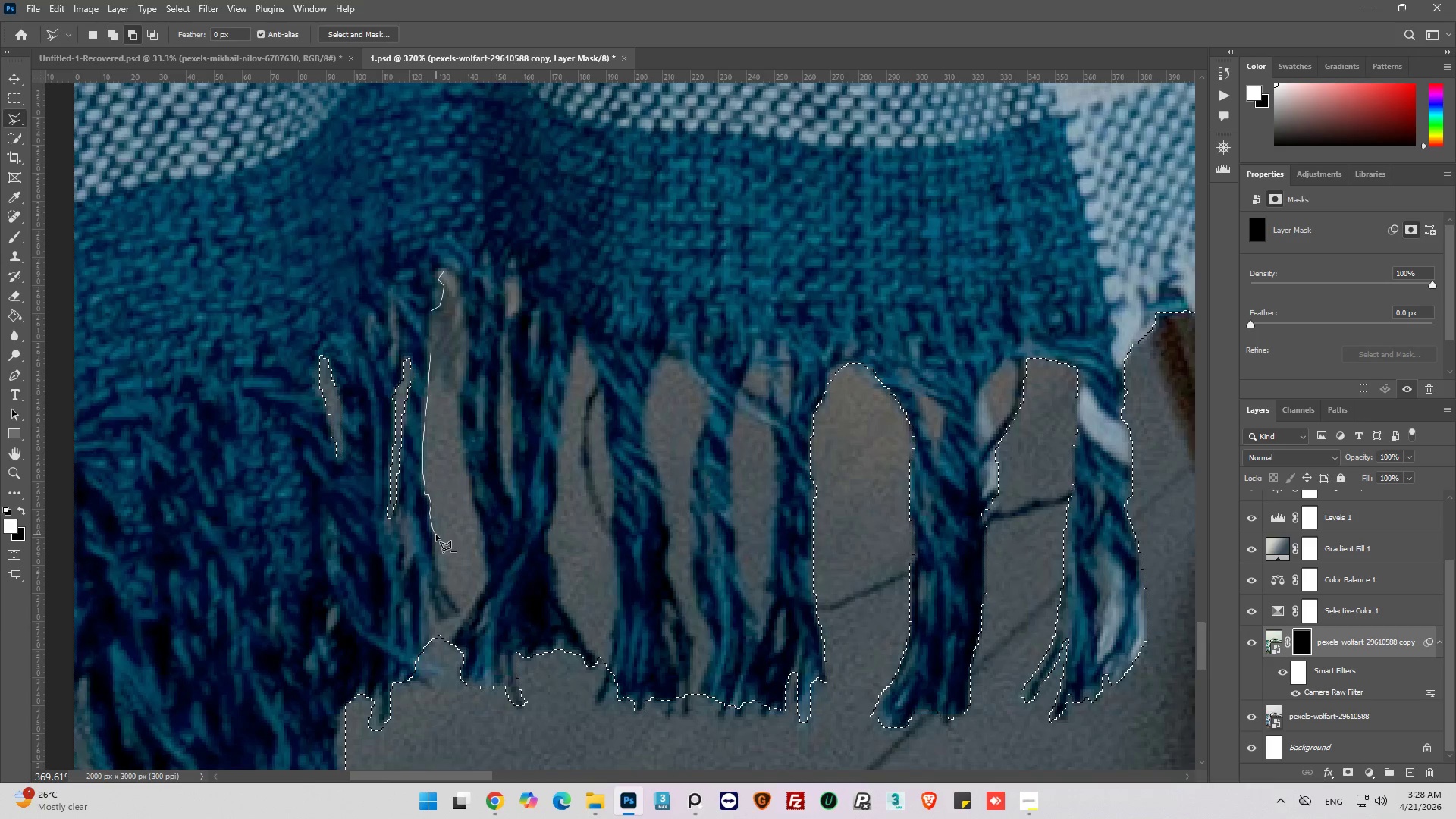 
left_click([436, 535])
 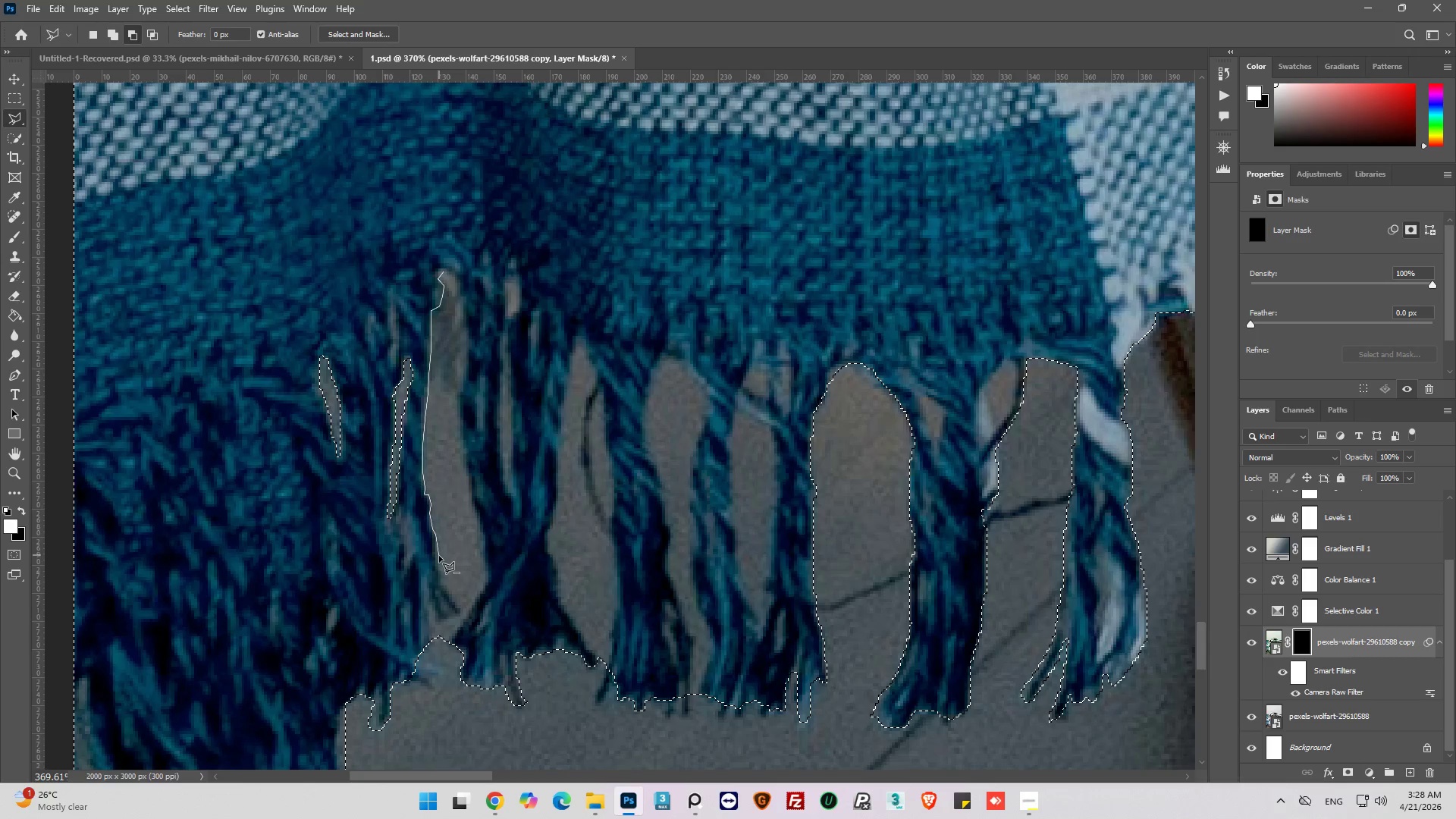 
left_click([438, 557])
 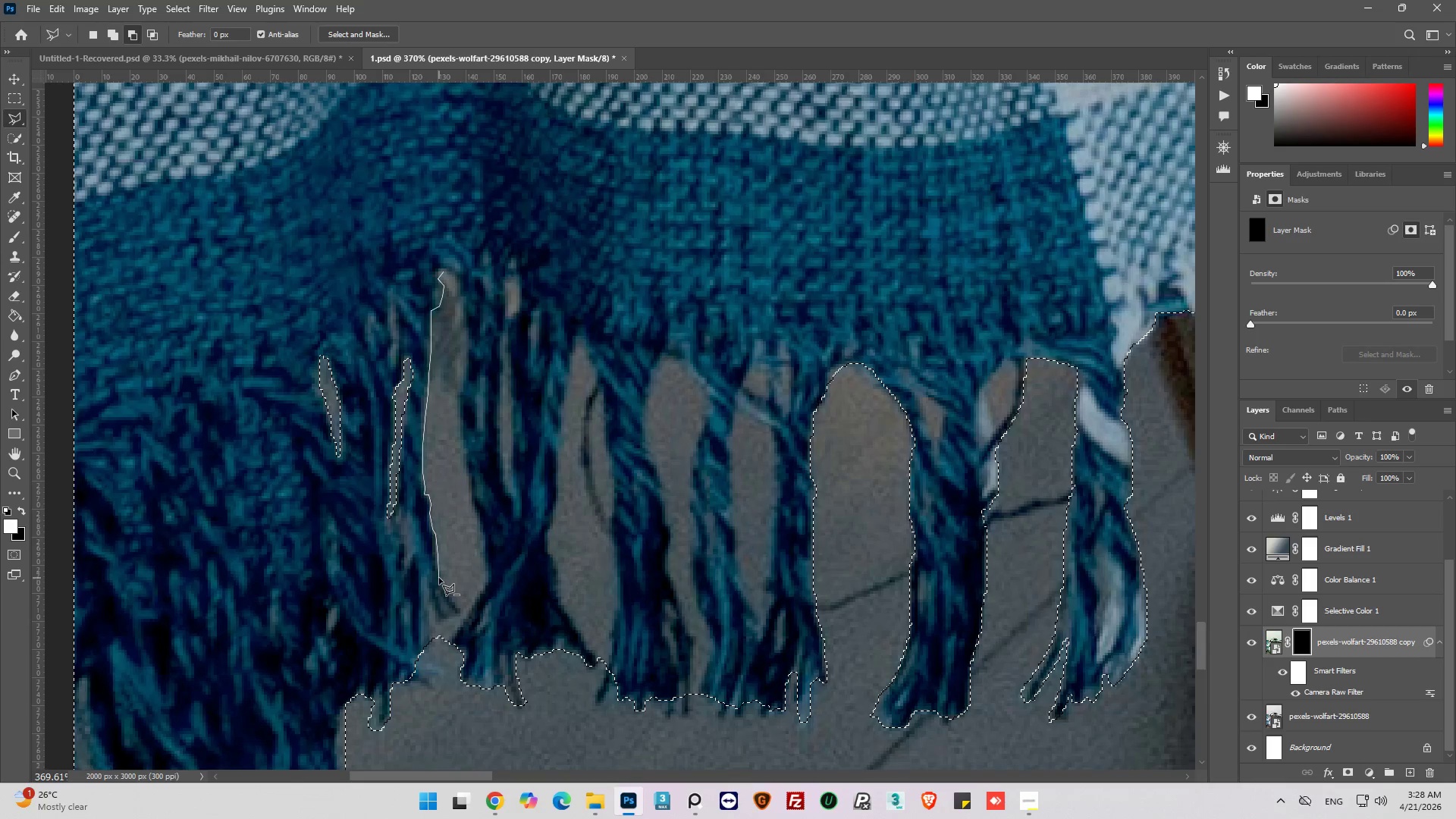 
left_click([439, 578])
 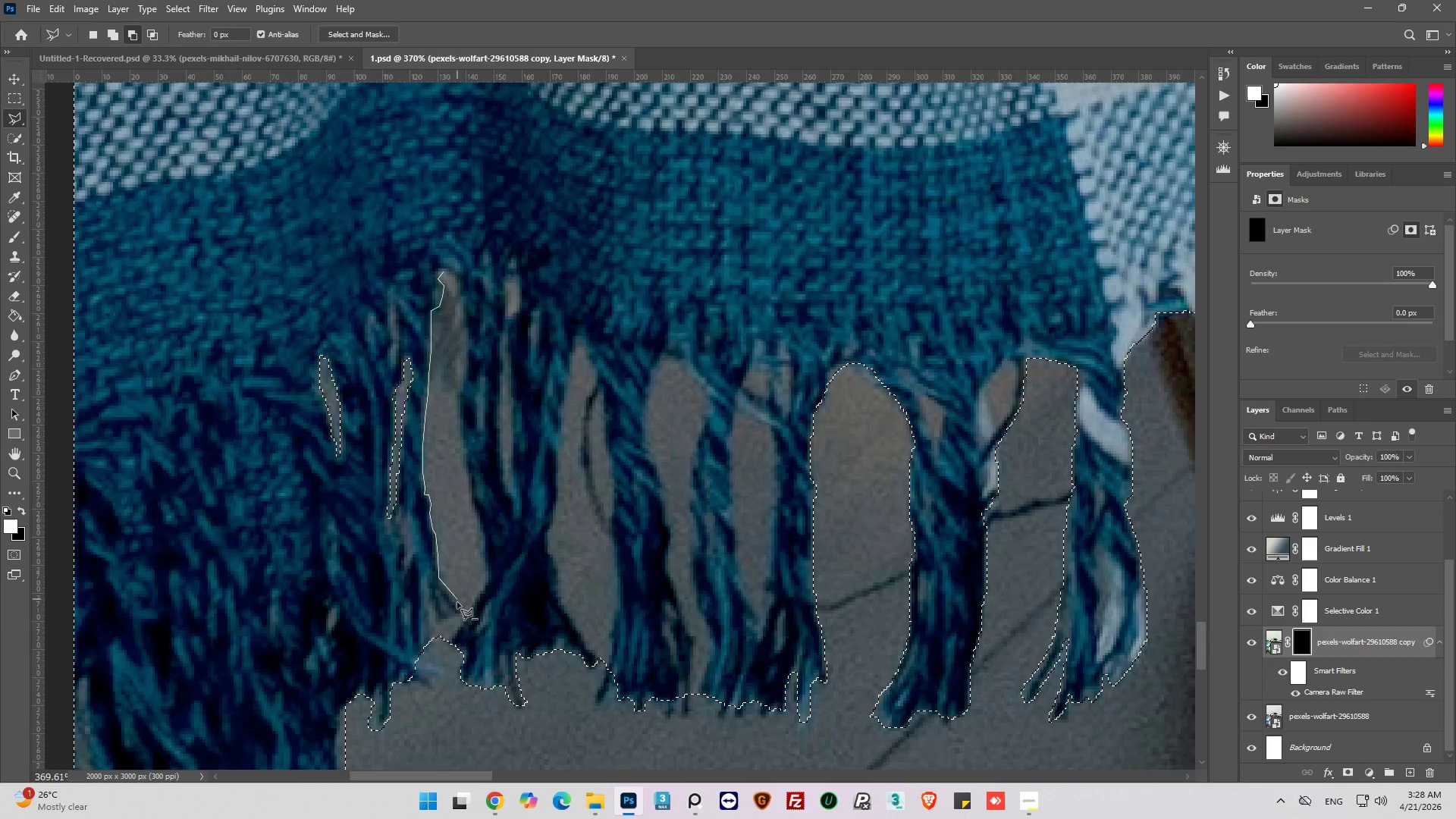 
left_click([458, 603])
 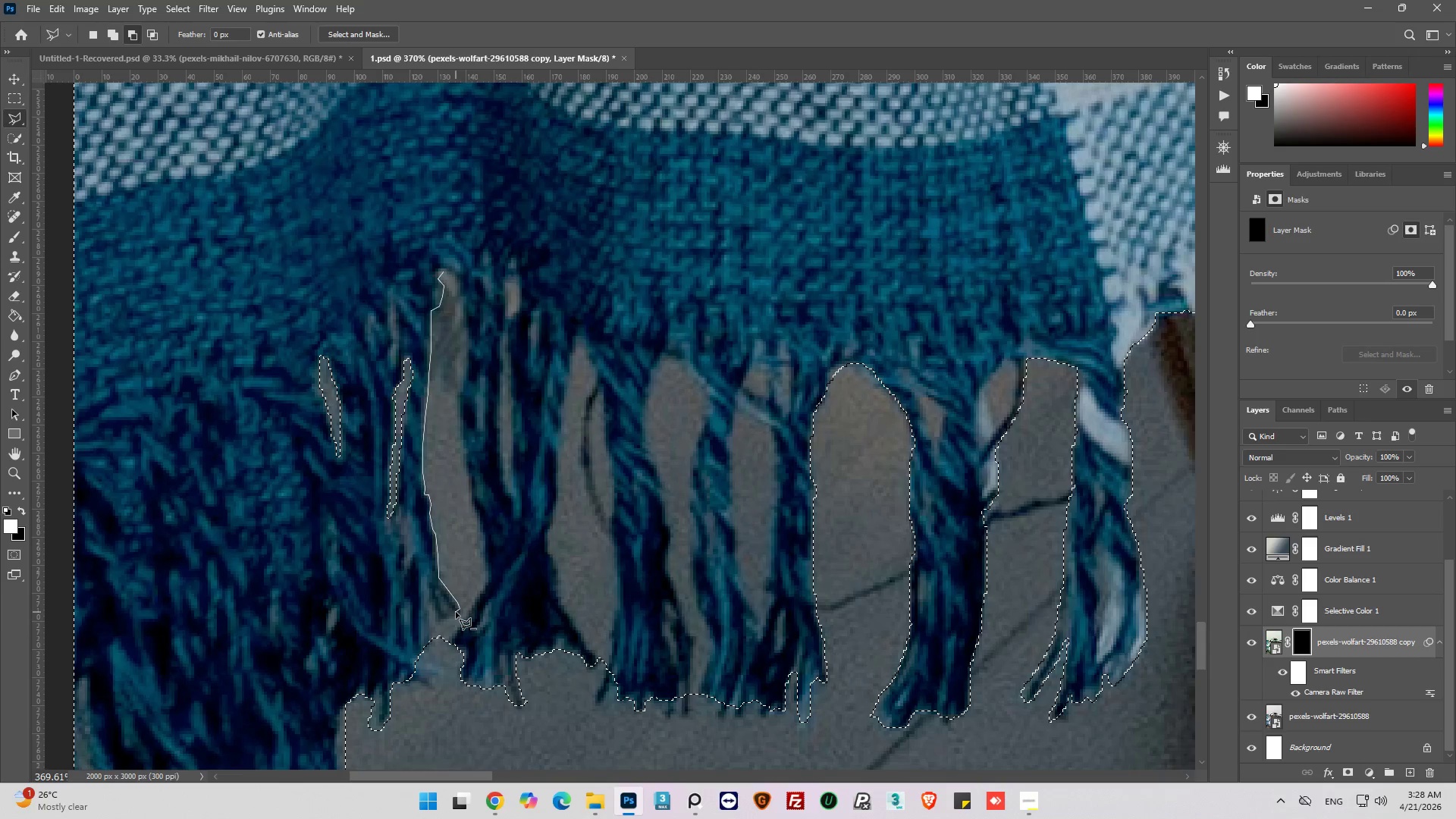 
left_click([447, 601])
 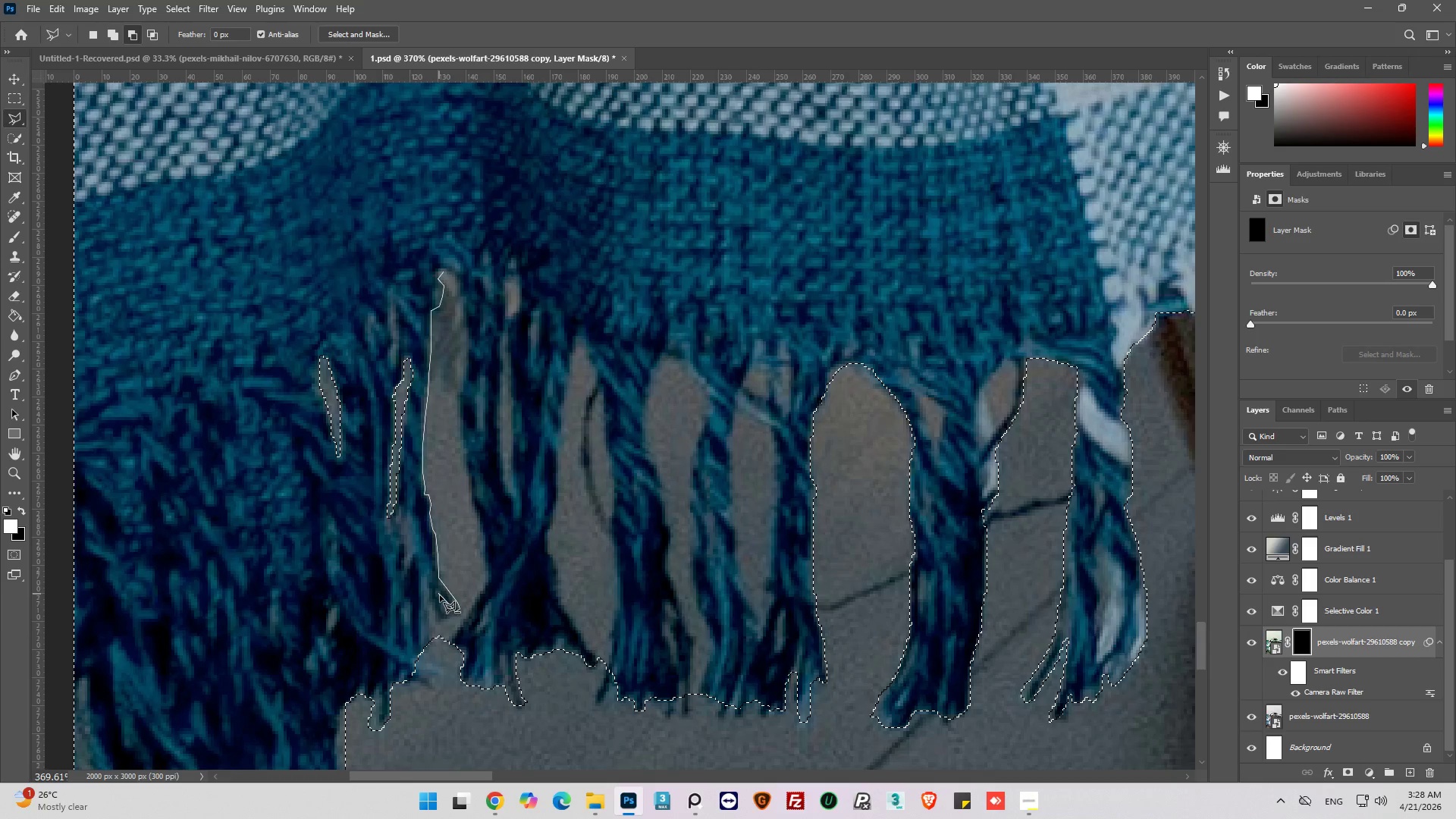 
left_click([444, 610])
 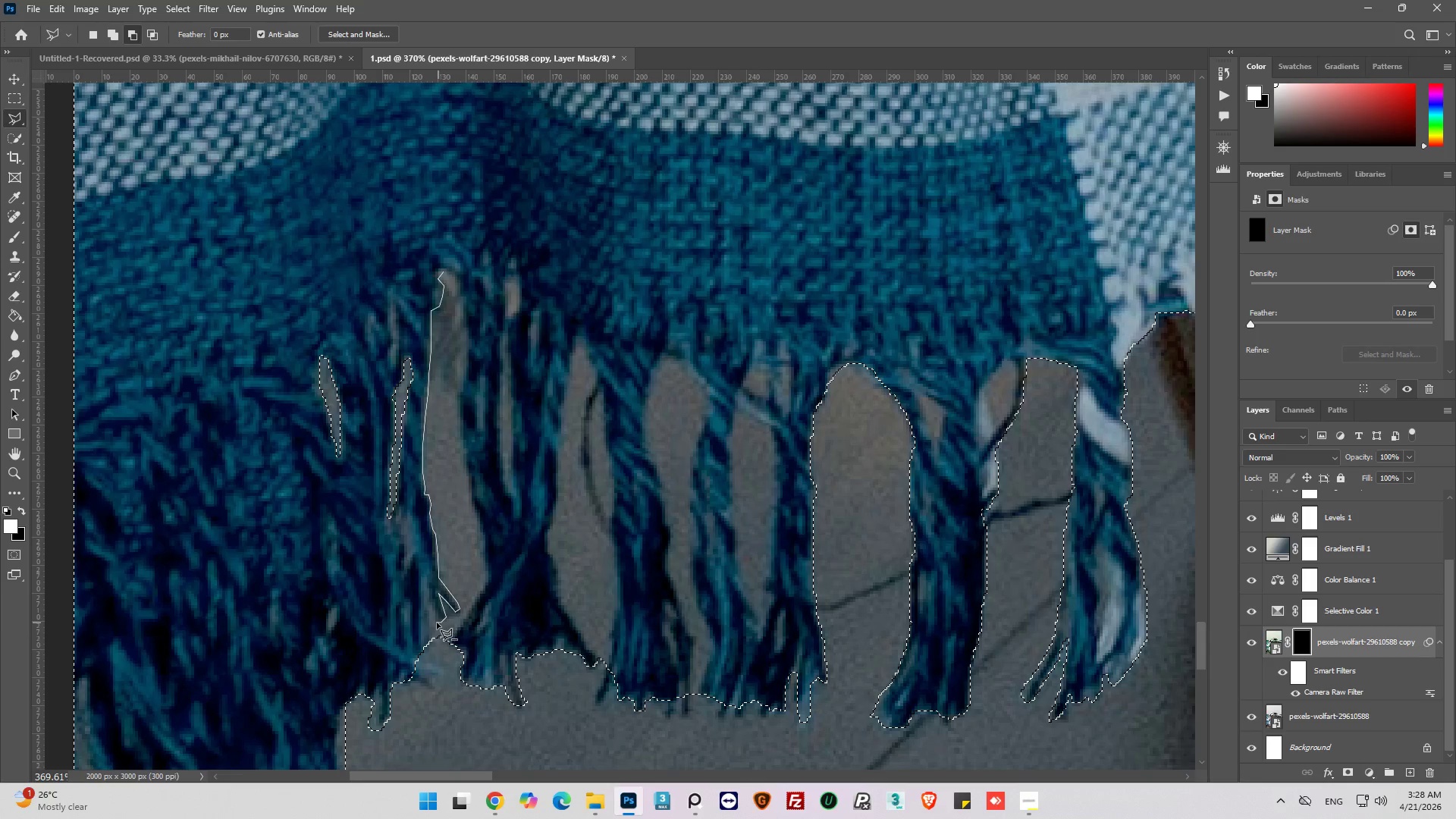 
left_click([433, 623])
 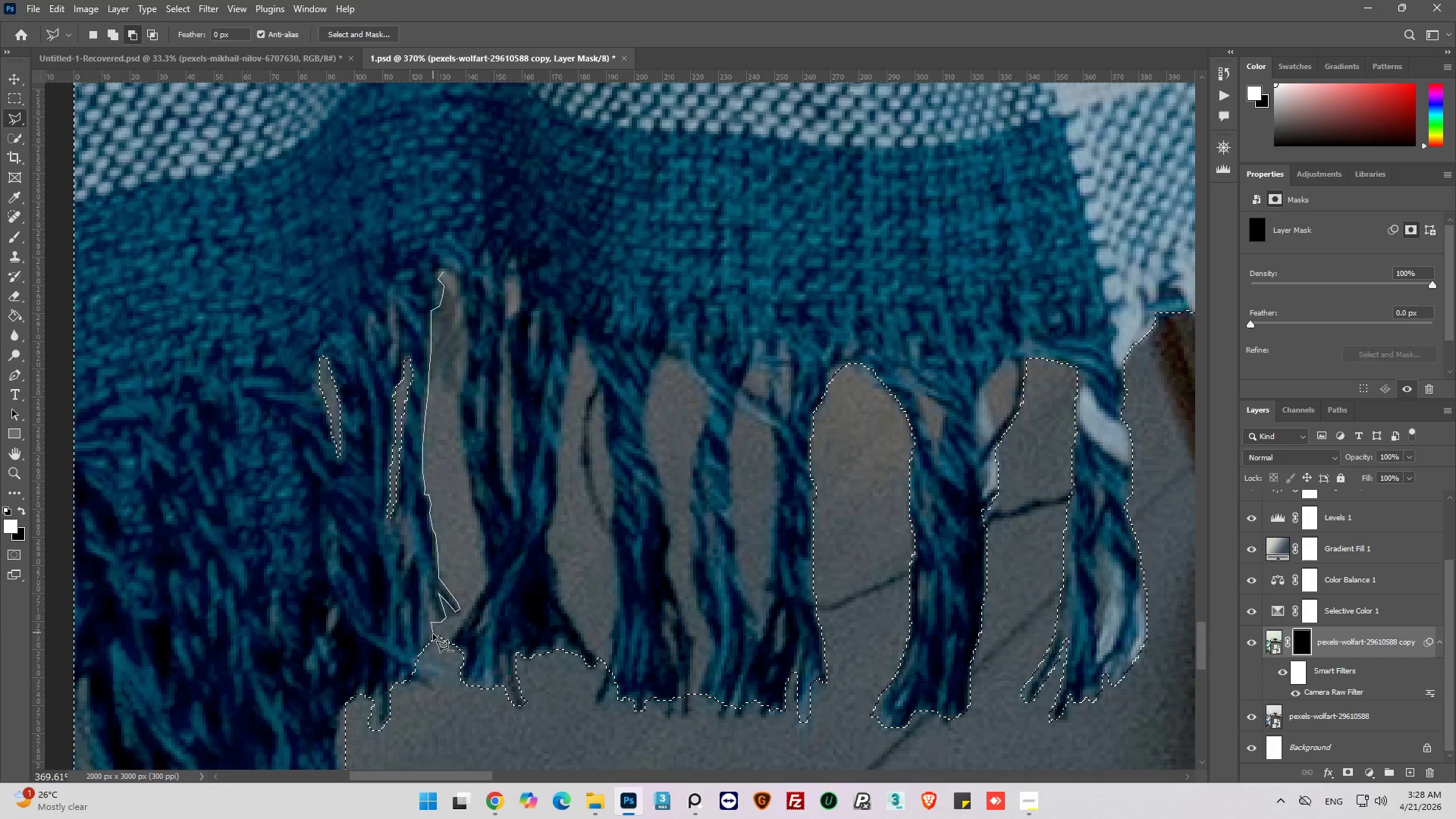 
left_click_drag(start_coordinate=[433, 635], to_coordinate=[432, 645])
 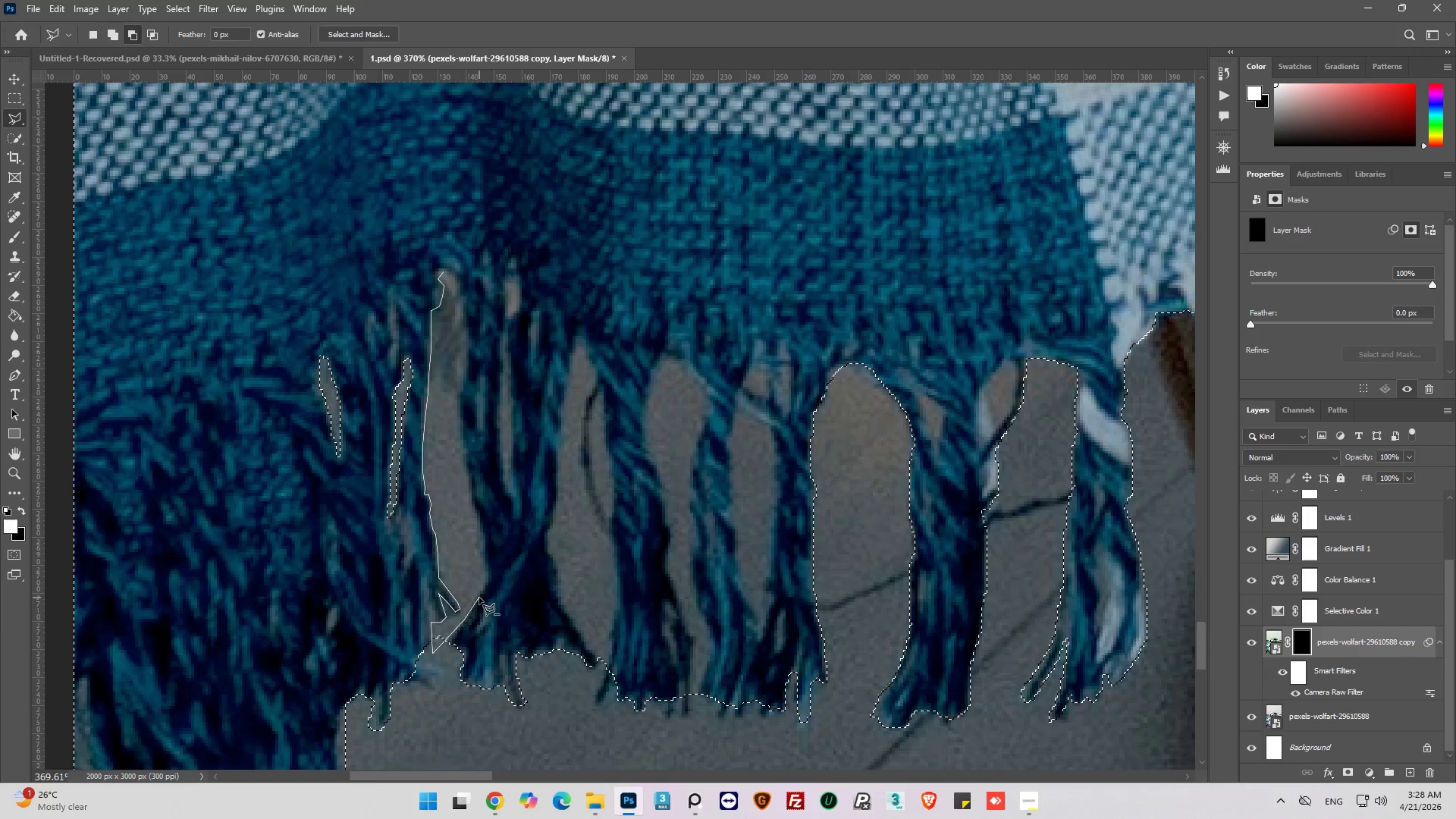 
left_click([483, 582])
 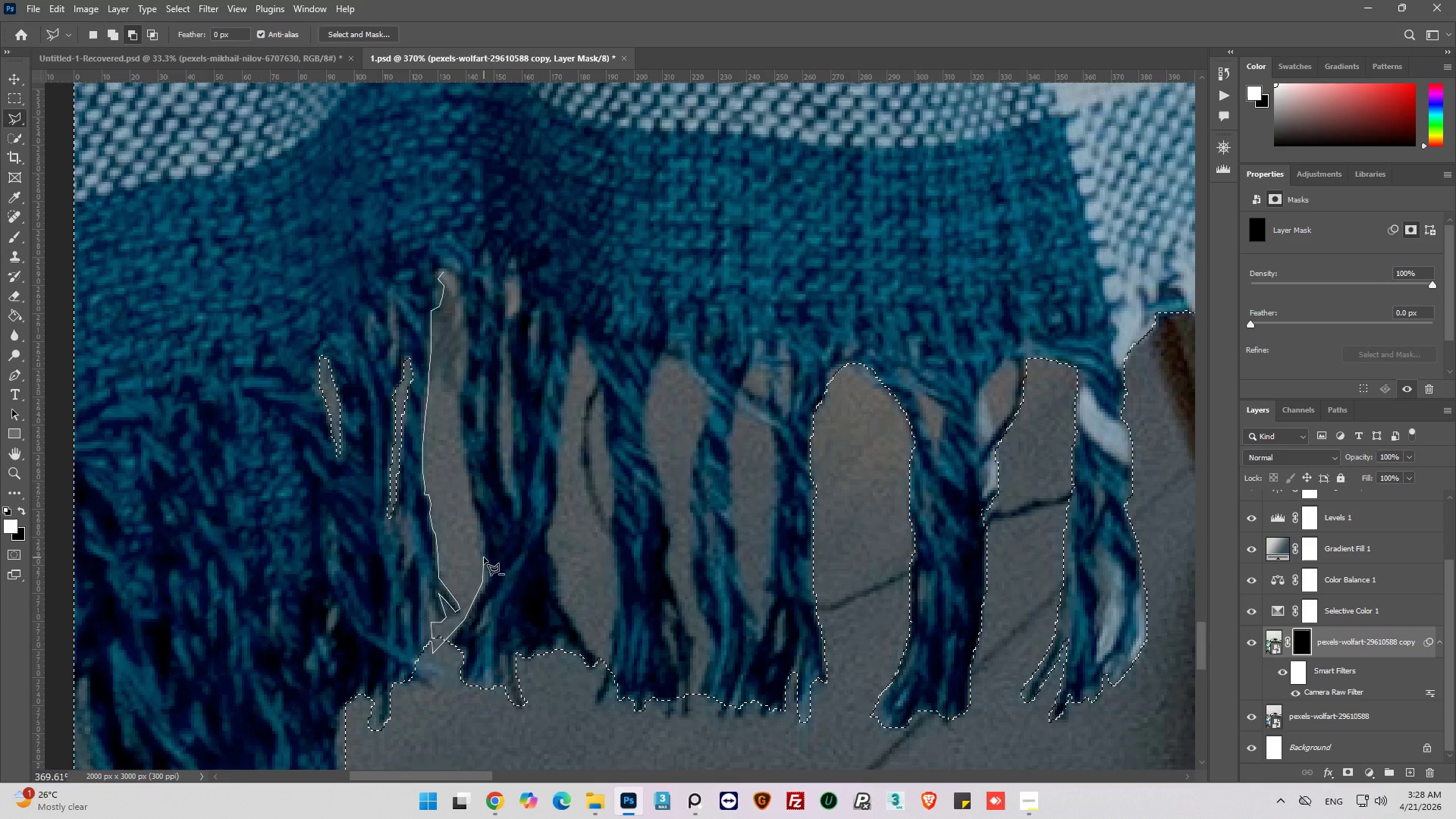 
left_click([484, 557])
 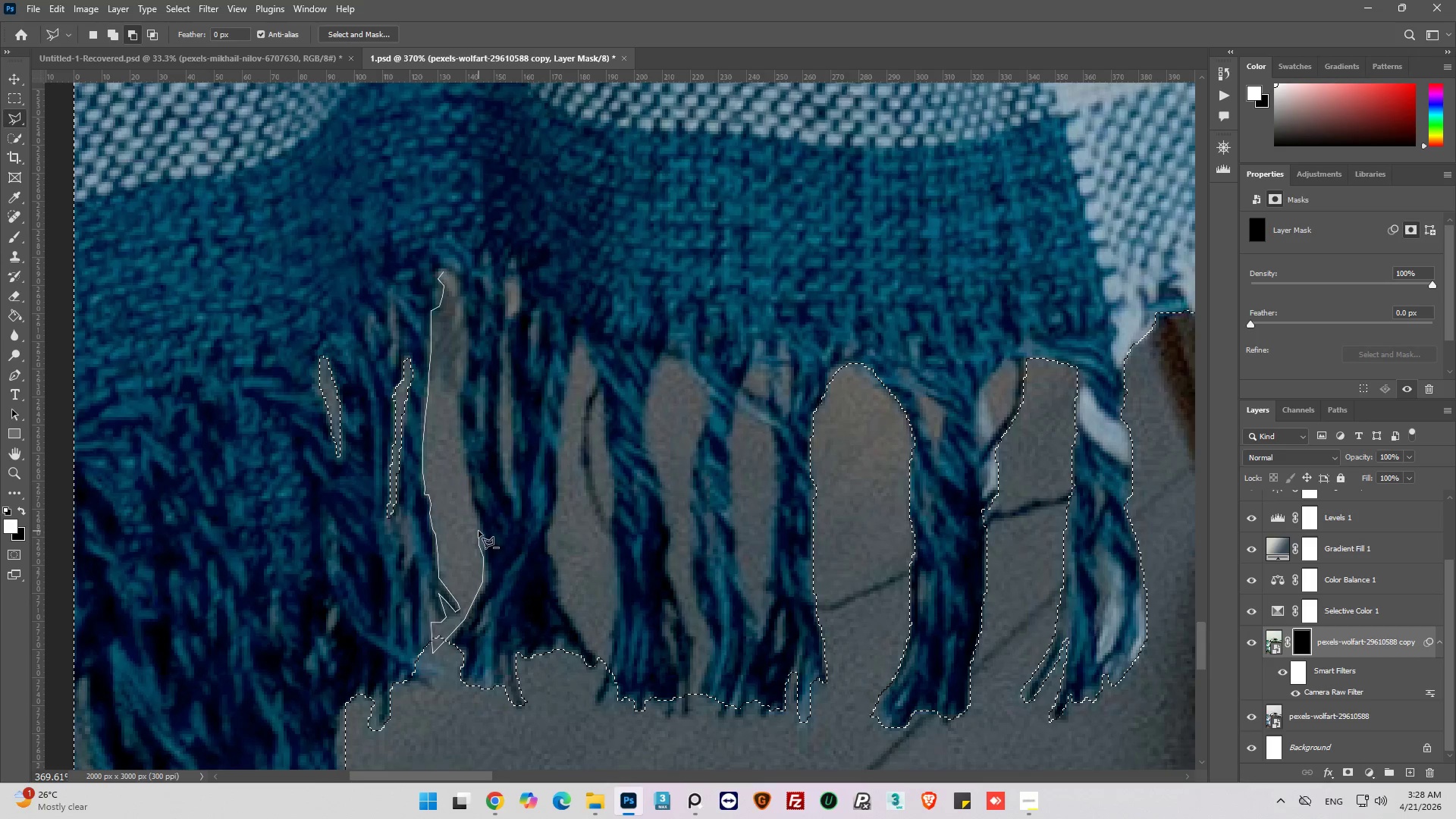 
left_click([479, 527])
 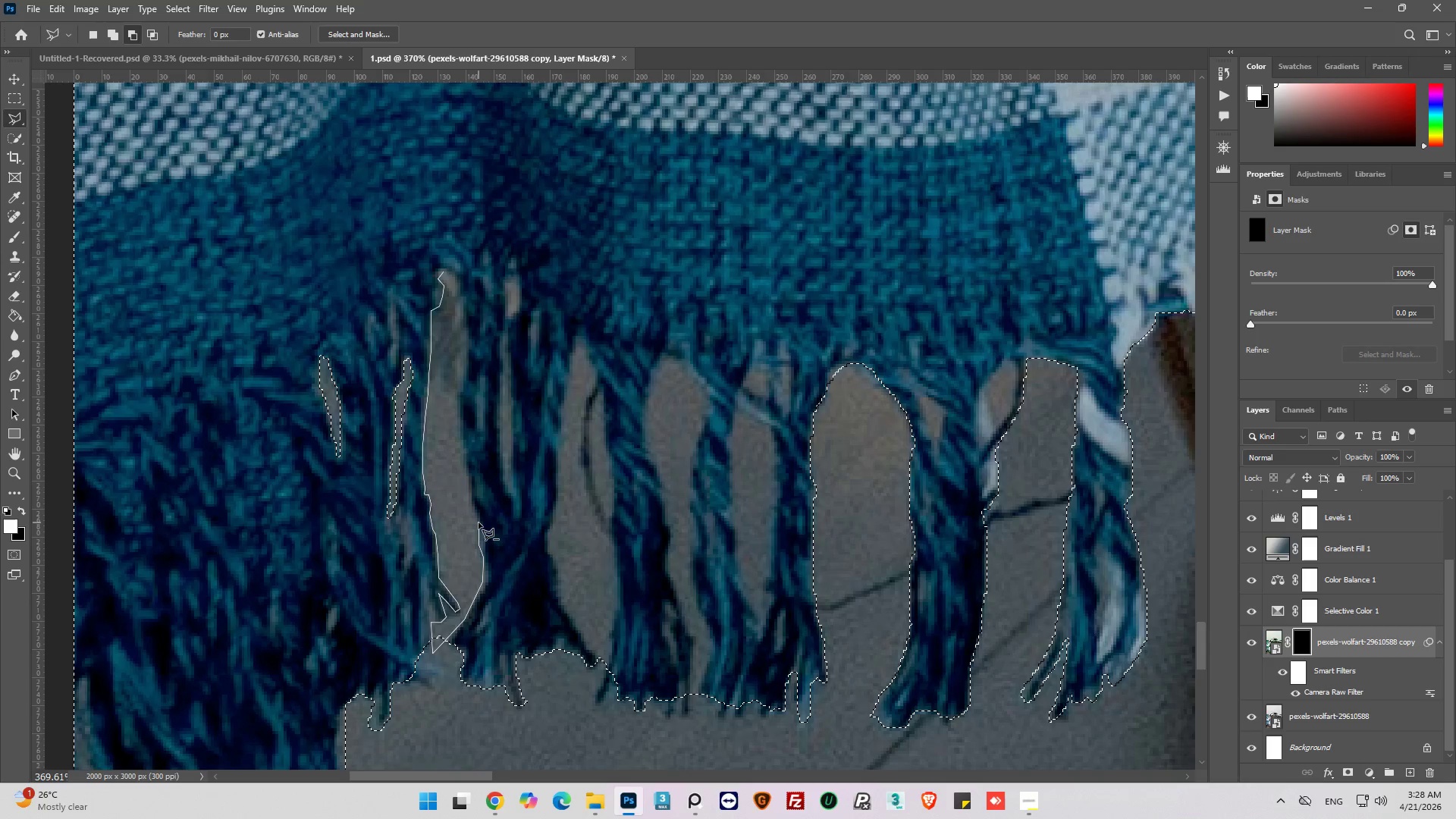 
left_click([478, 522])
 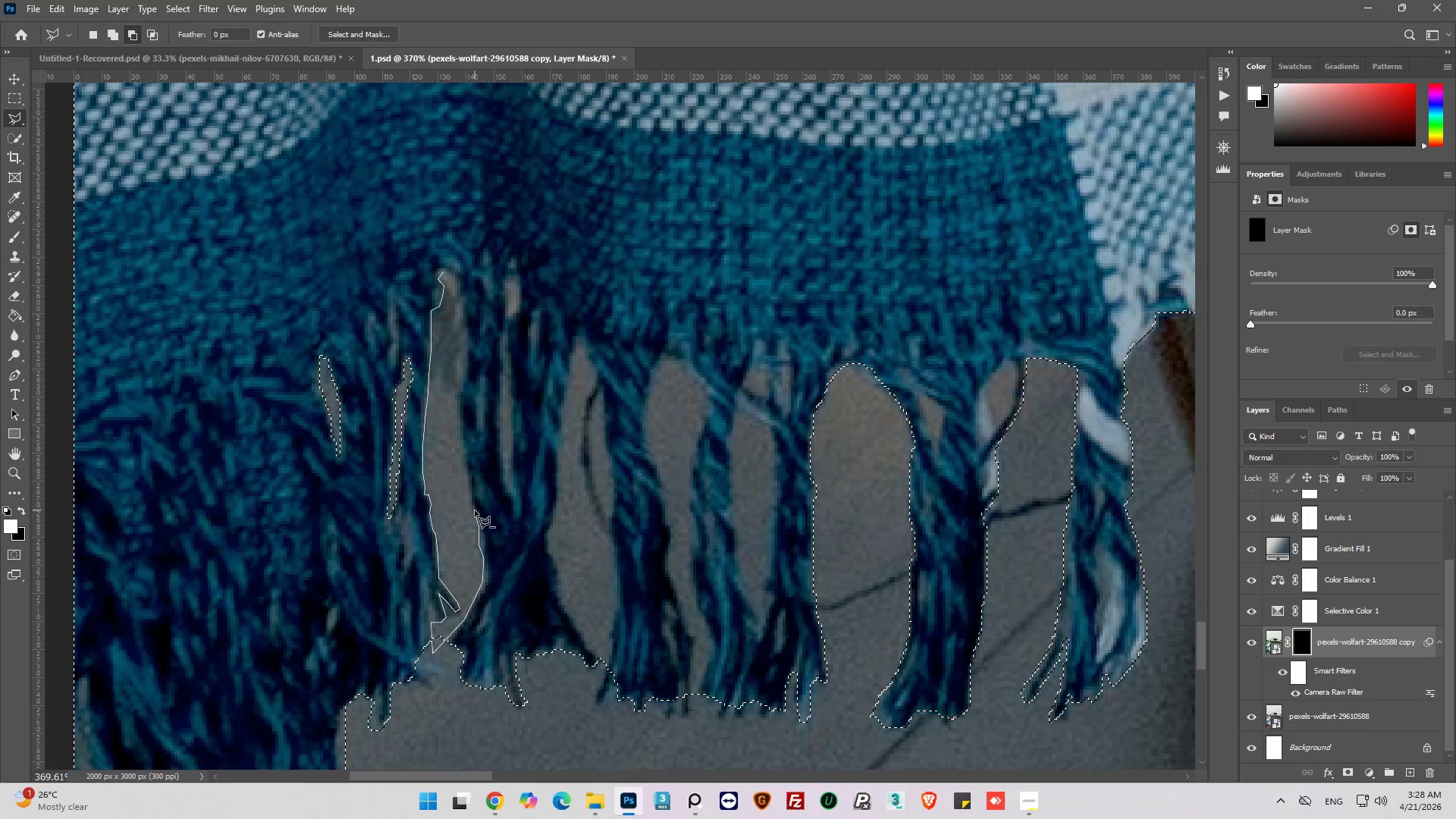 
left_click([475, 510])
 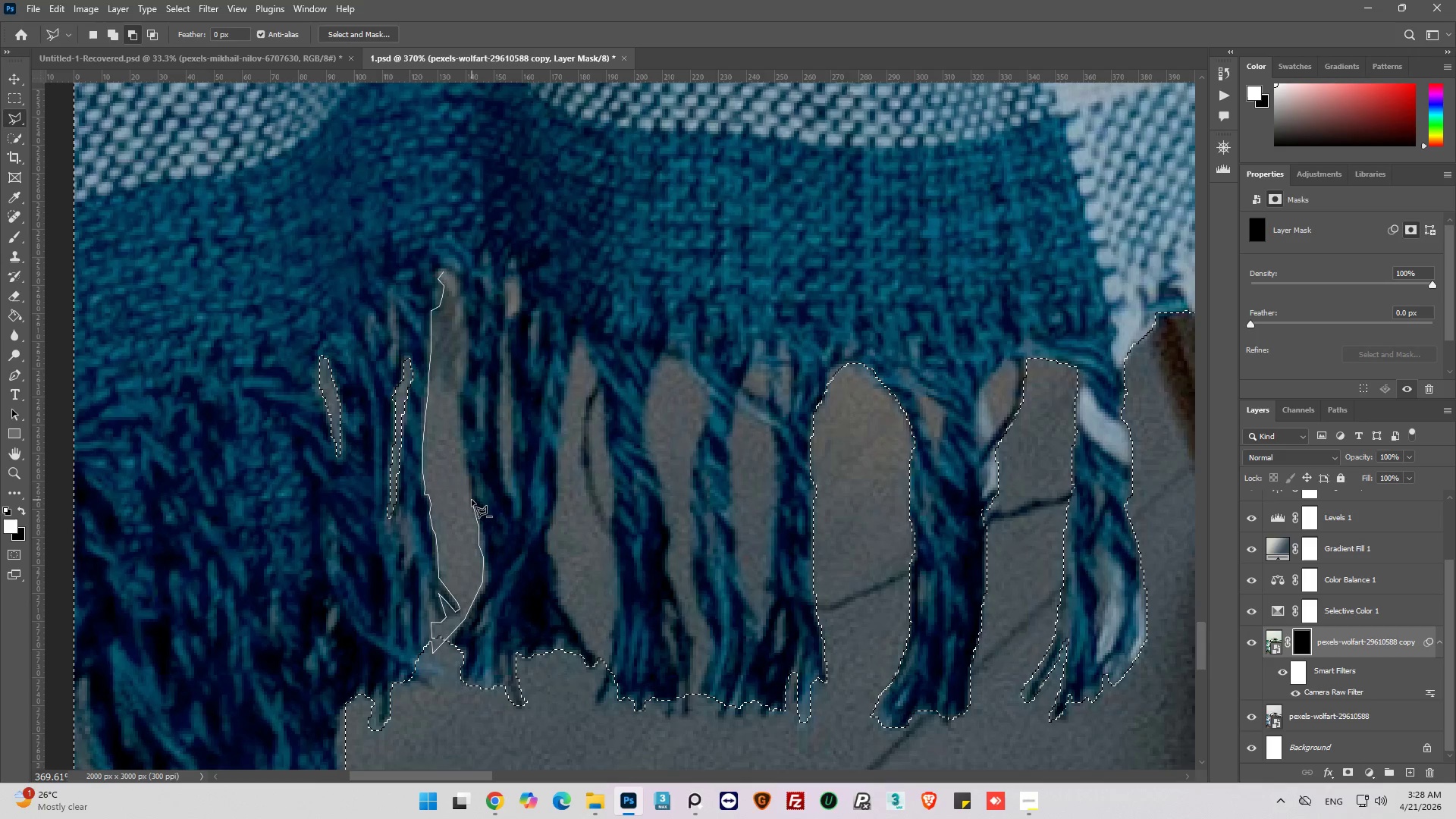 
left_click([472, 500])
 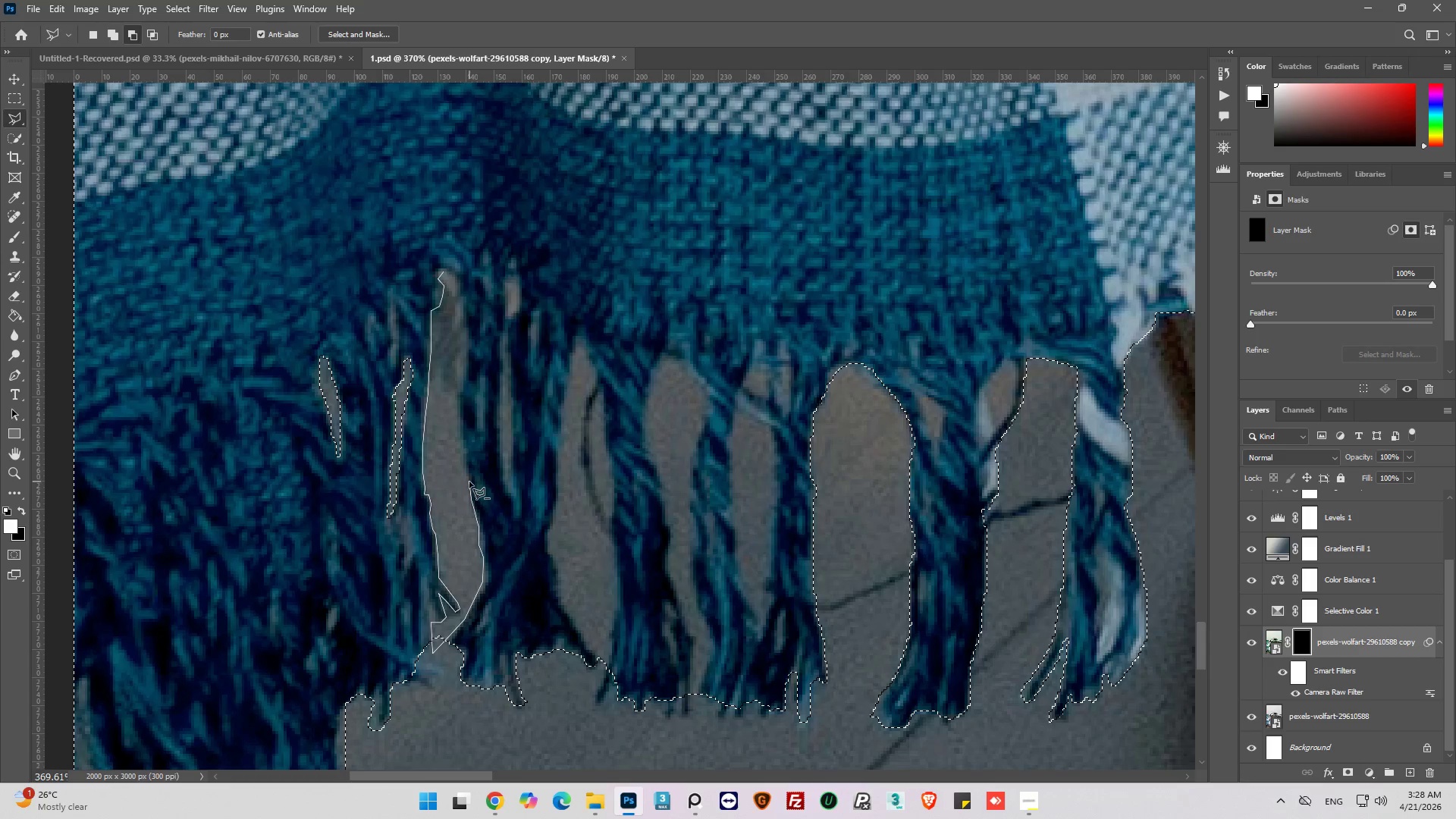 
left_click([469, 480])
 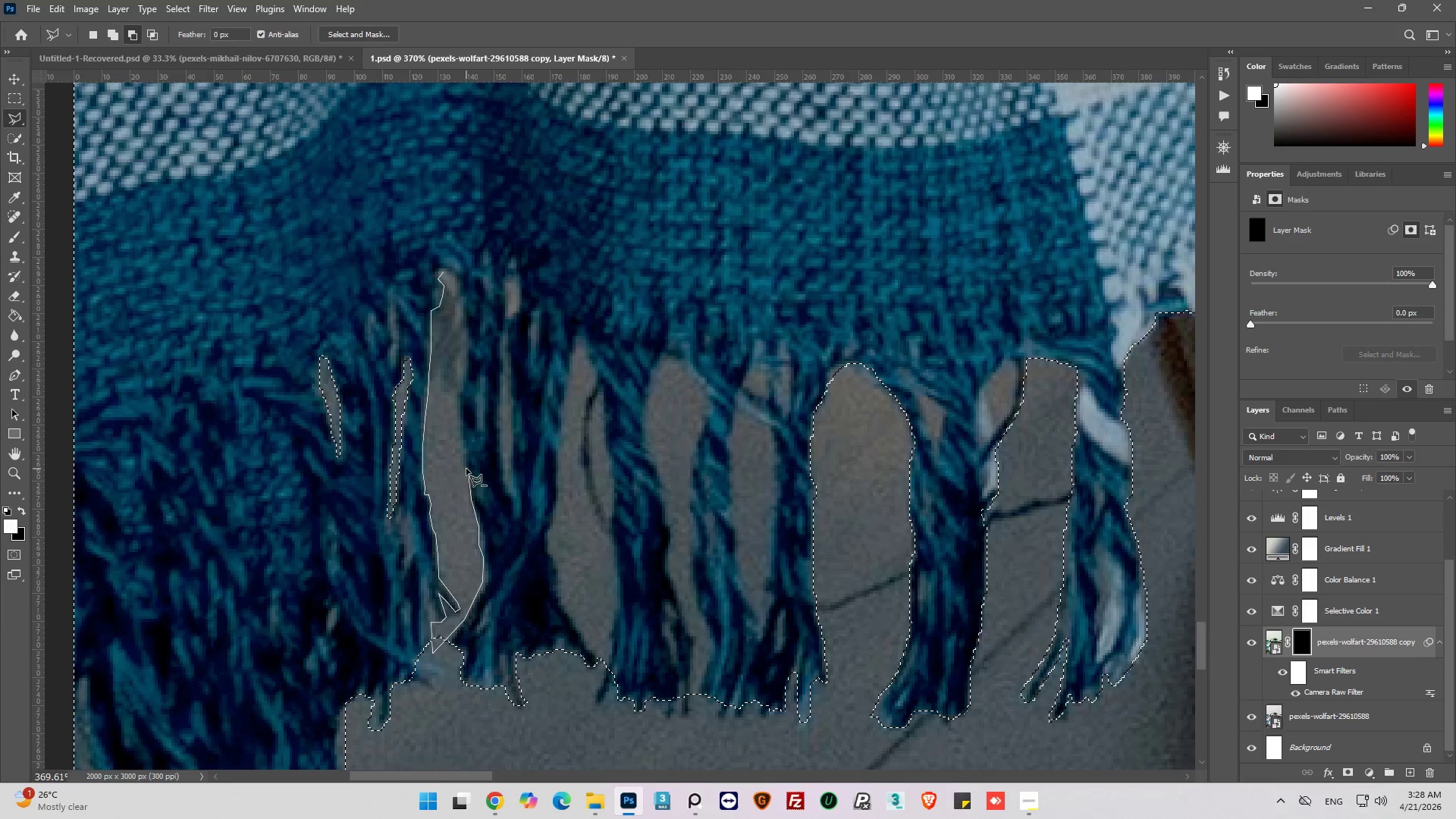 
left_click([465, 469])
 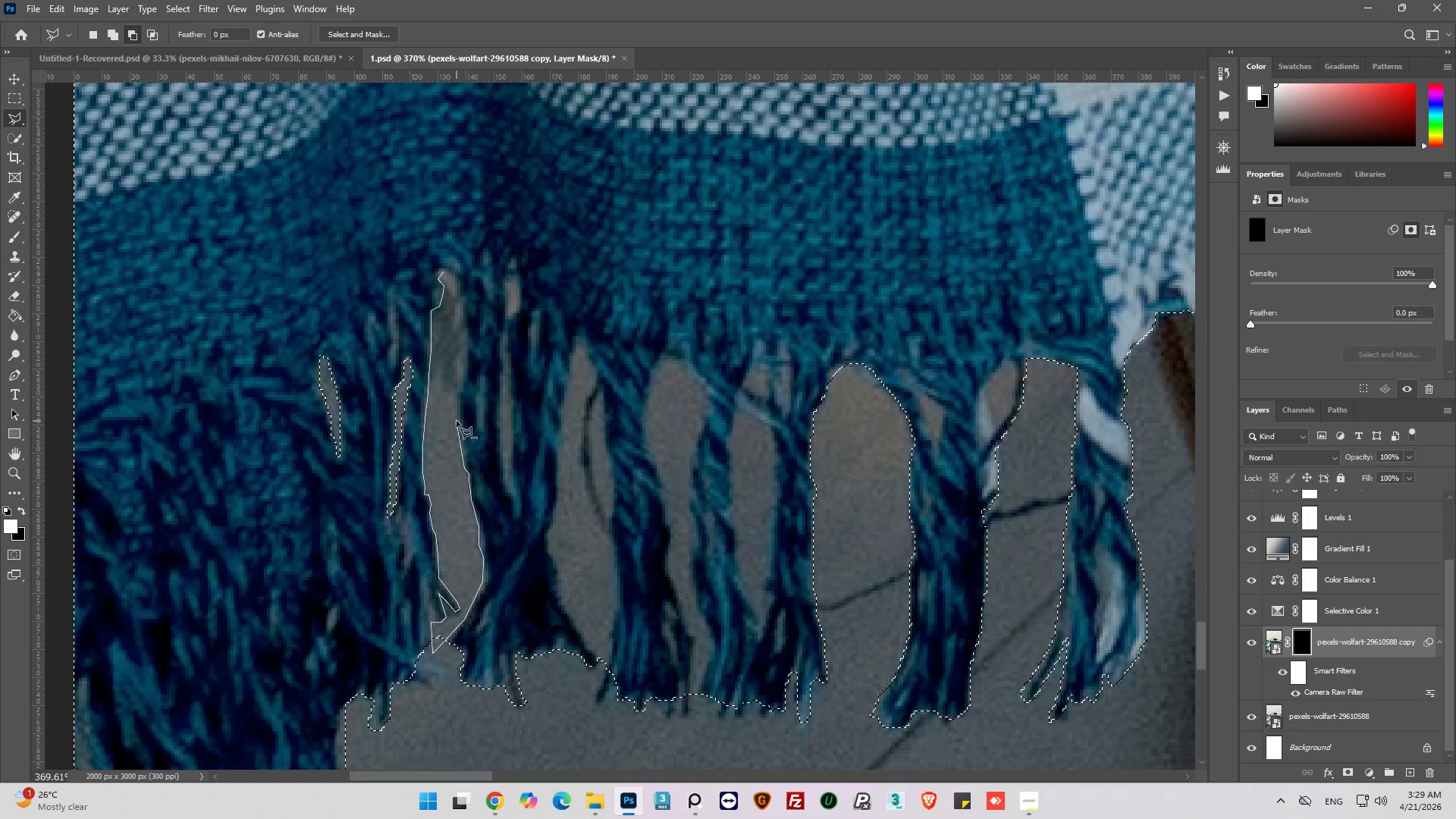 
left_click_drag(start_coordinate=[457, 421], to_coordinate=[458, 416])
 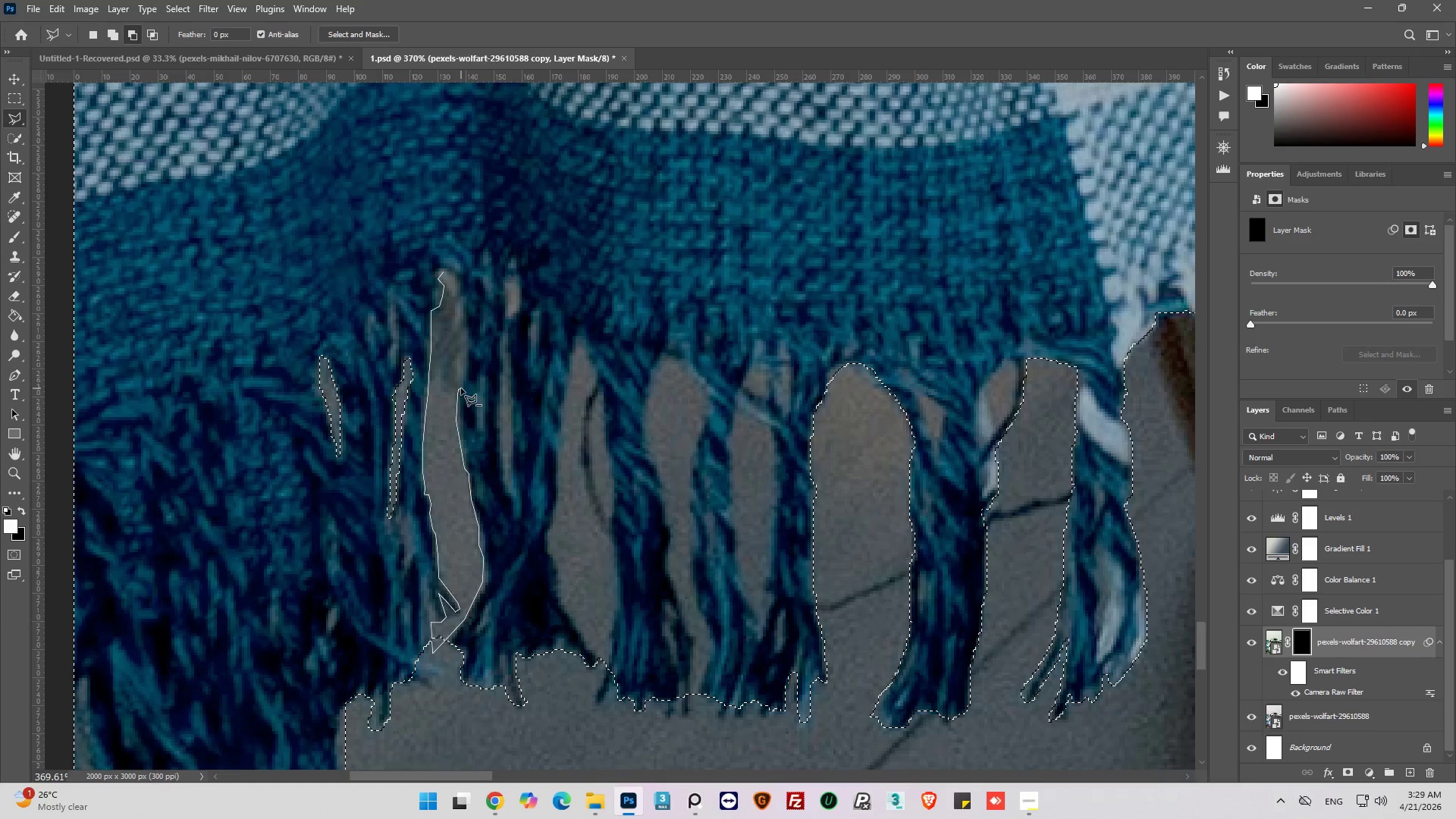 
left_click([463, 387])
 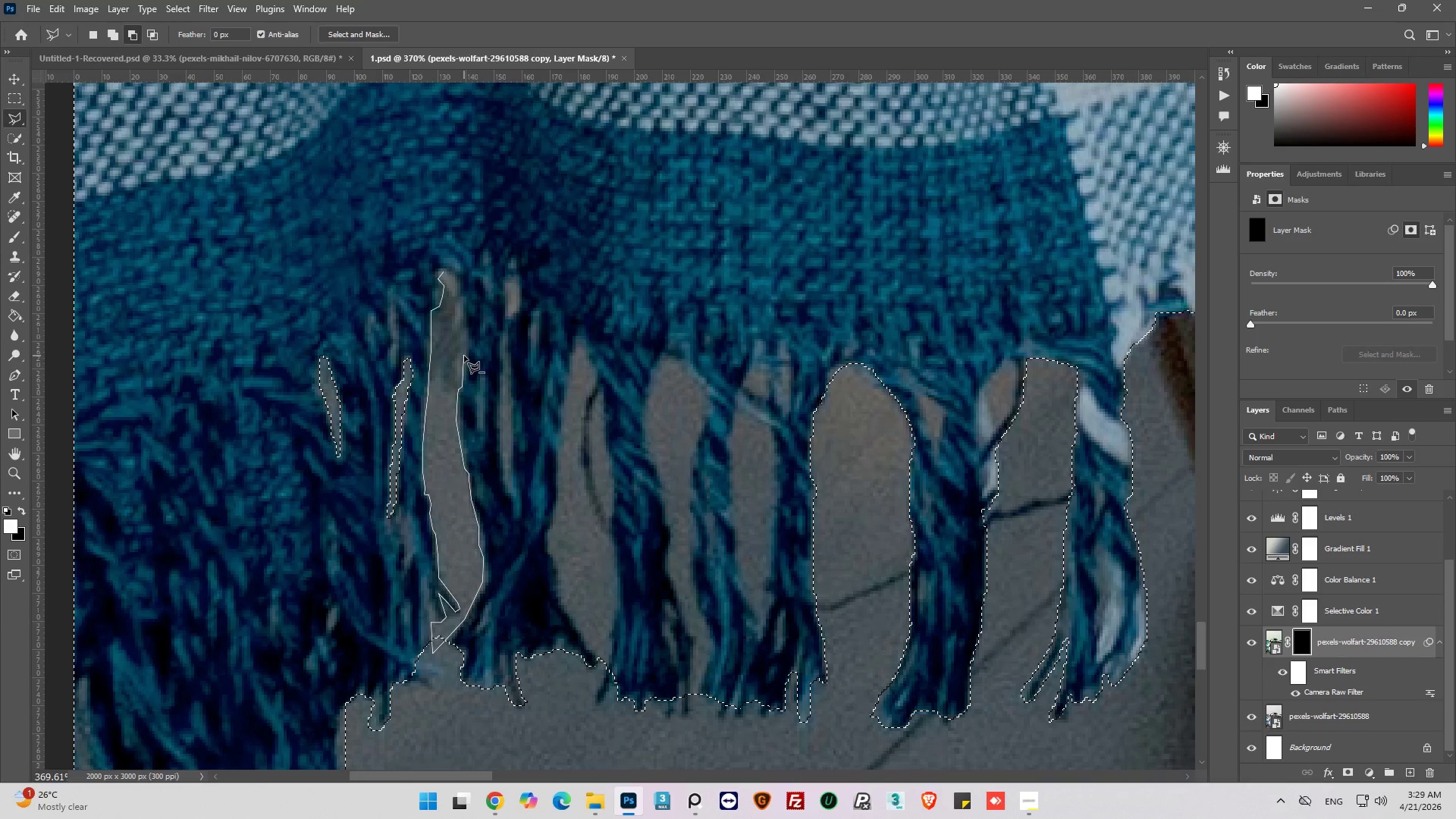 
left_click([464, 356])
 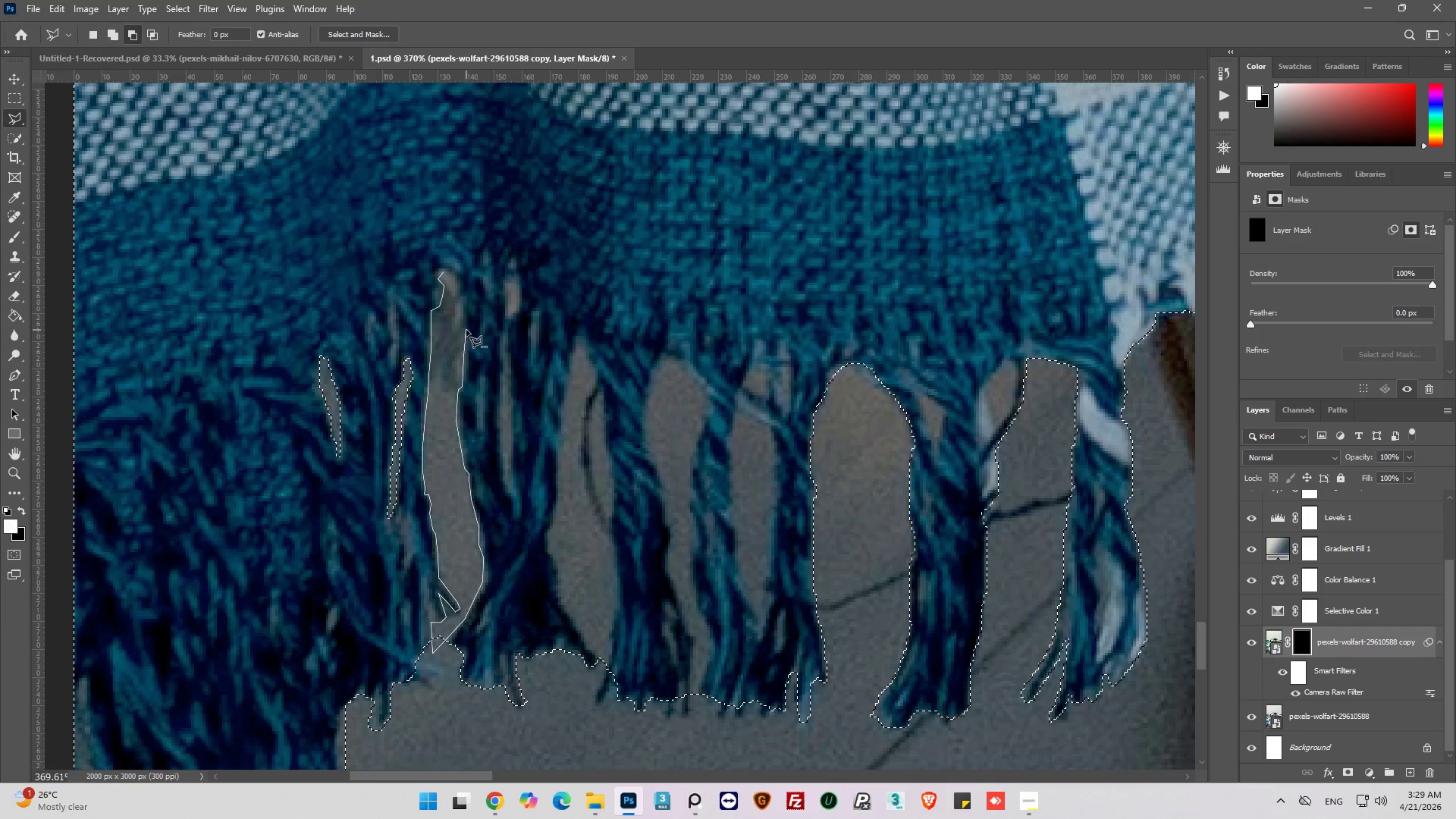 
left_click([464, 330])
 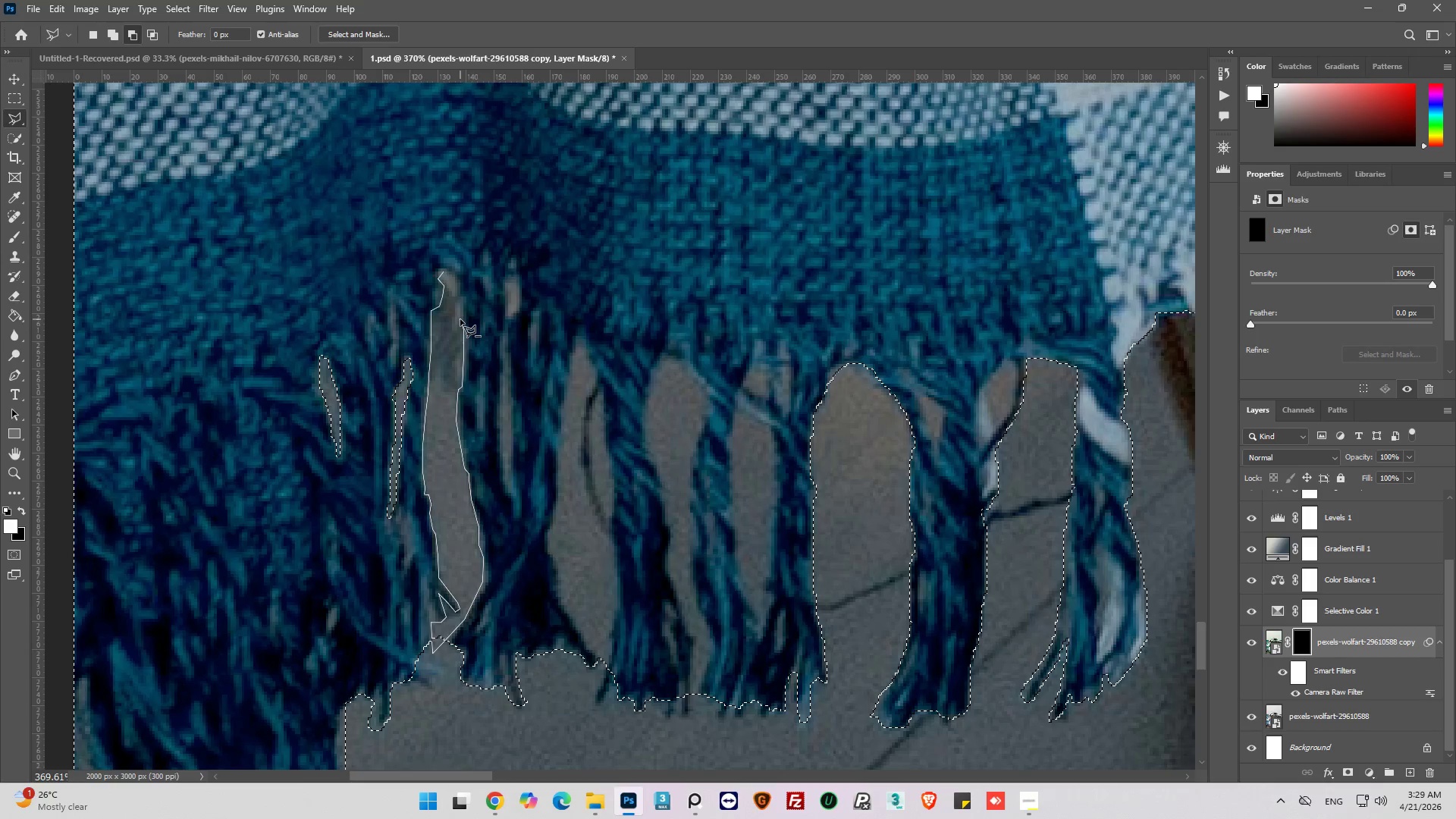 
left_click_drag(start_coordinate=[460, 319], to_coordinate=[463, 311])
 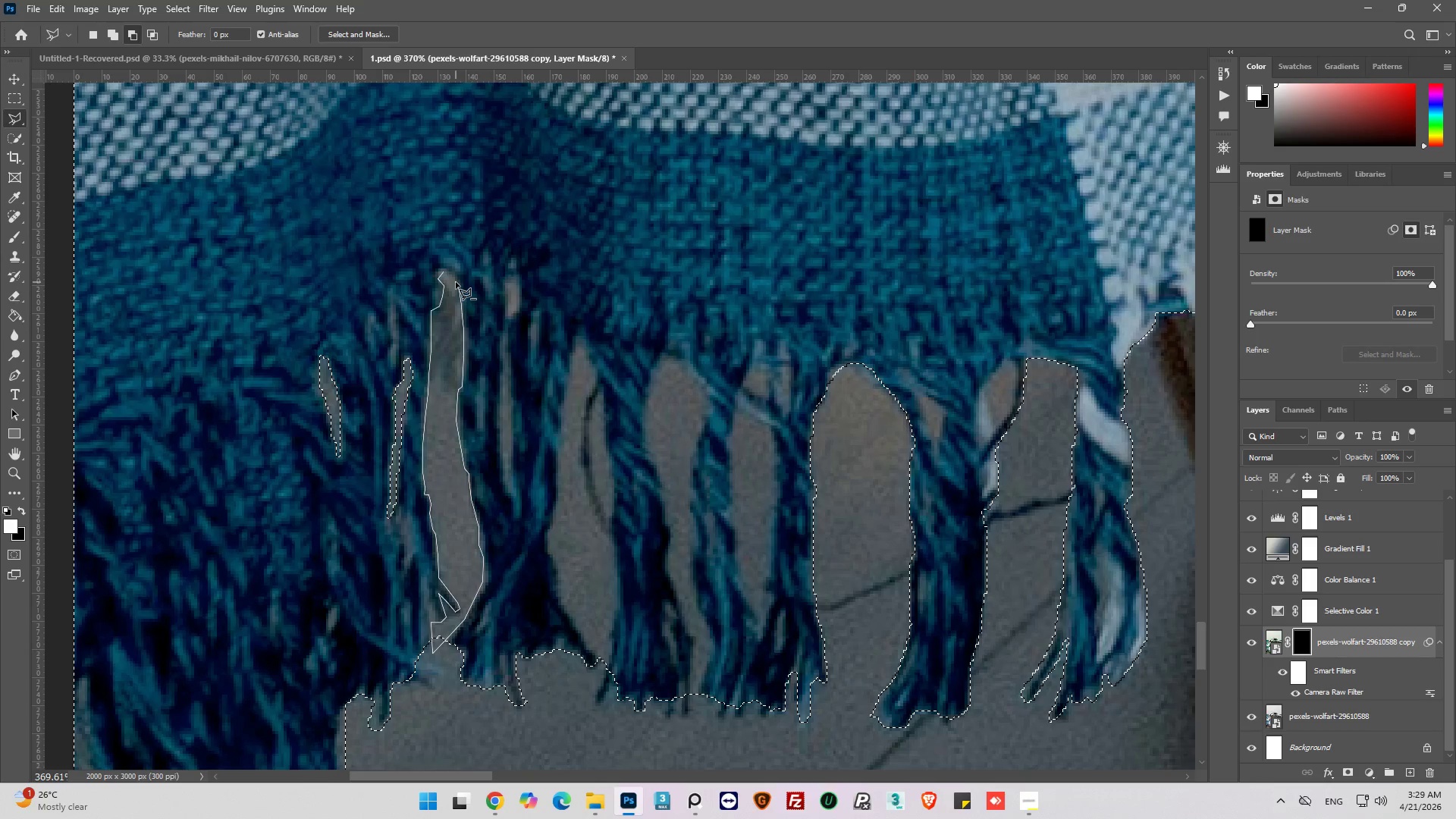 
left_click([448, 272])
 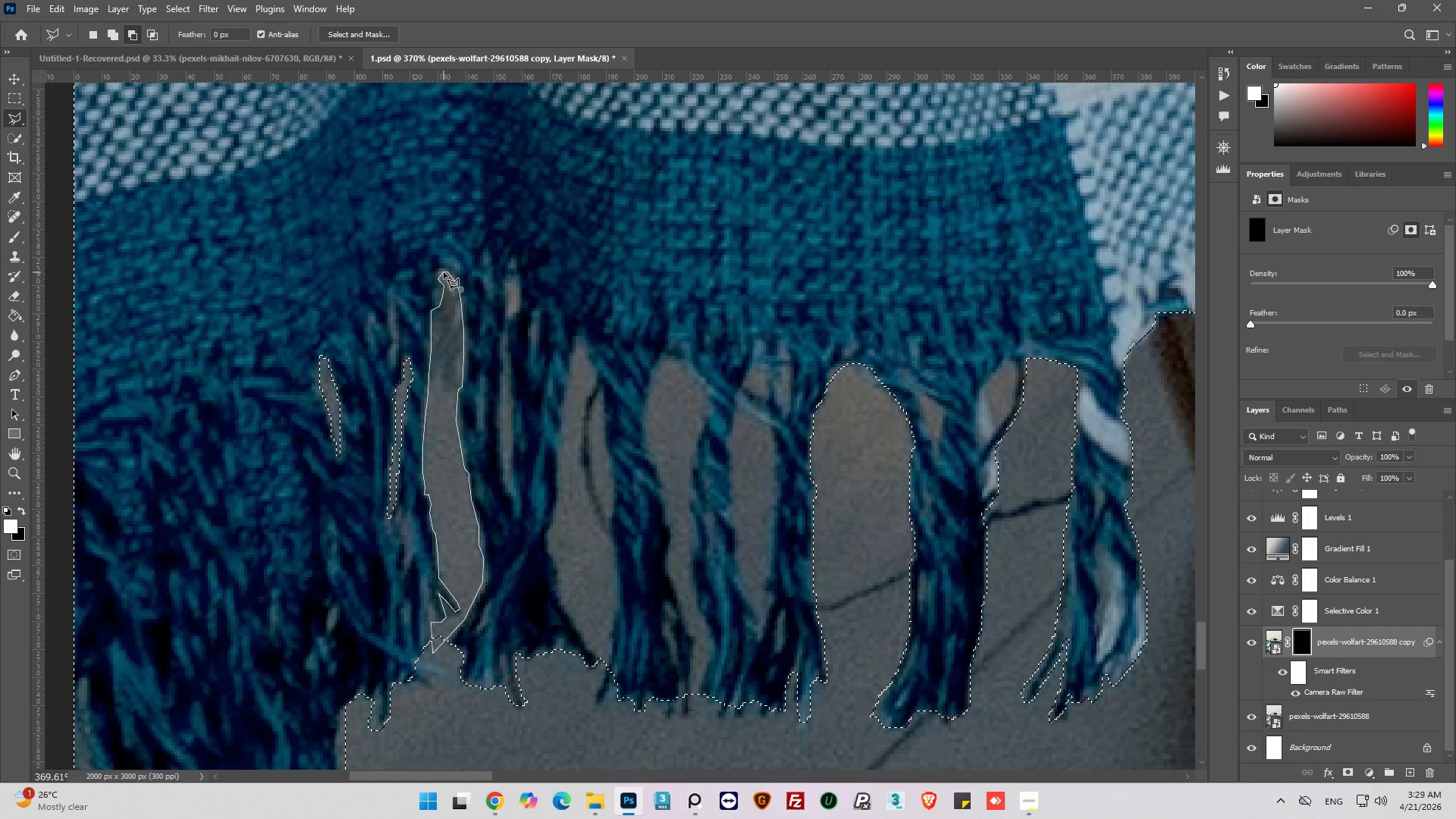 
left_click([444, 272])
 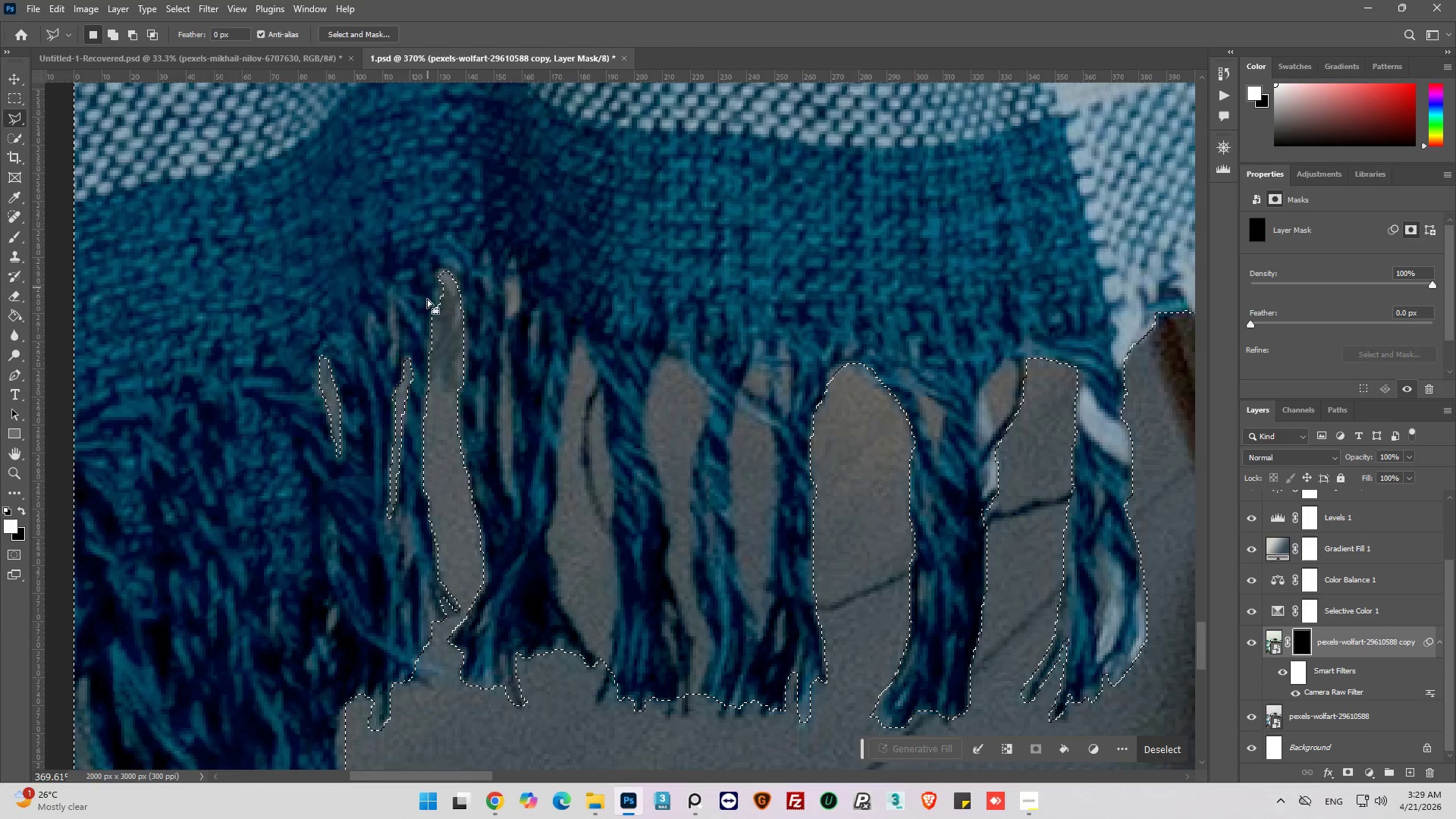 
hold_key(key=AltLeft, duration=0.39)
scroll: coordinate [444, 358], scroll_direction: down, amount: 6.0
 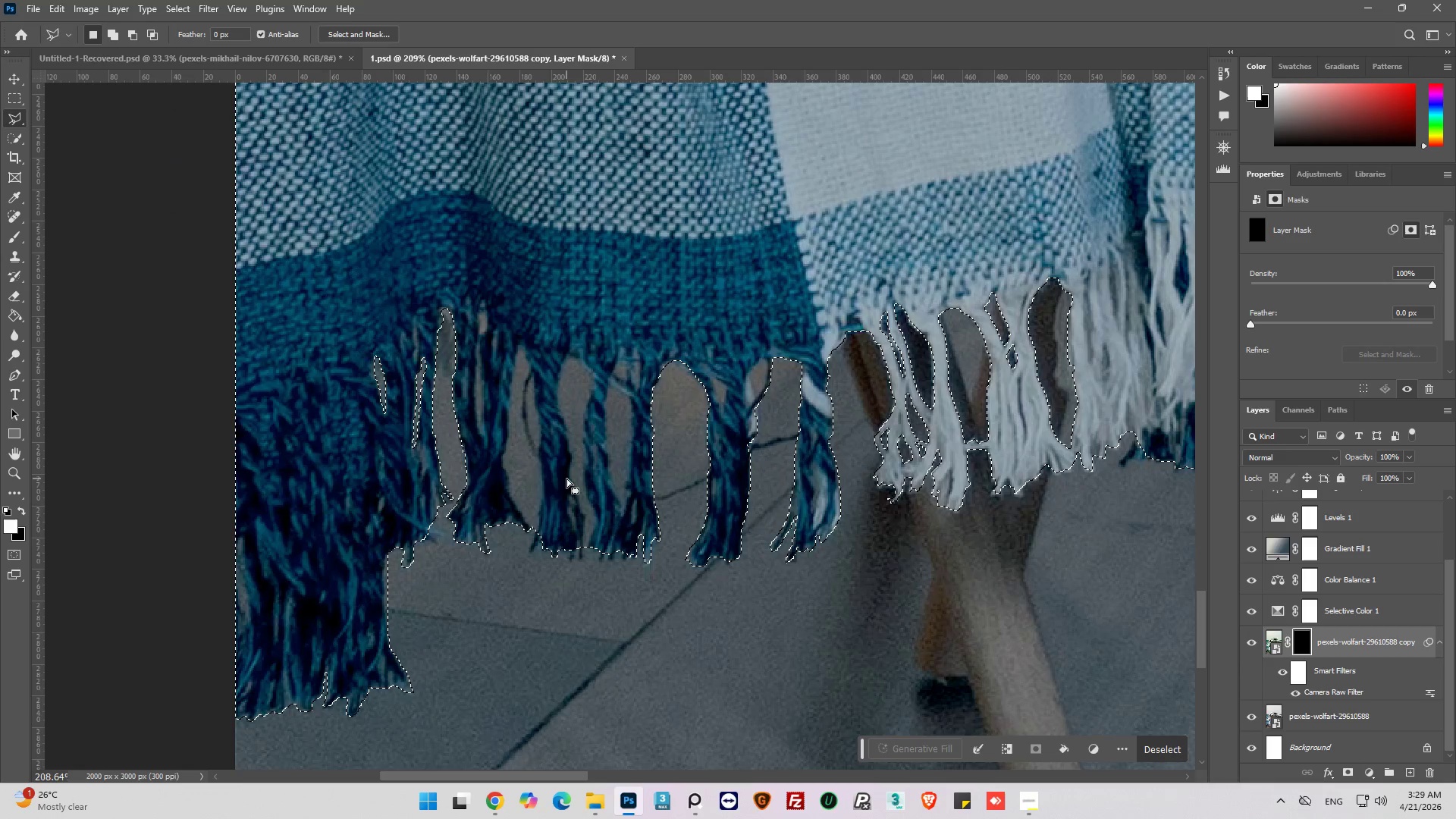 
wait(5.51)
 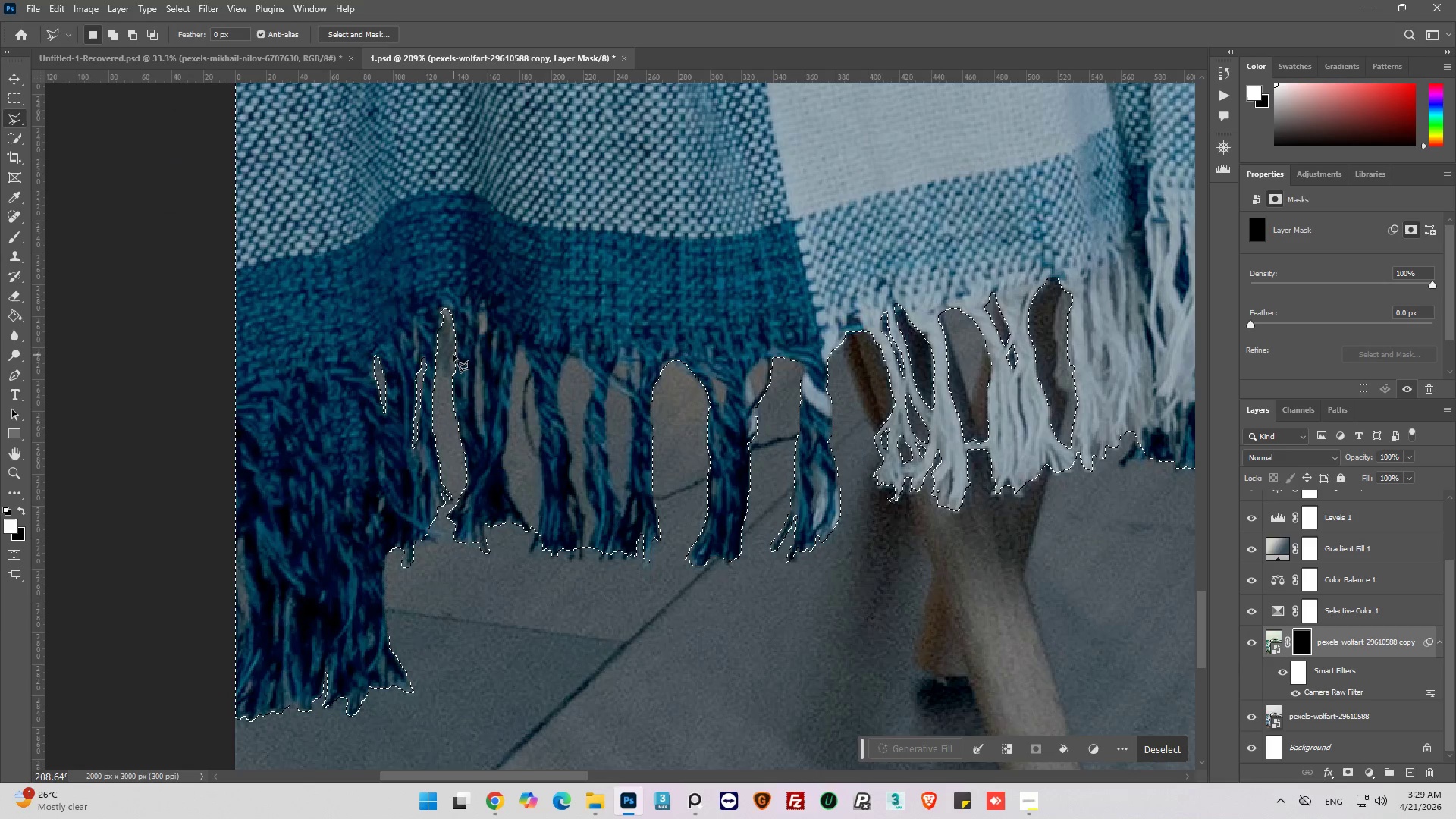 
hold_key(key=AltLeft, duration=0.36)
scroll: coordinate [492, 402], scroll_direction: up, amount: 4.0
 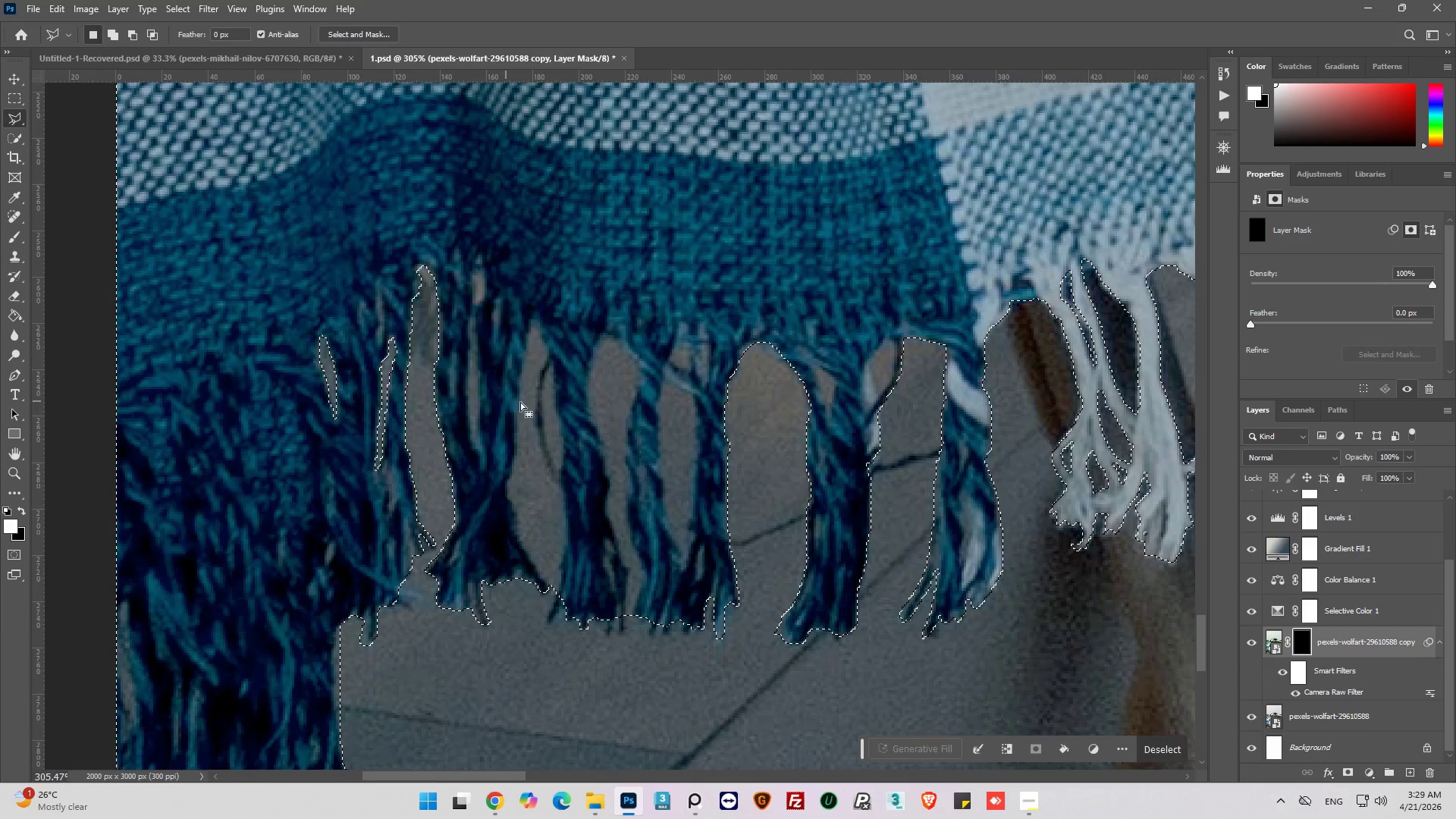 
hold_key(key=AltLeft, duration=1.42)
left_click([548, 354])
 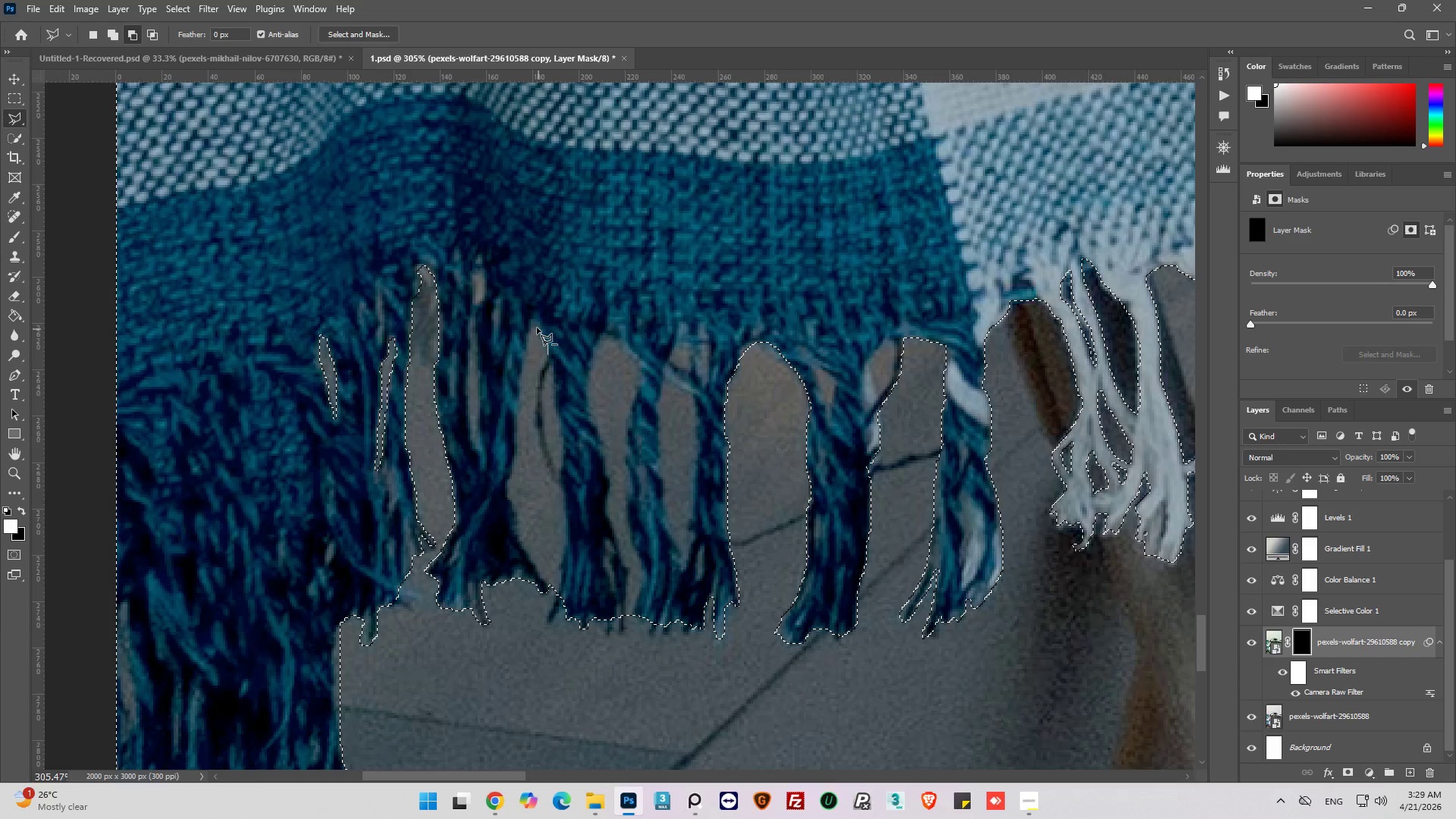 
left_click([531, 324])
 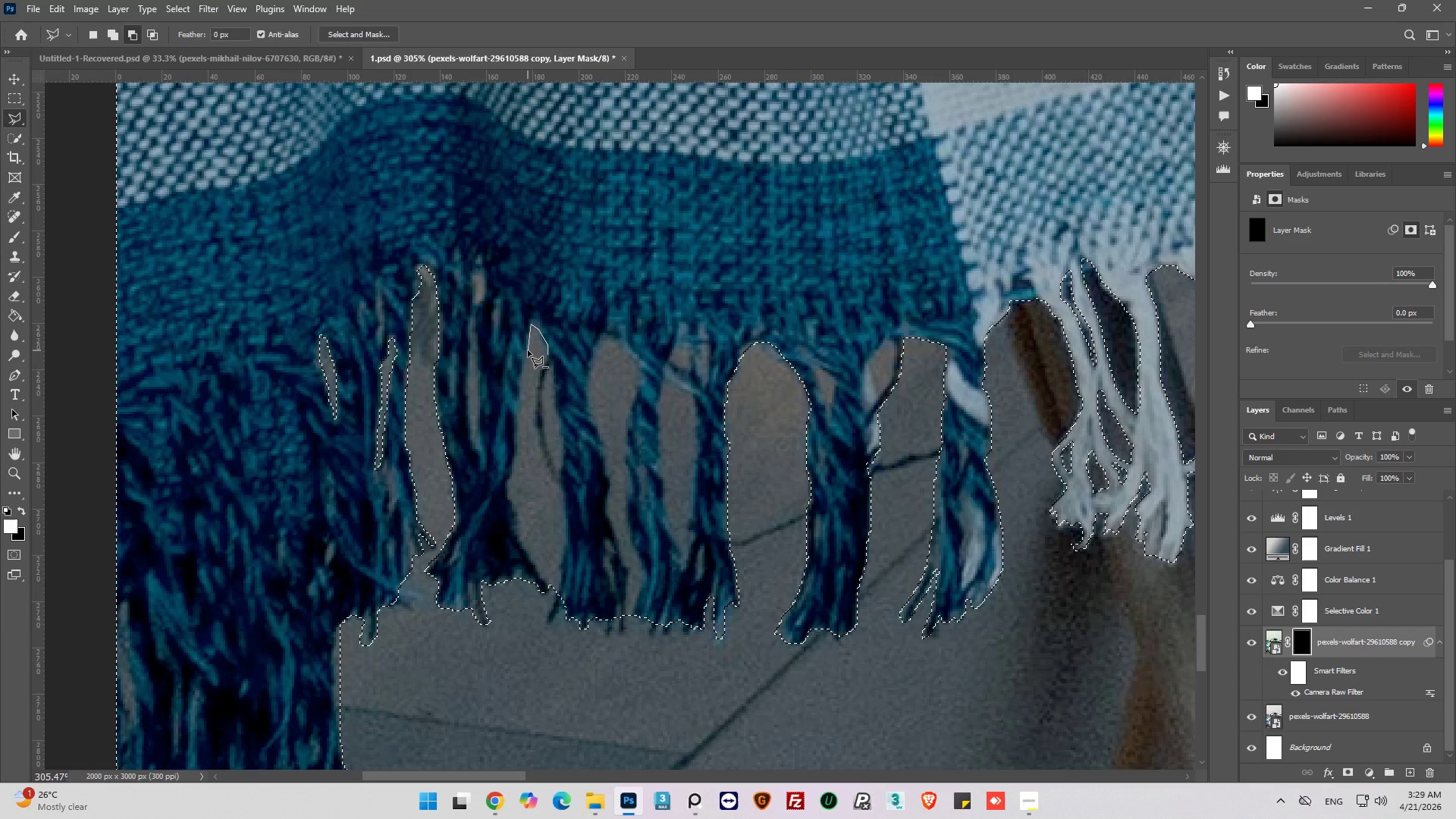 
left_click([528, 350])
 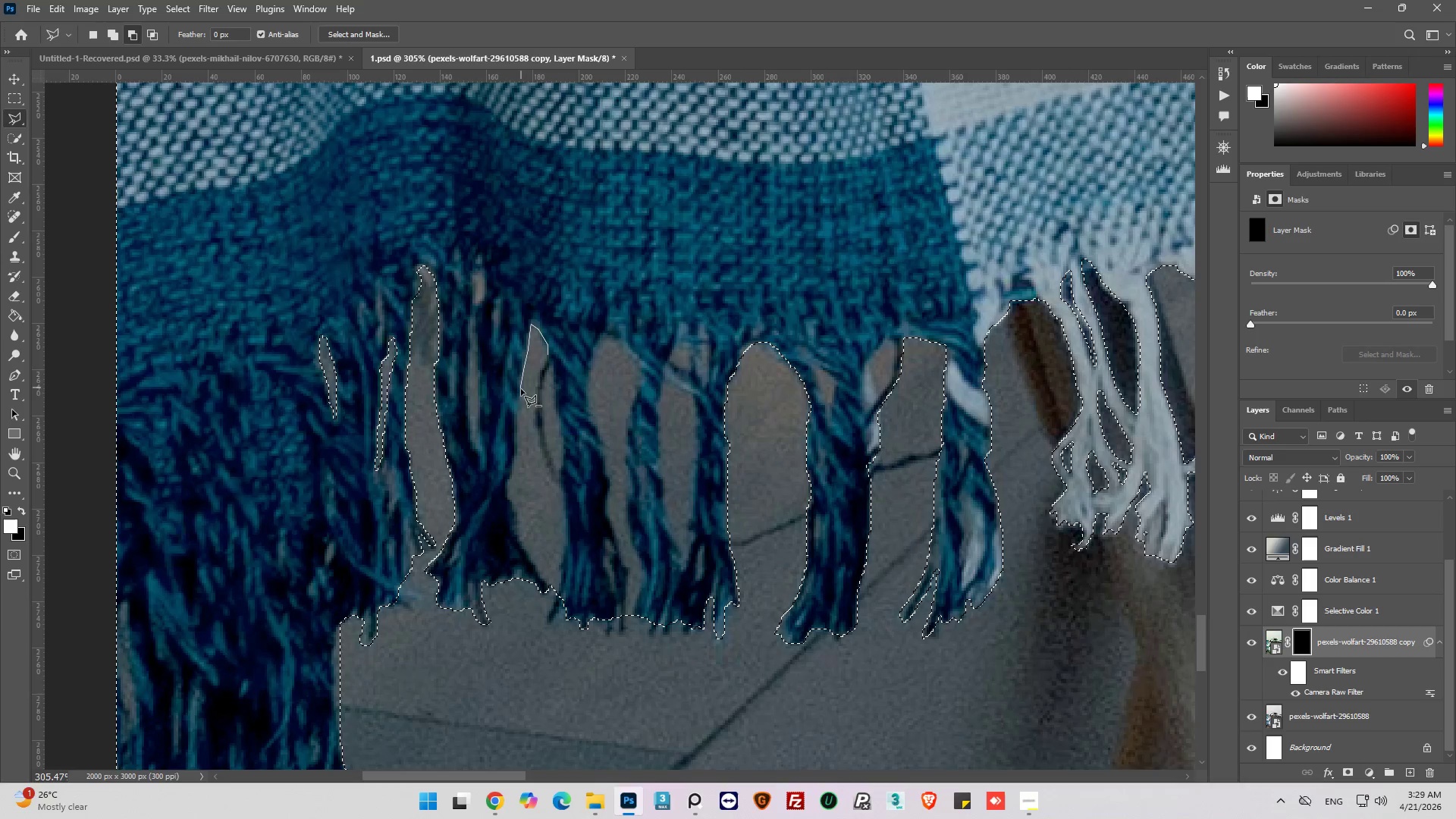 
left_click_drag(start_coordinate=[522, 400], to_coordinate=[519, 408])
 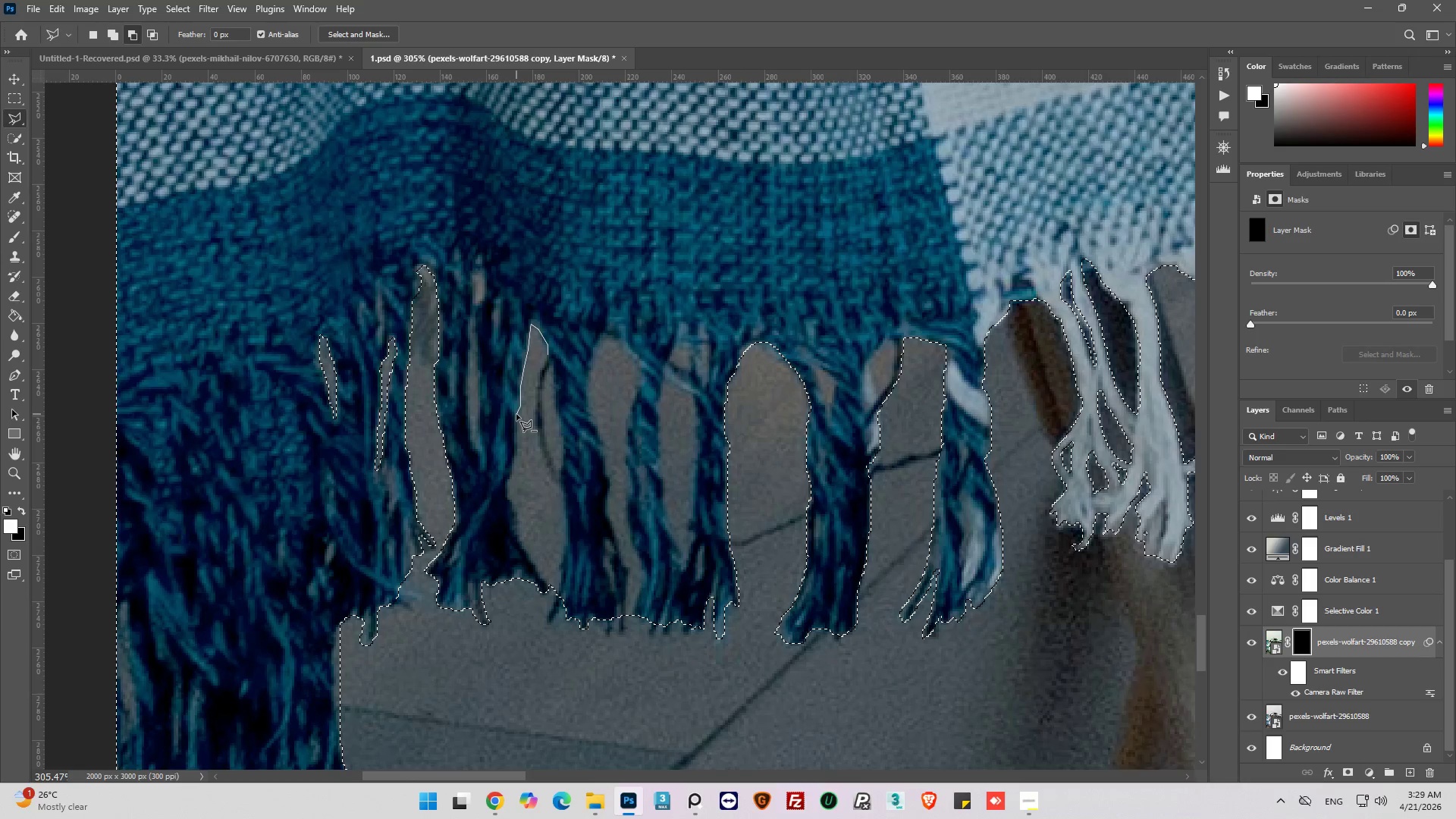 
left_click([517, 415])
 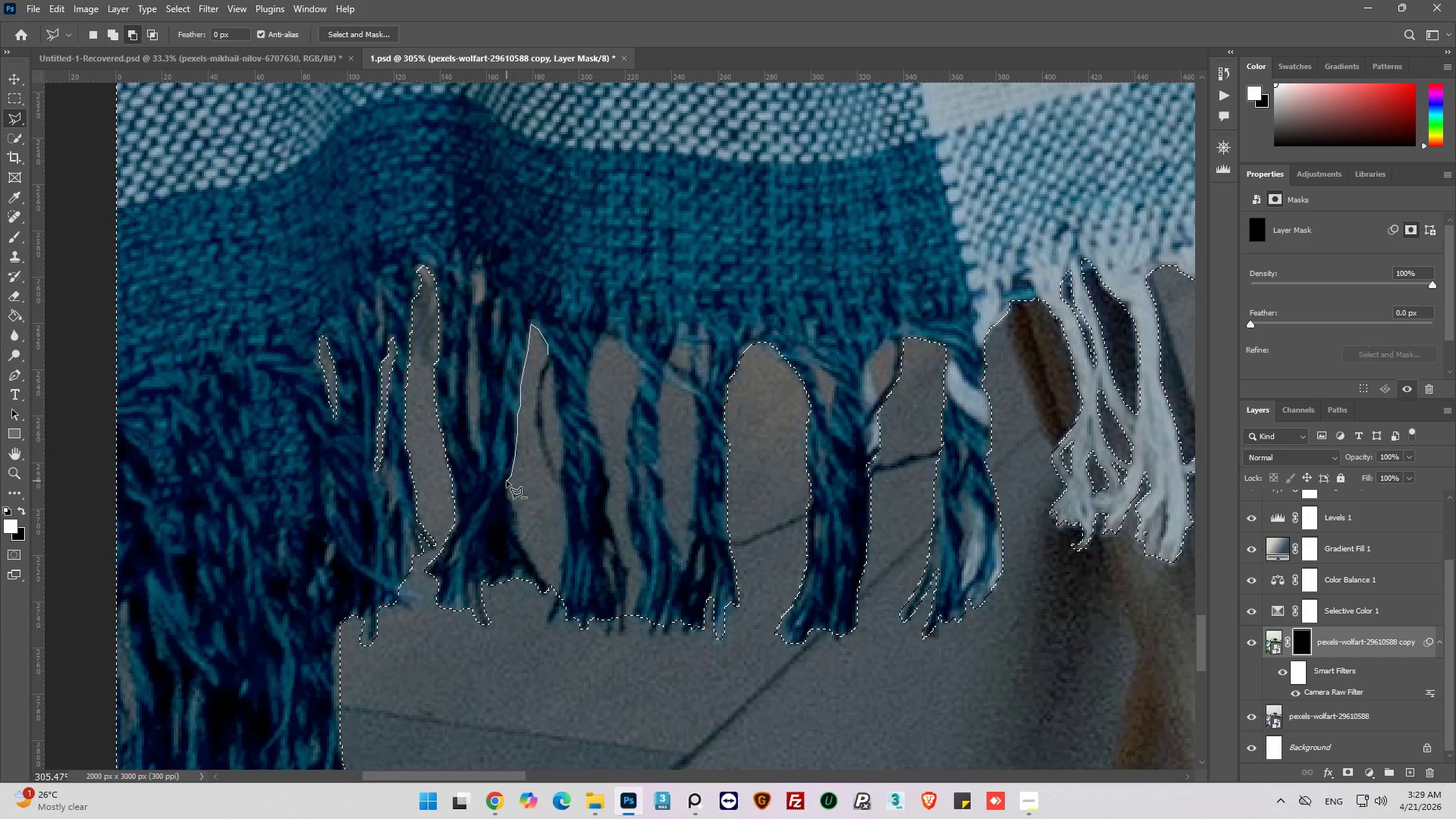 
left_click_drag(start_coordinate=[508, 490], to_coordinate=[508, 497])
 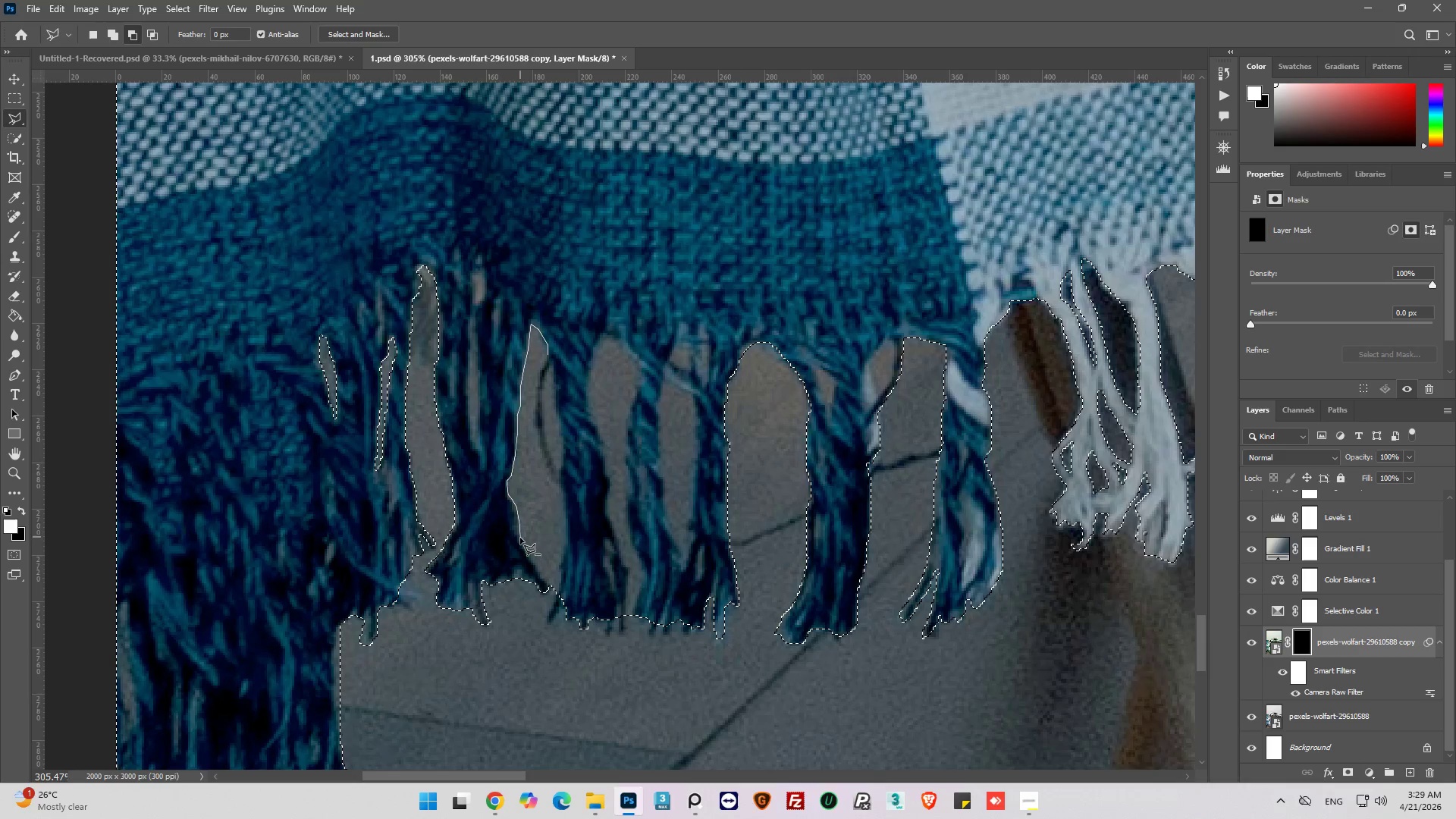 
left_click([526, 551])
 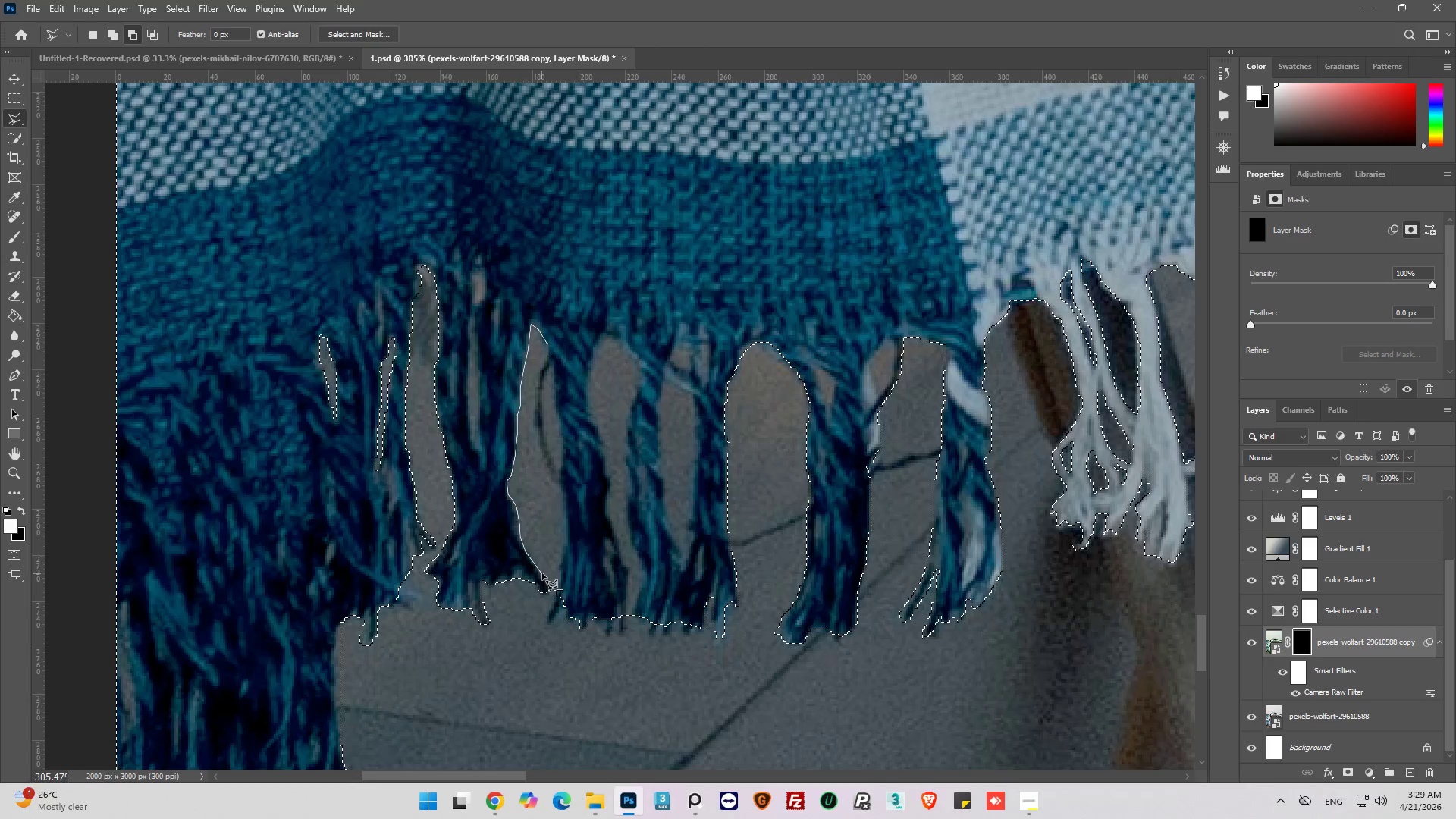 
left_click([544, 573])
 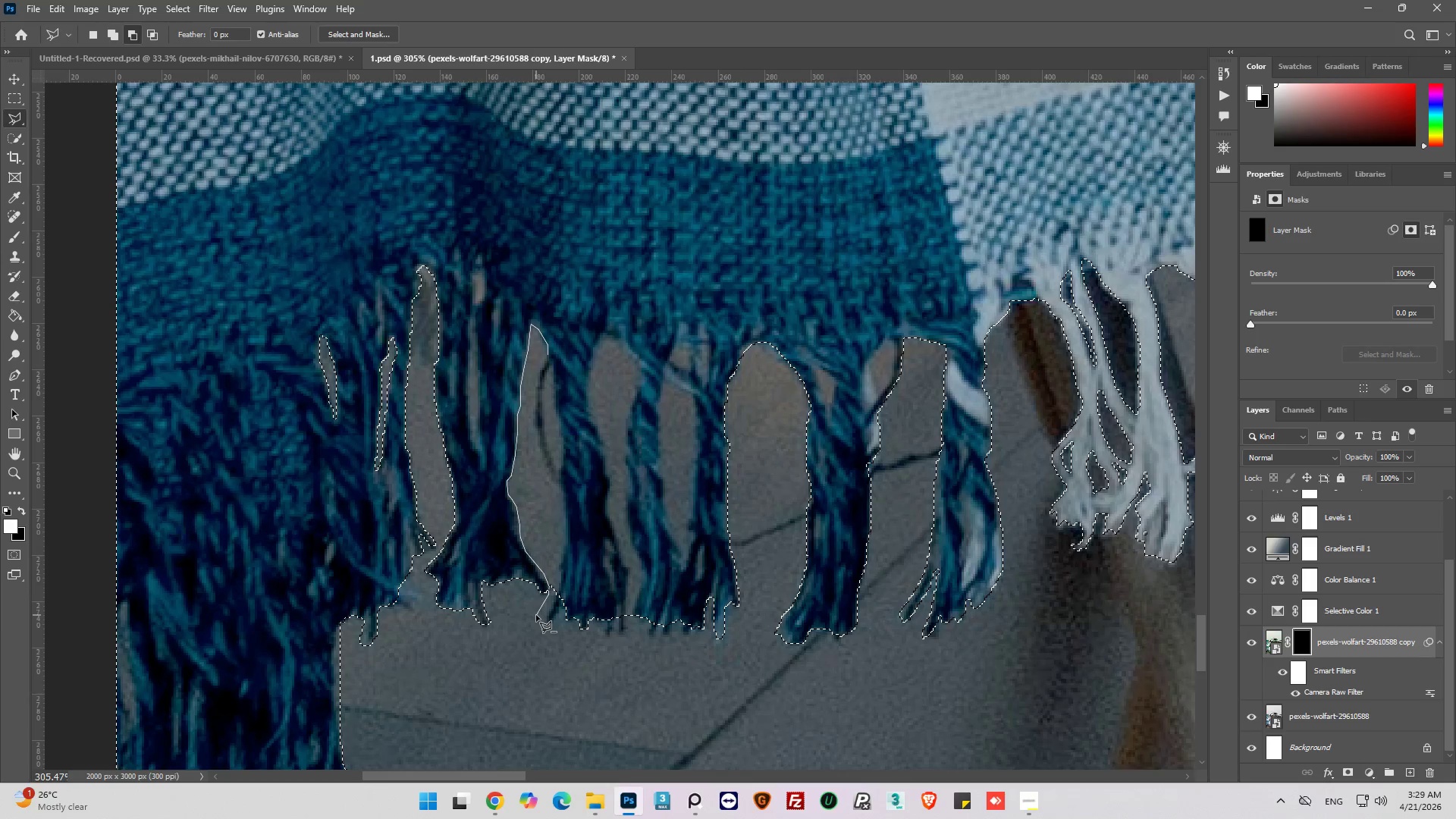 
left_click_drag(start_coordinate=[548, 609], to_coordinate=[552, 603])
 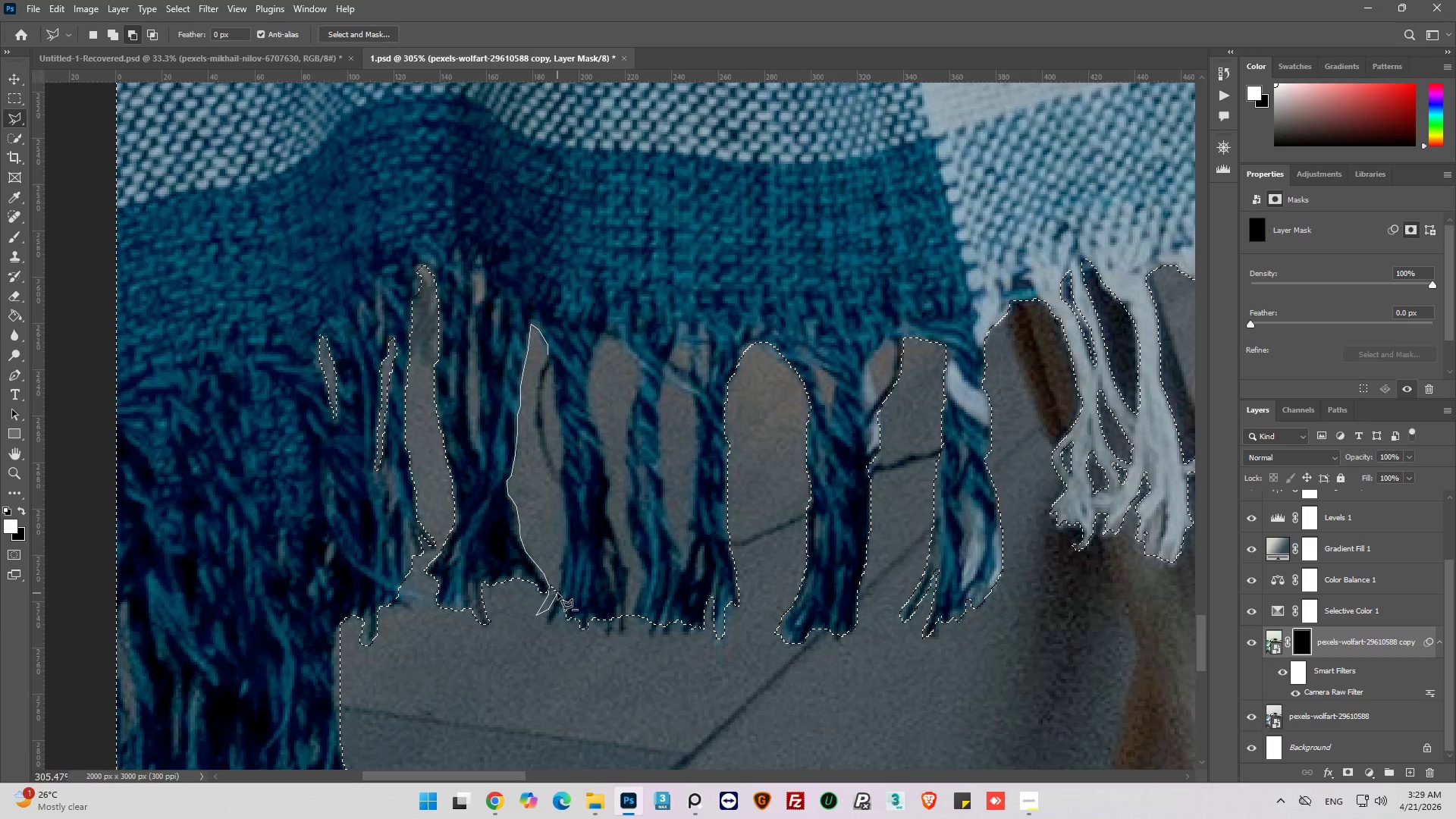 
left_click_drag(start_coordinate=[557, 592], to_coordinate=[557, 588])
 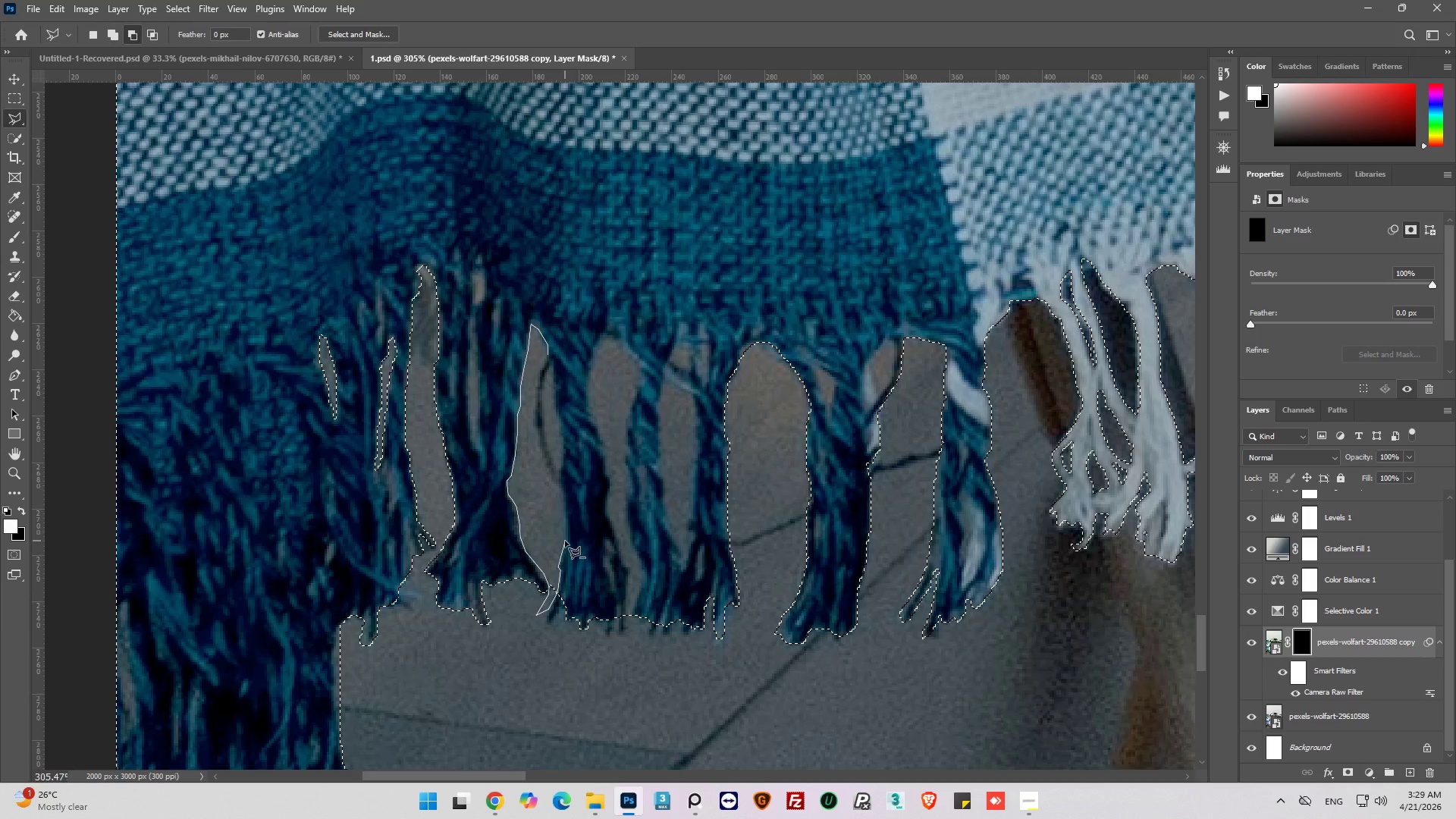 
left_click_drag(start_coordinate=[566, 521], to_coordinate=[567, 511])
 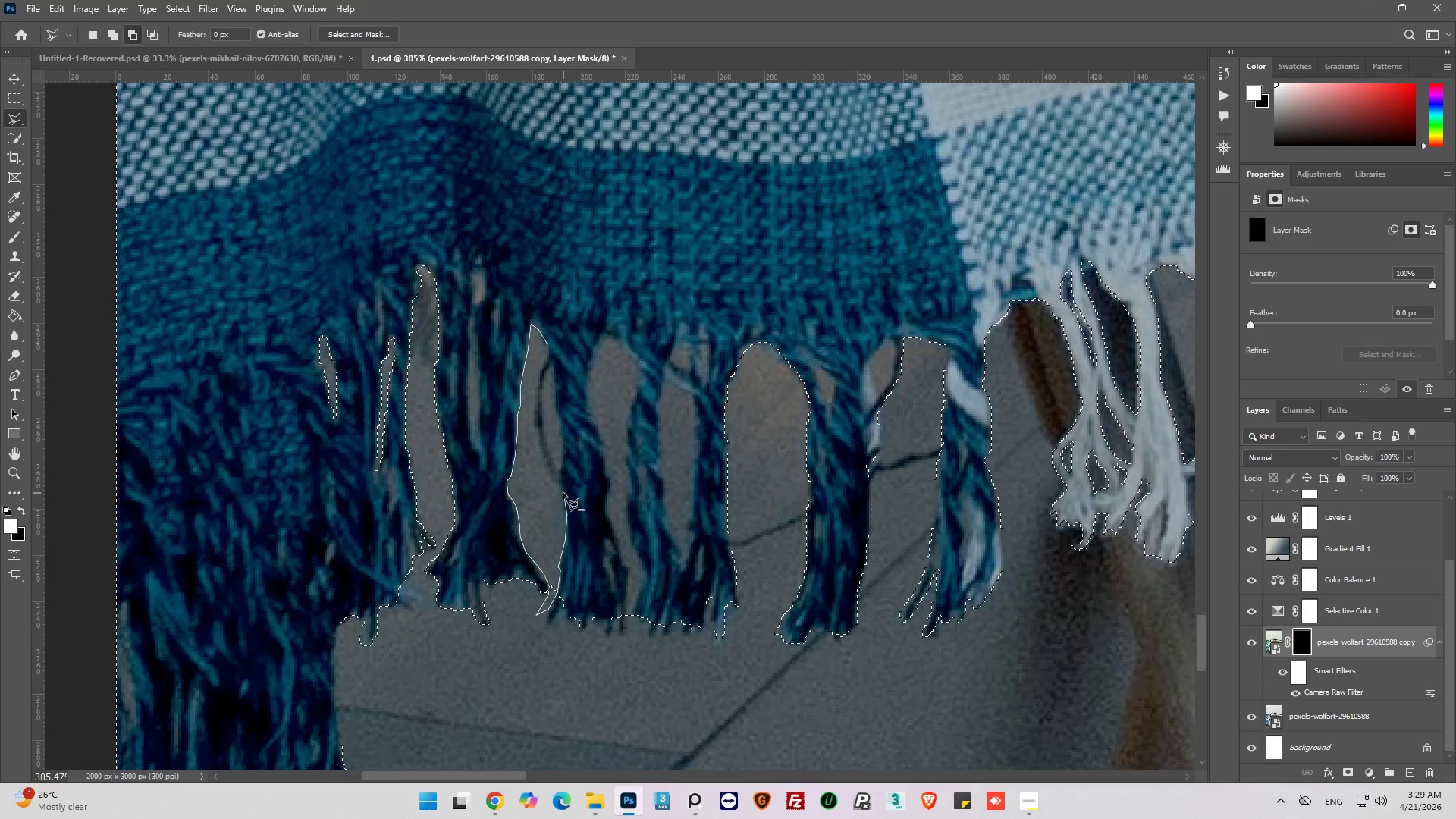 
left_click_drag(start_coordinate=[563, 491], to_coordinate=[563, 485])
 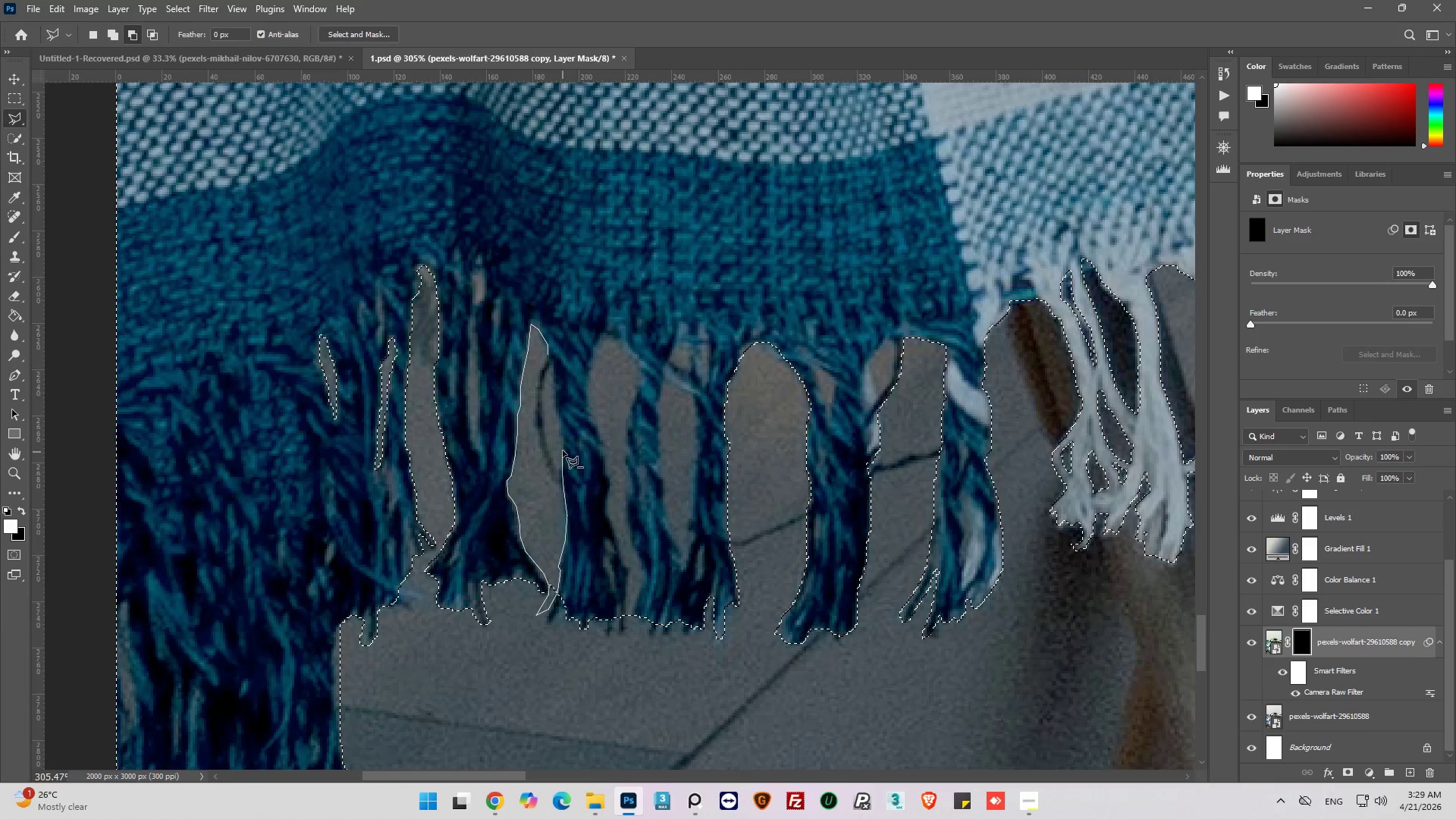 
left_click_drag(start_coordinate=[560, 437], to_coordinate=[560, 430])
 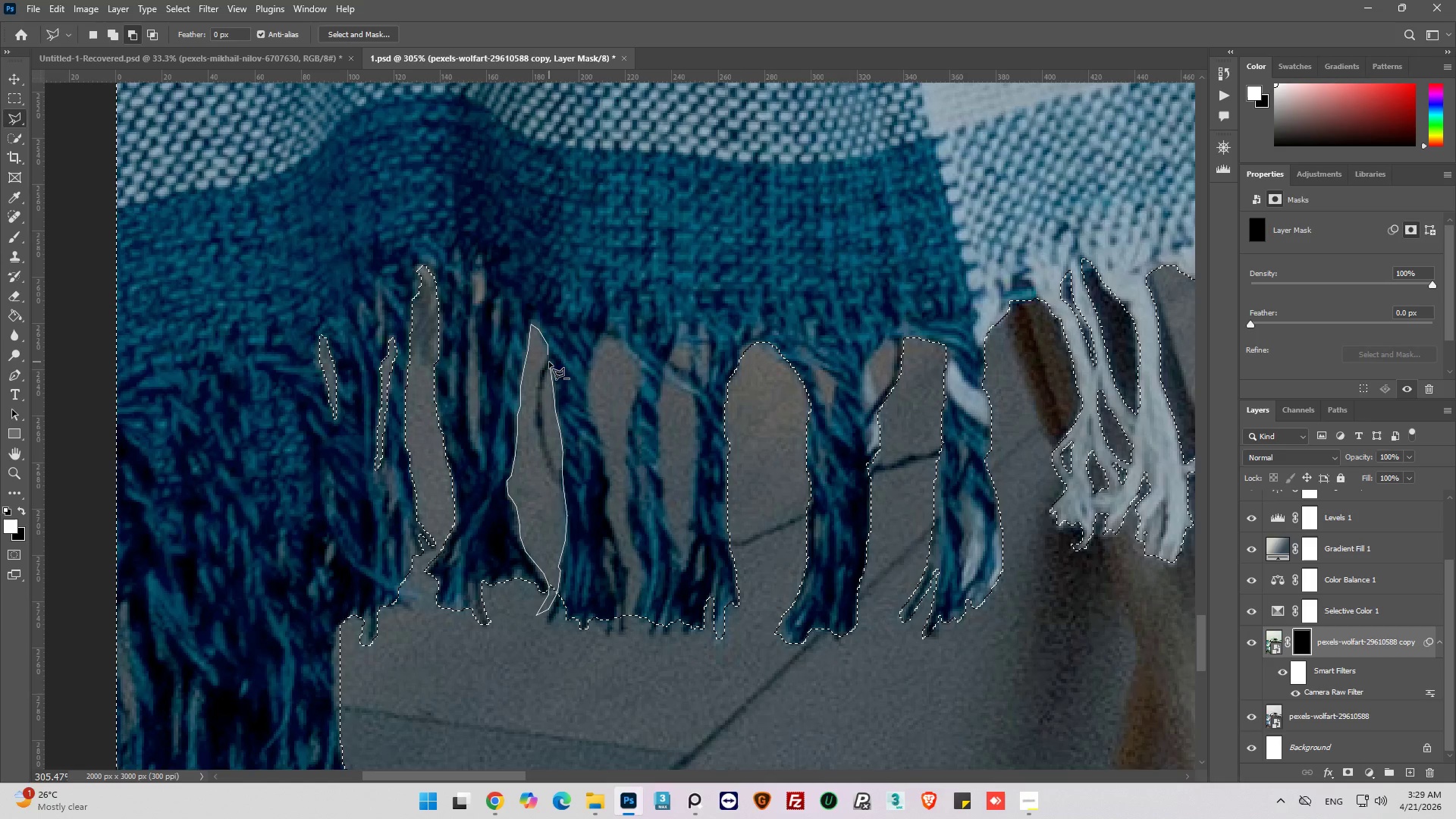 
left_click([549, 356])
 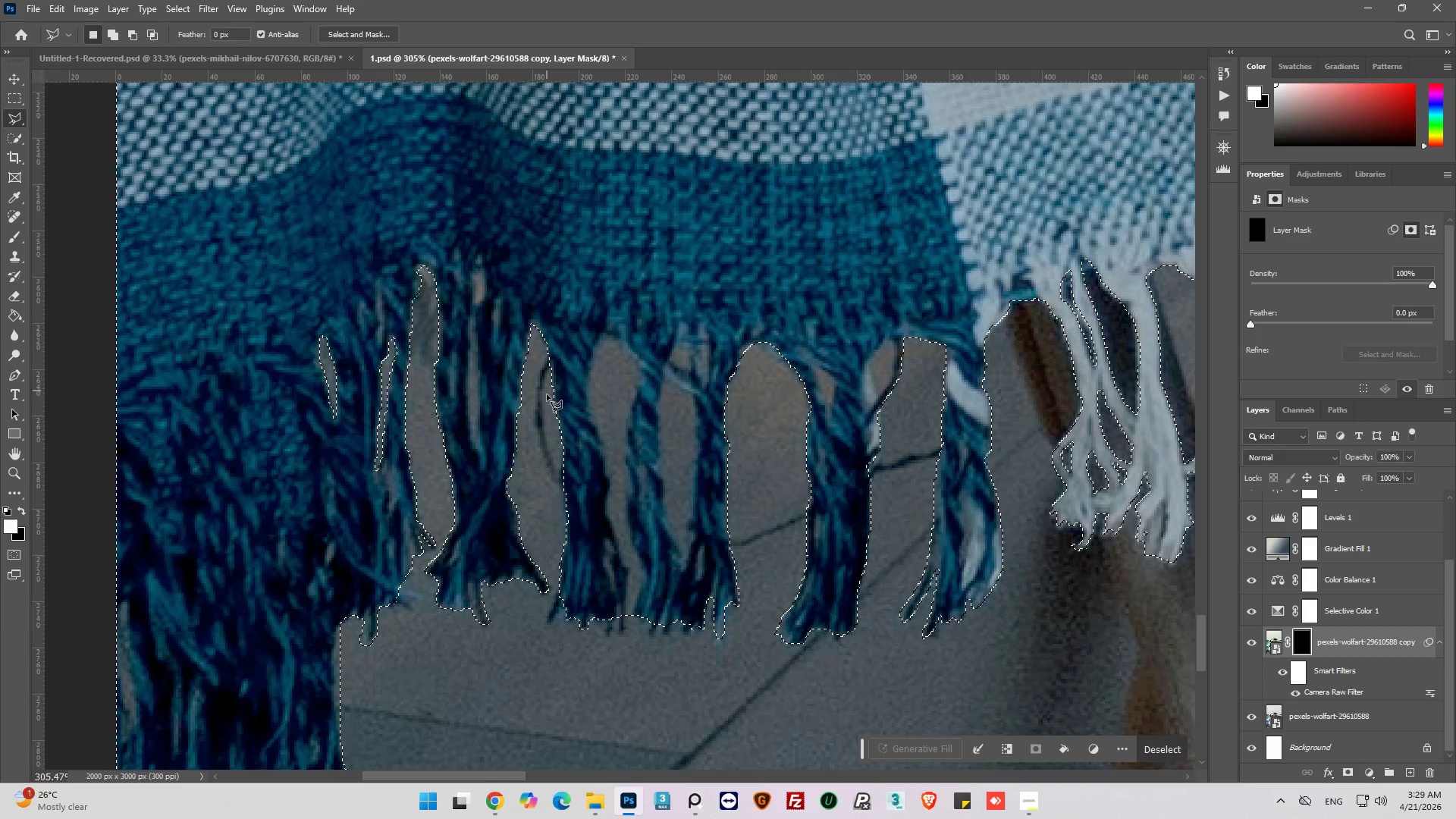 
key(Alt+AltLeft)
 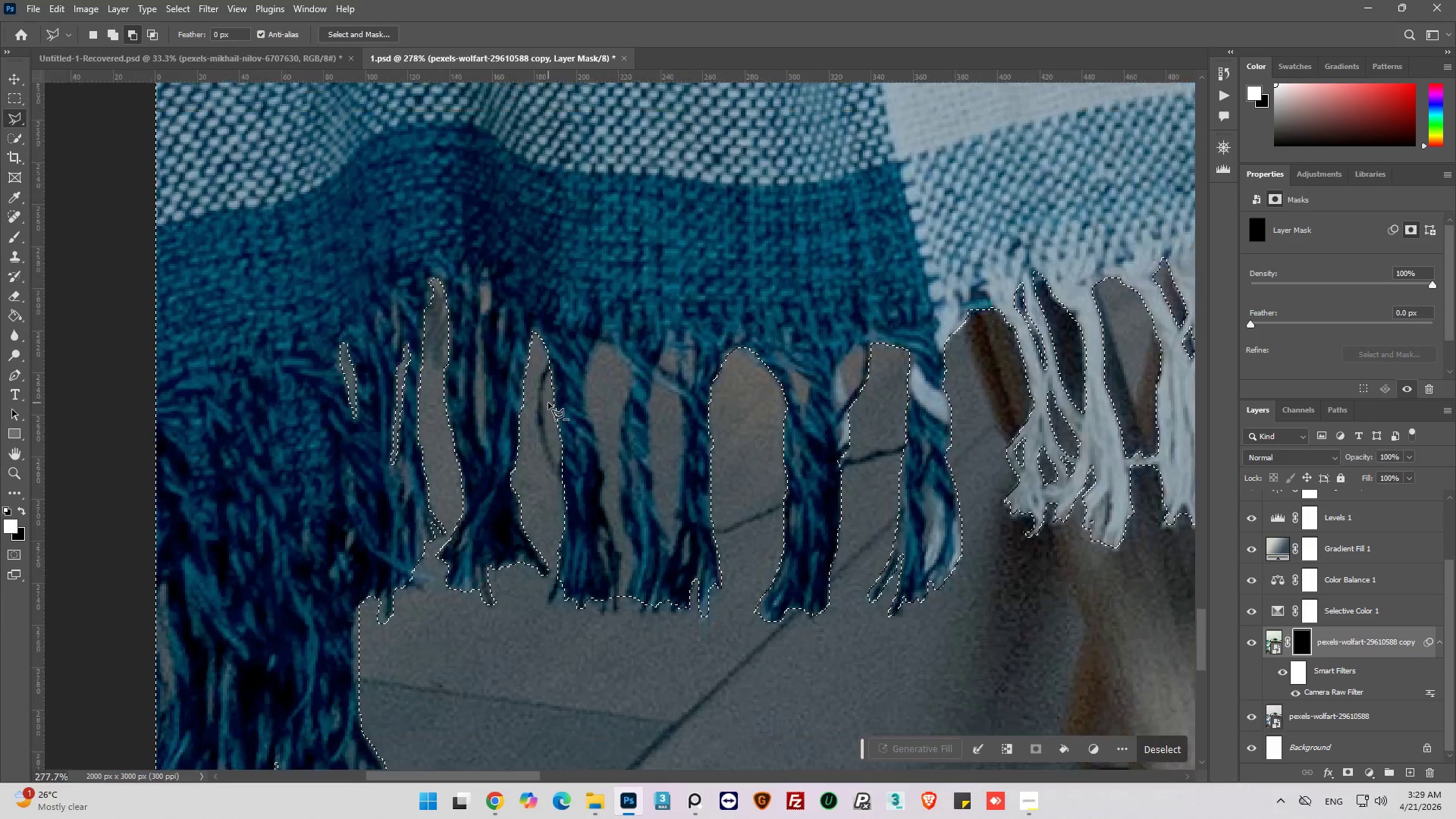 
hold_key(key=AltLeft, duration=0.38)
scroll: coordinate [470, 276], scroll_direction: up, amount: 2.0
 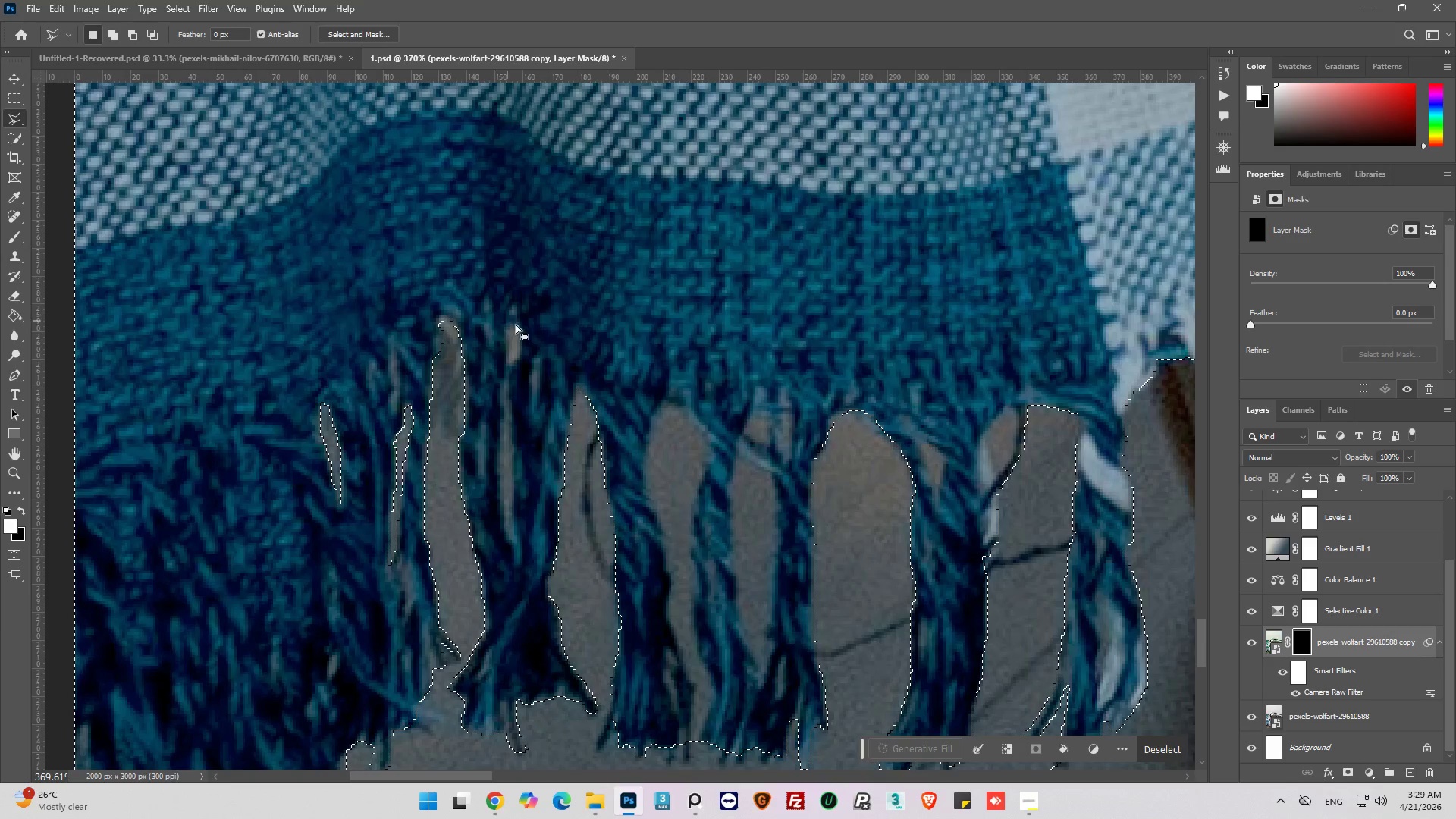 
hold_key(key=AltLeft, duration=1.25)
left_click([514, 321])
 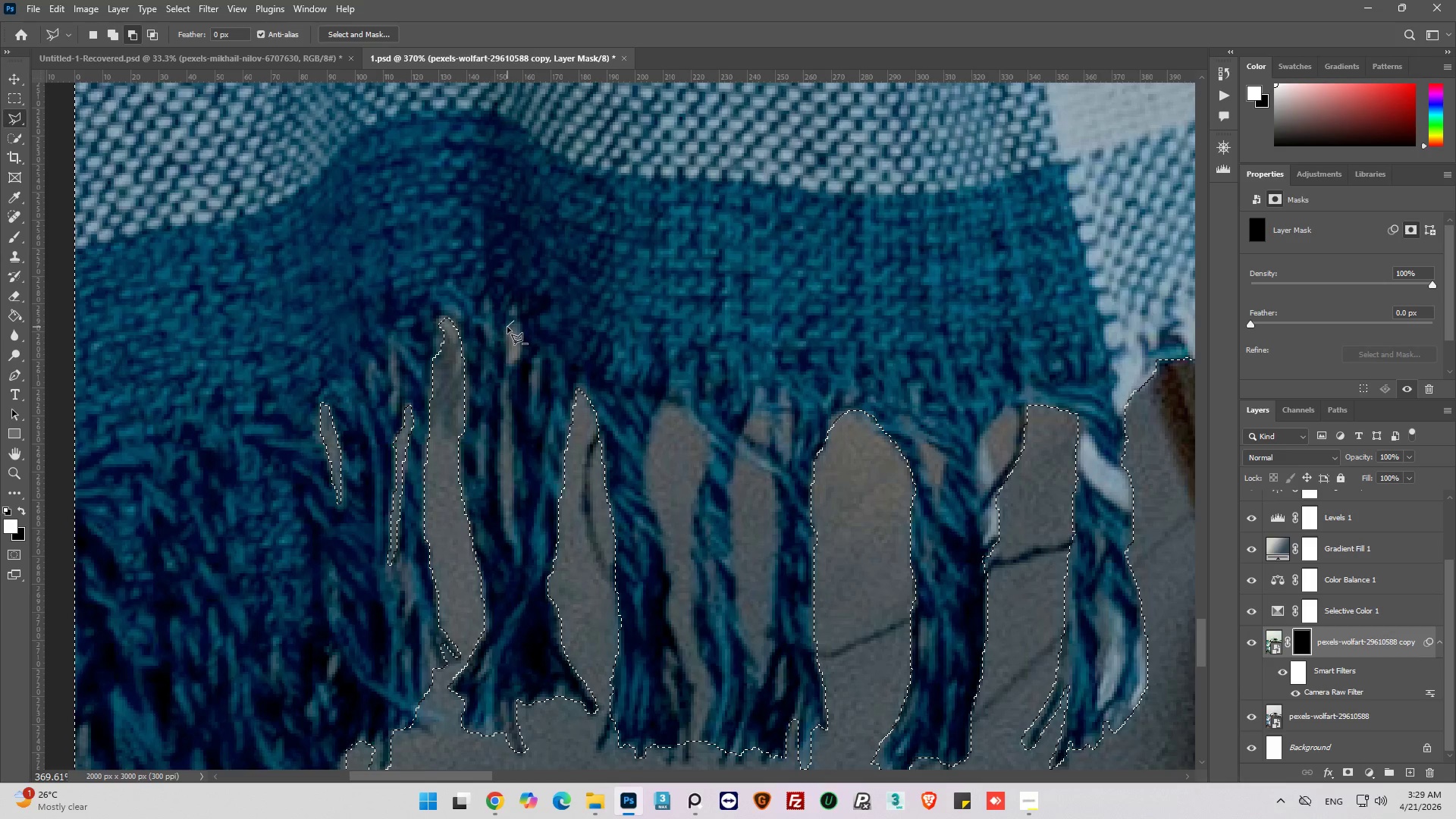 
left_click([507, 328])
 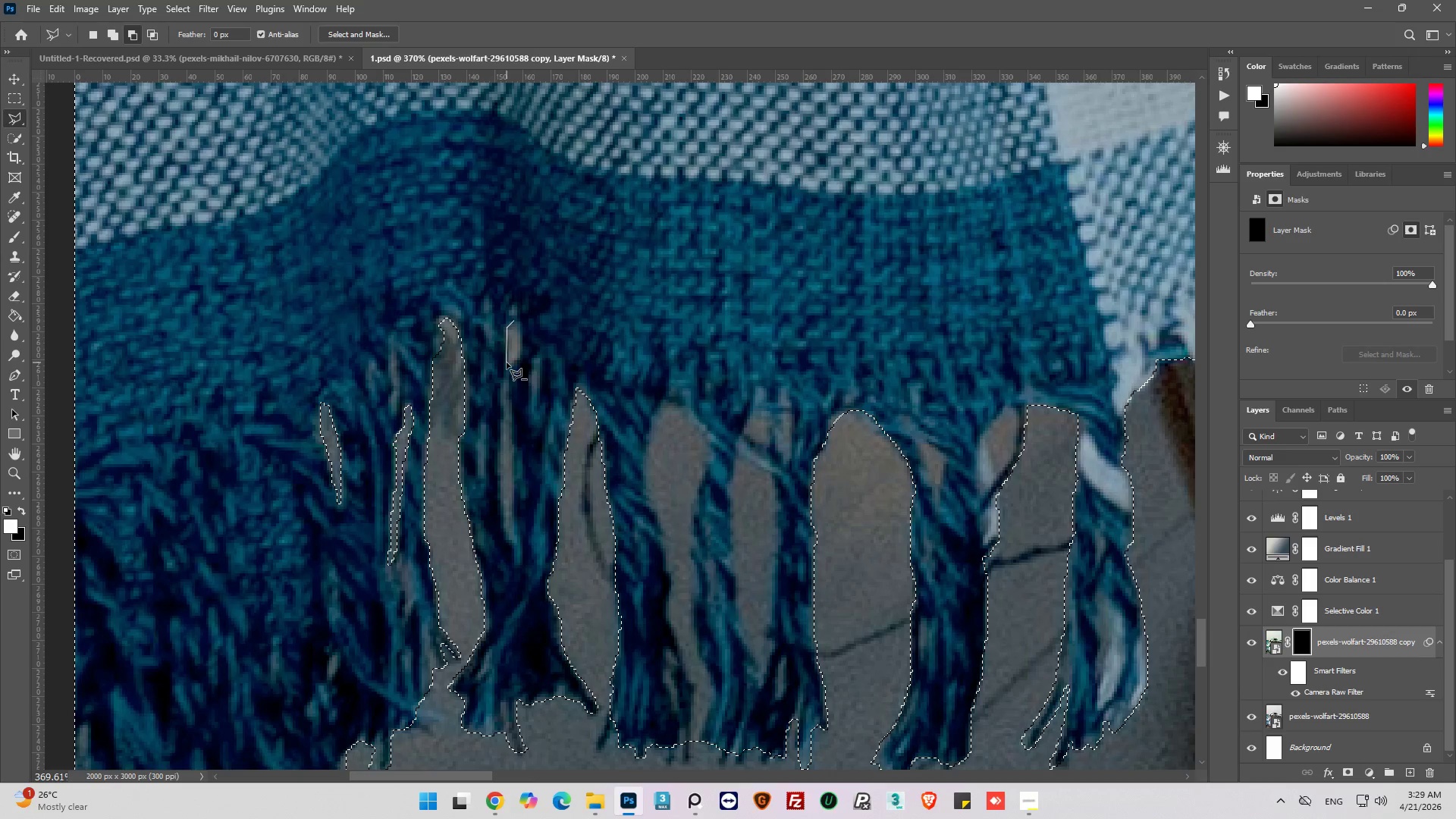 
left_click_drag(start_coordinate=[507, 362], to_coordinate=[506, 366])
 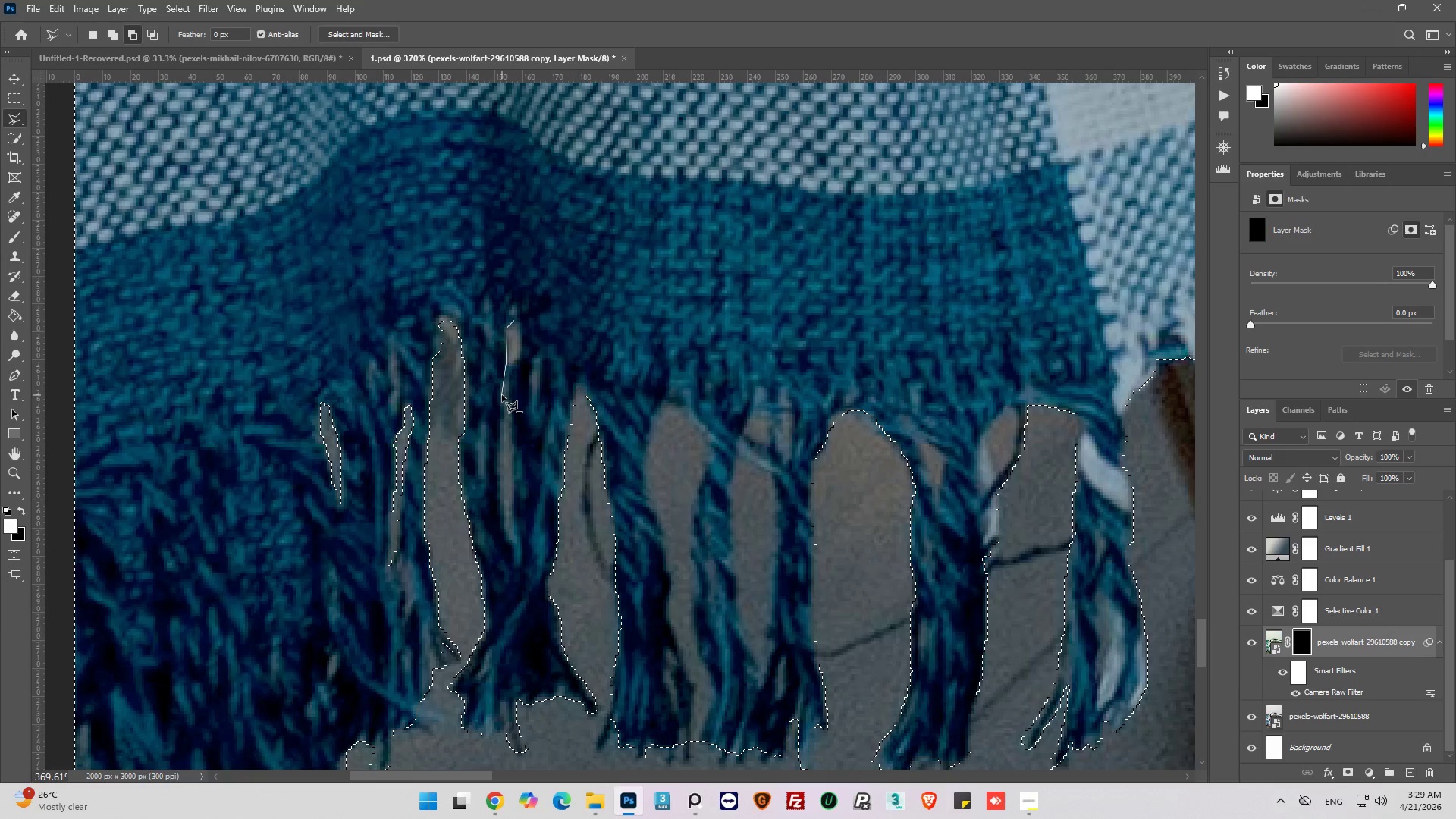 
left_click([502, 395])
 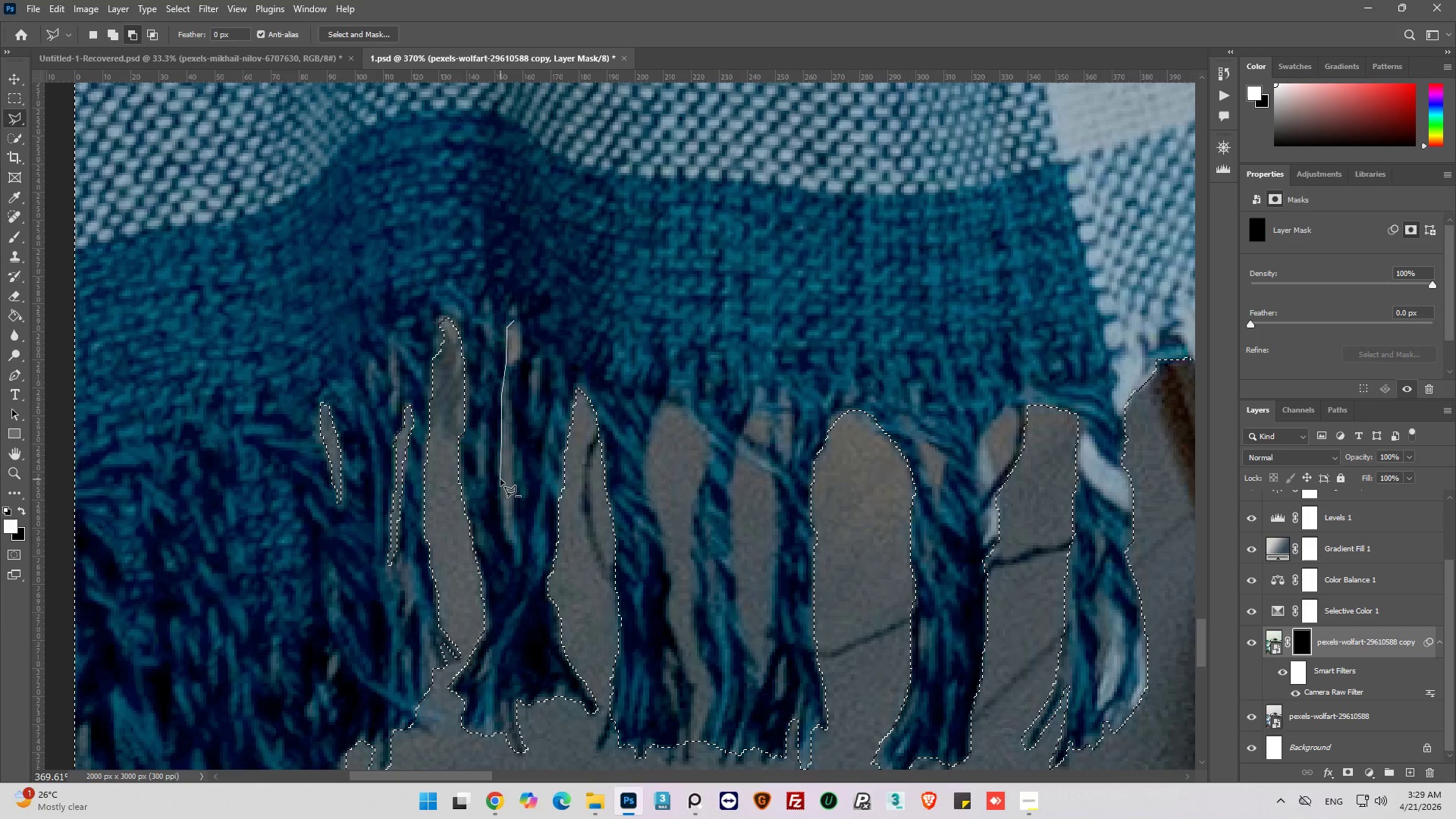 
left_click([500, 475])
 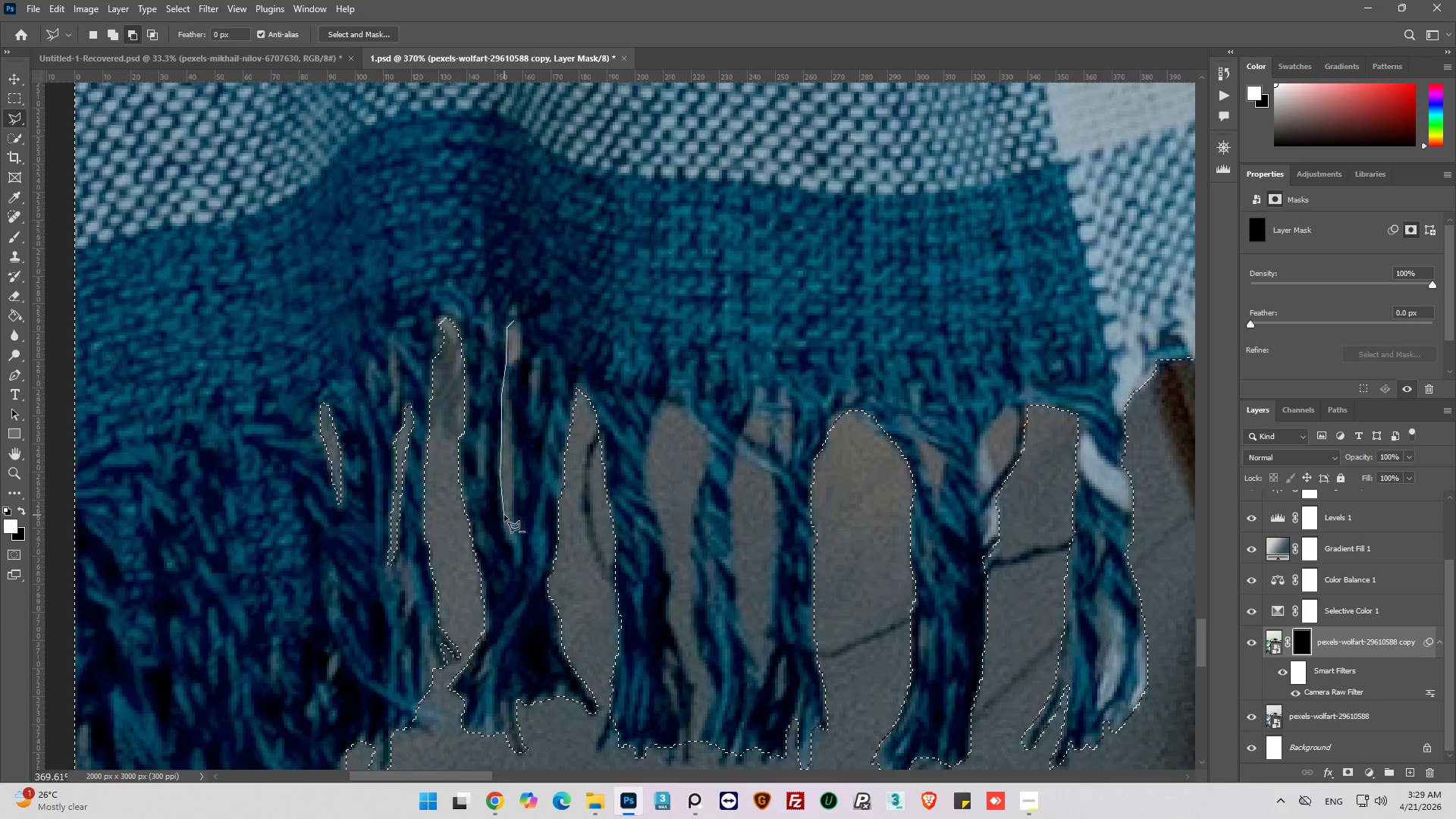 
left_click([504, 516])
 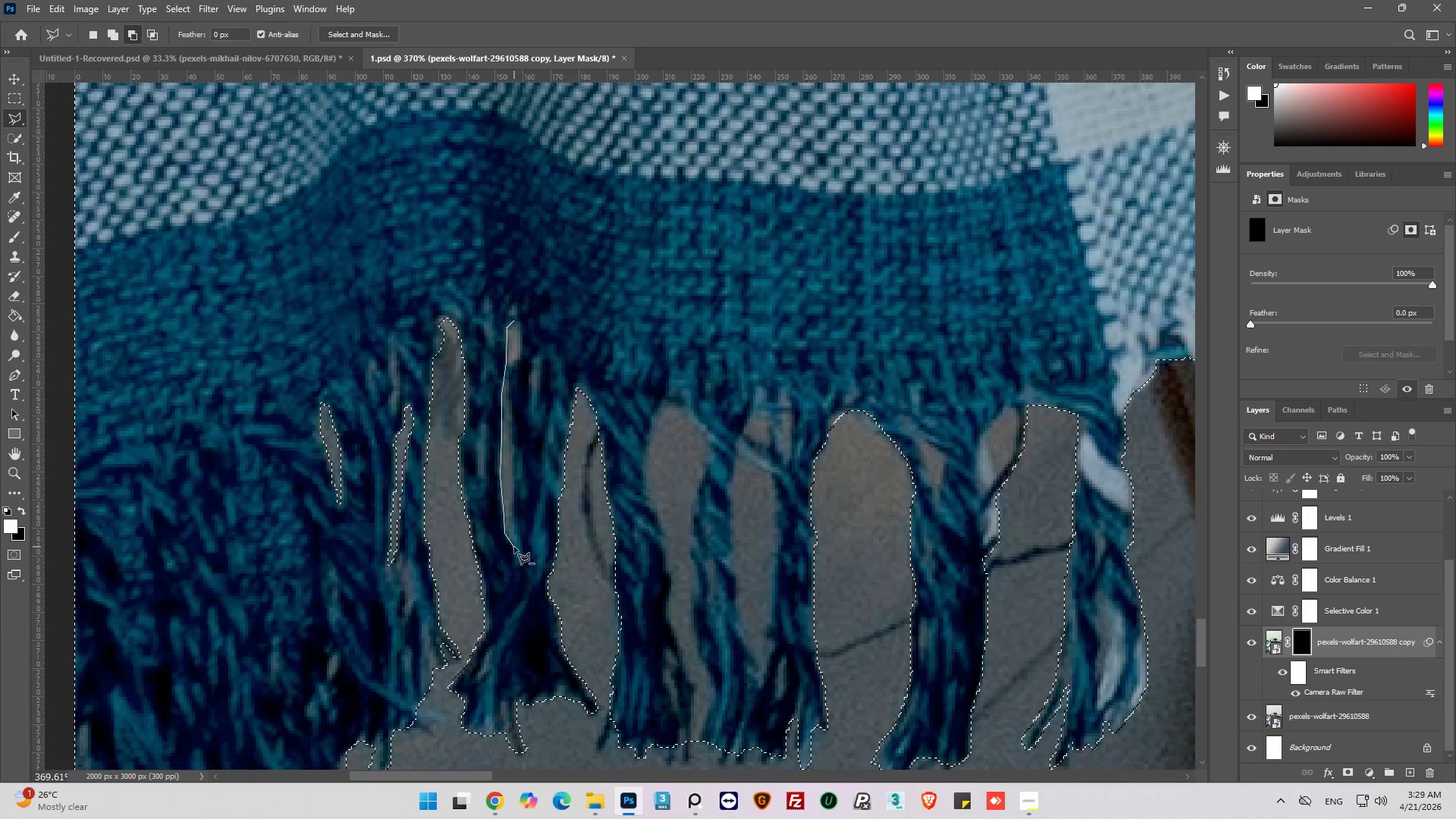 
left_click([514, 547])
 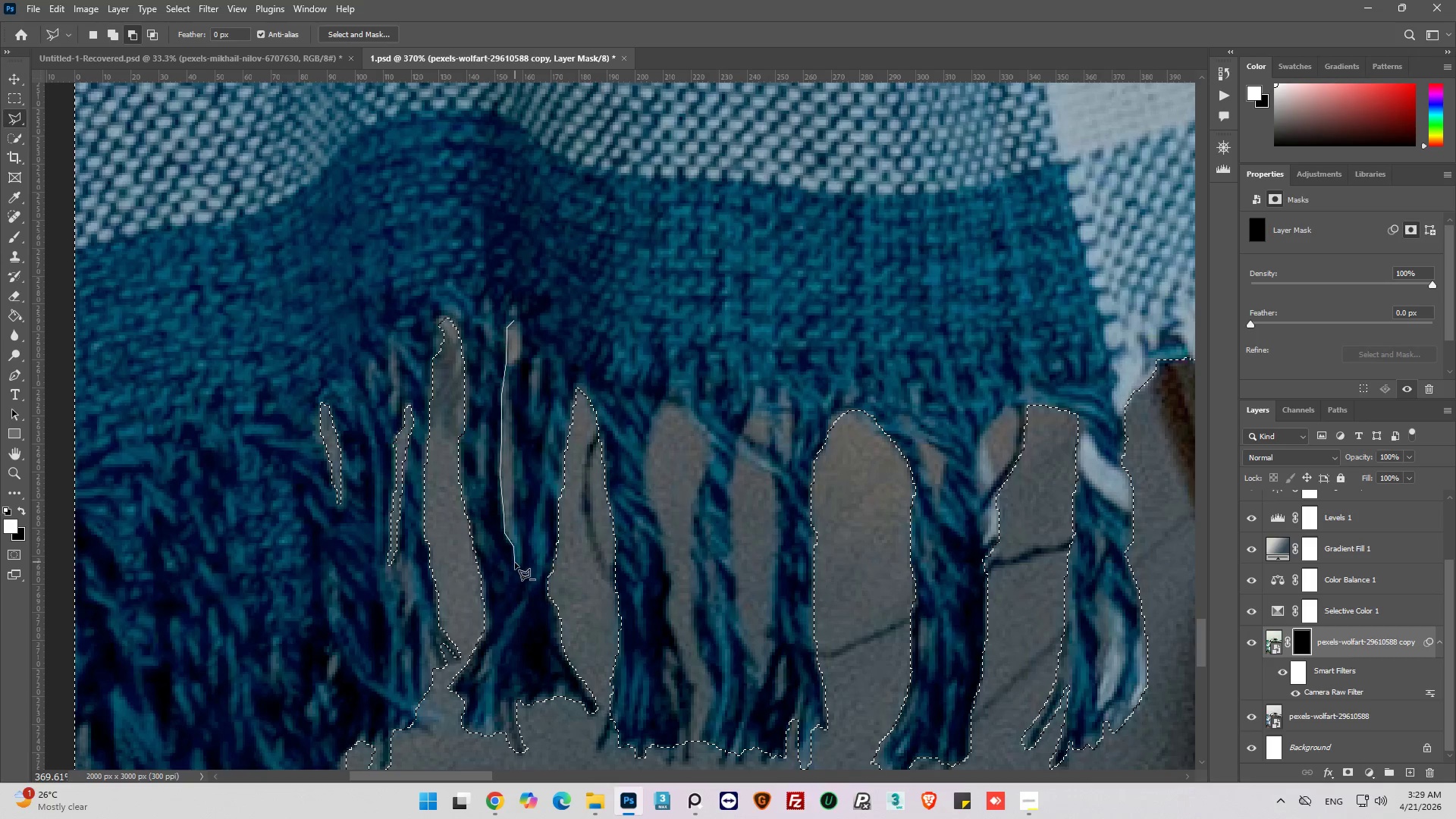 
left_click([516, 563])
 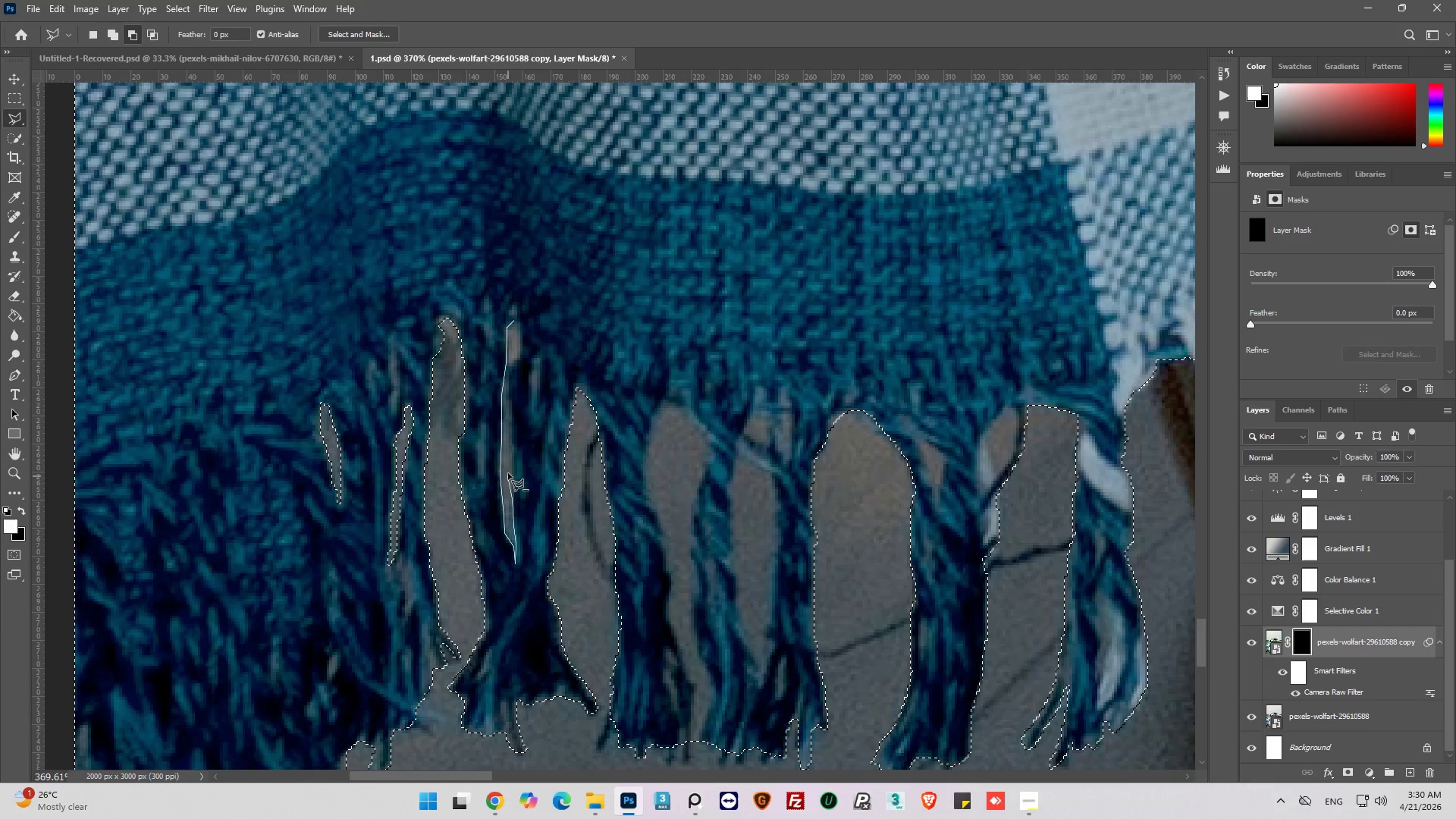 
left_click([513, 446])
 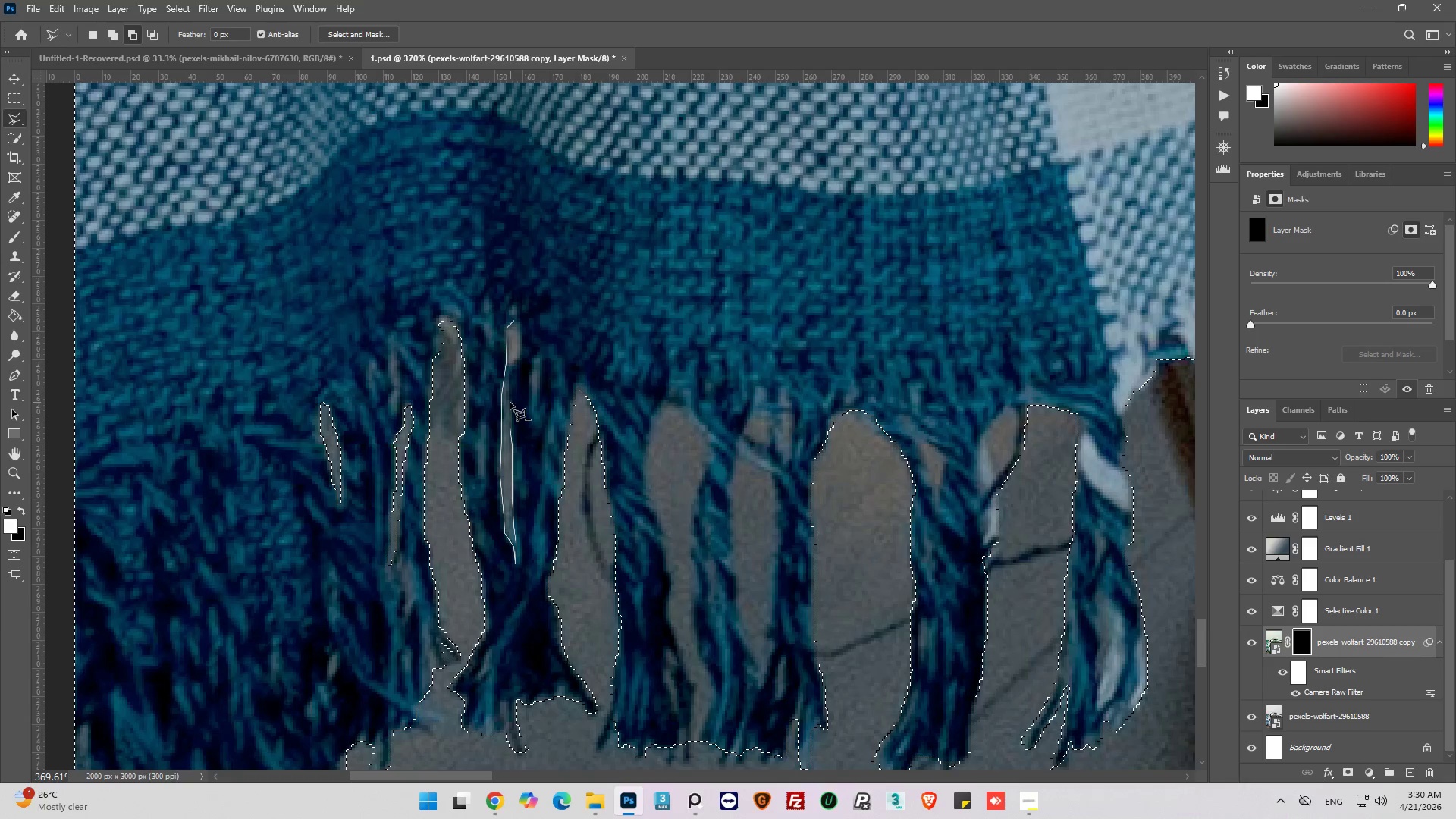 
left_click([508, 387])
 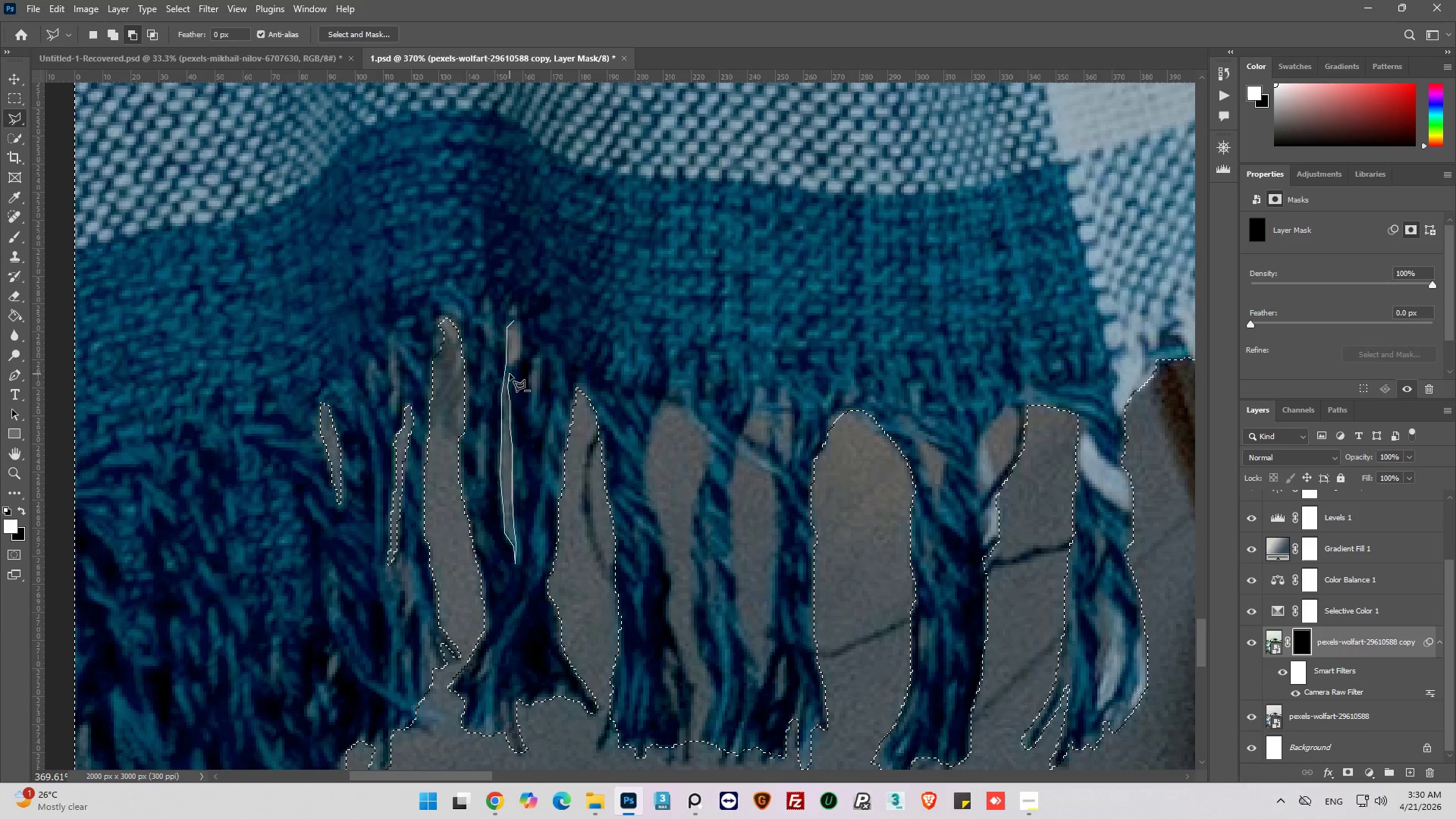 
left_click([510, 373])
 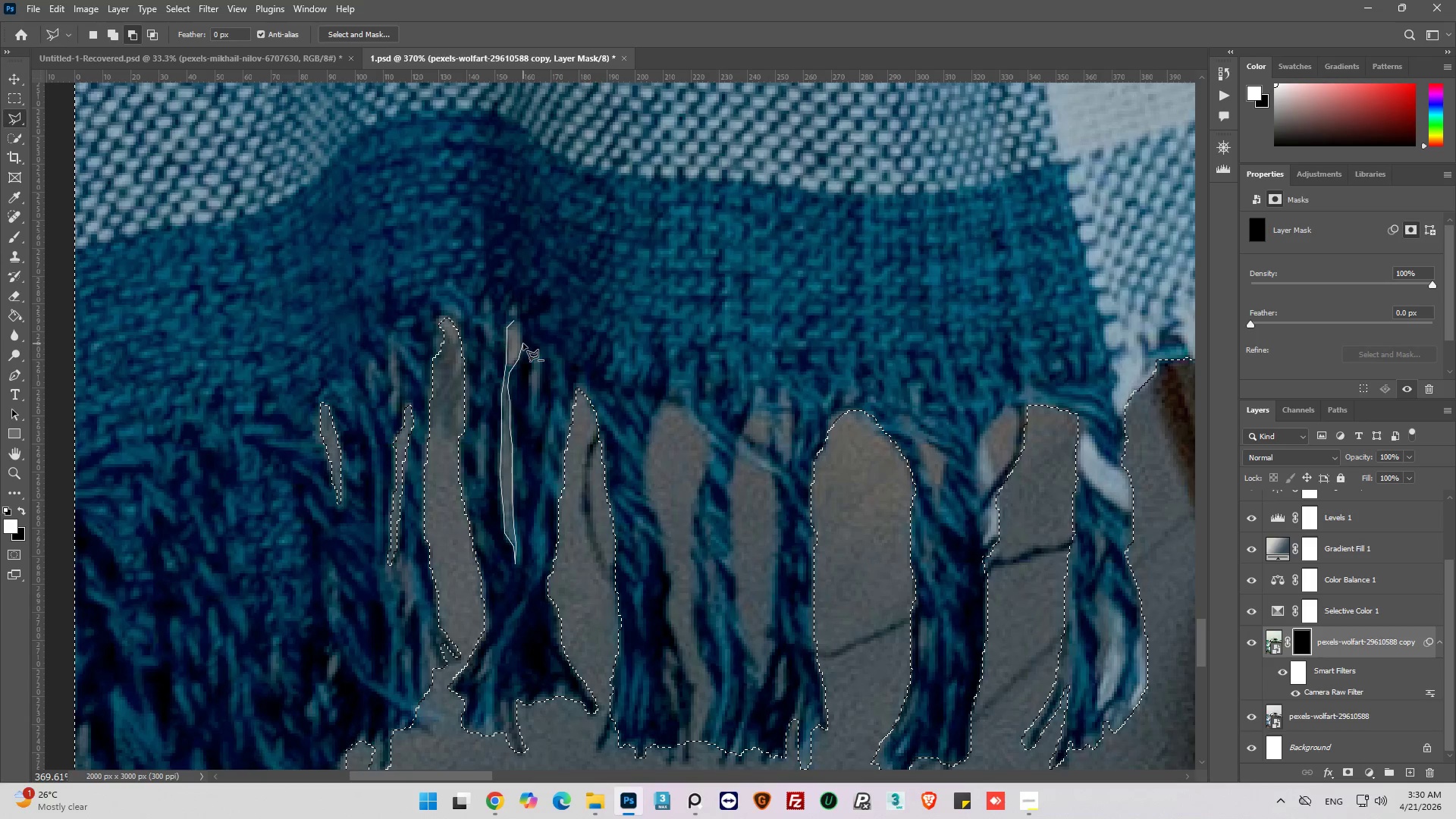 
left_click([522, 340])
 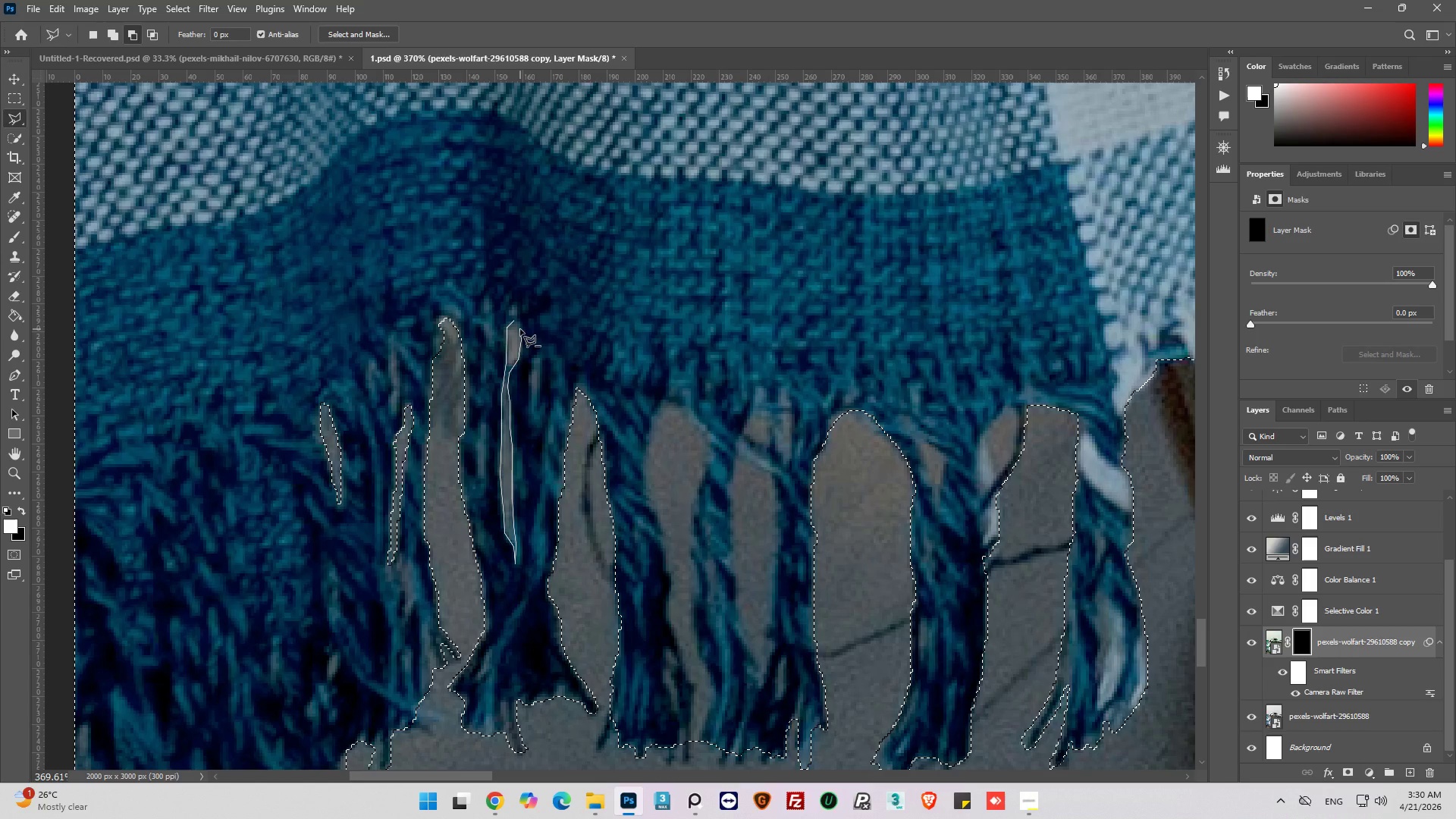 
left_click([520, 329])
 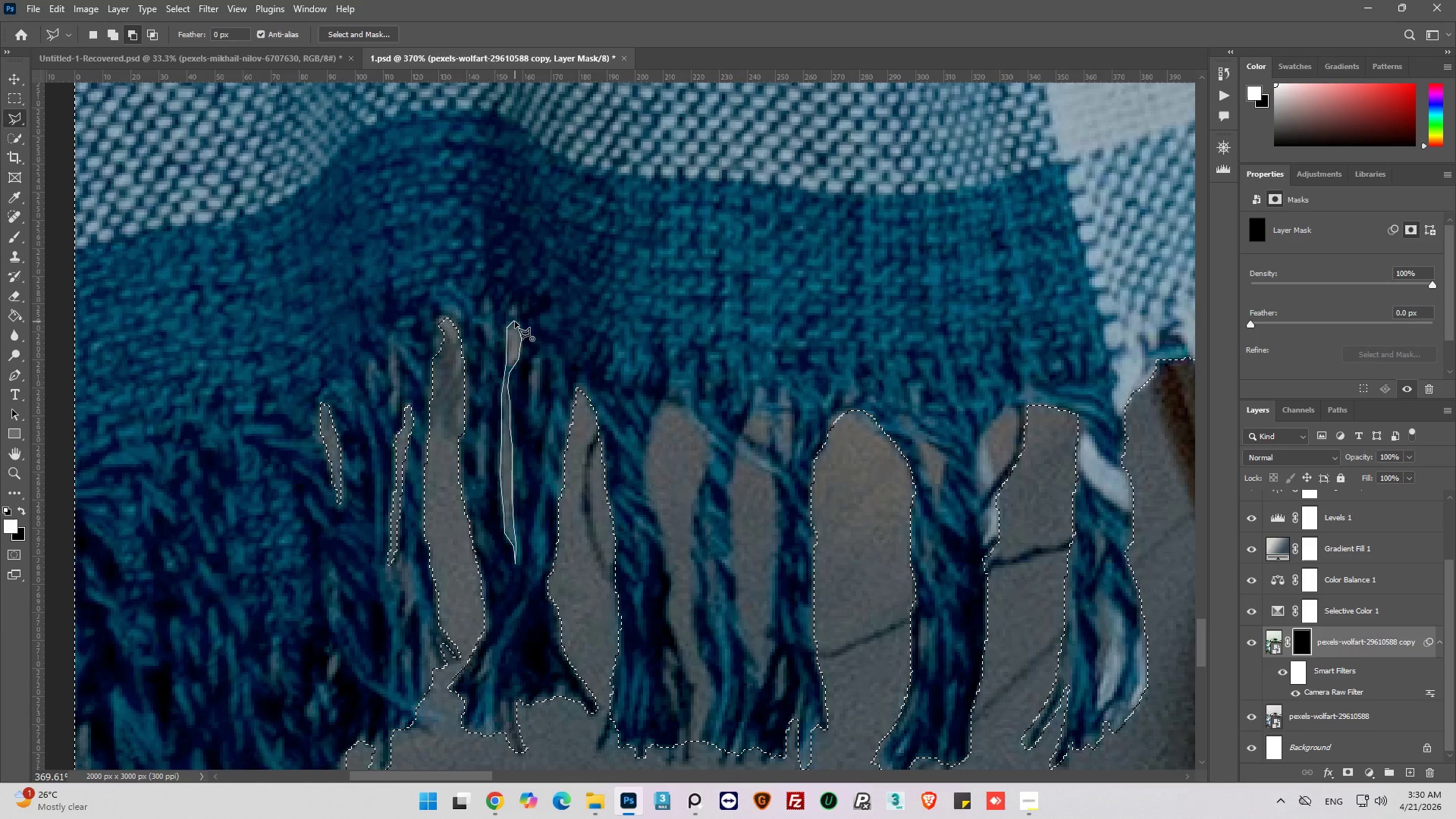 
left_click([515, 322])
 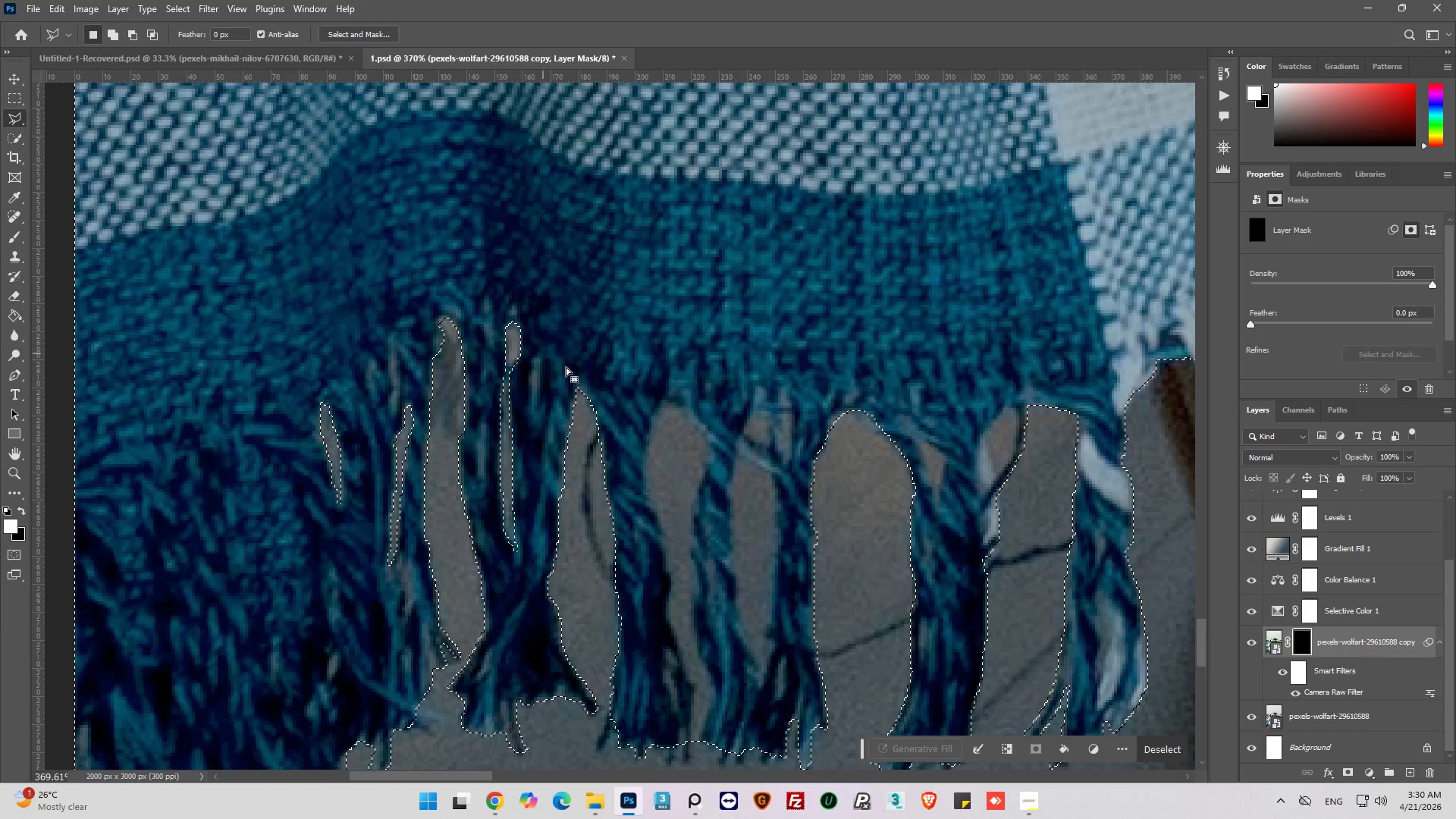 
hold_key(key=AltLeft, duration=0.56)
scroll: coordinate [579, 377], scroll_direction: down, amount: 6.0
 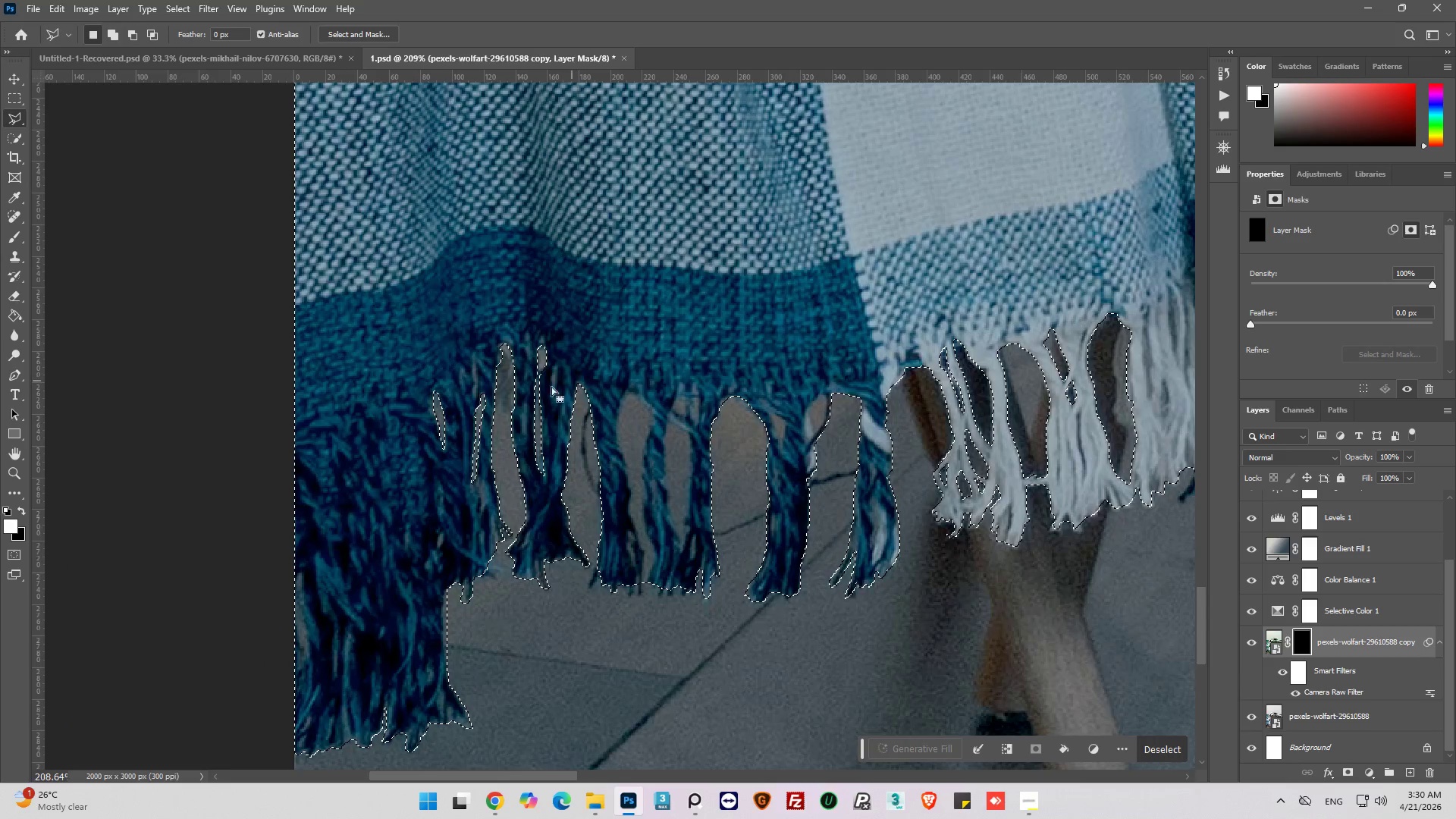 
hold_key(key=AltLeft, duration=0.38)
 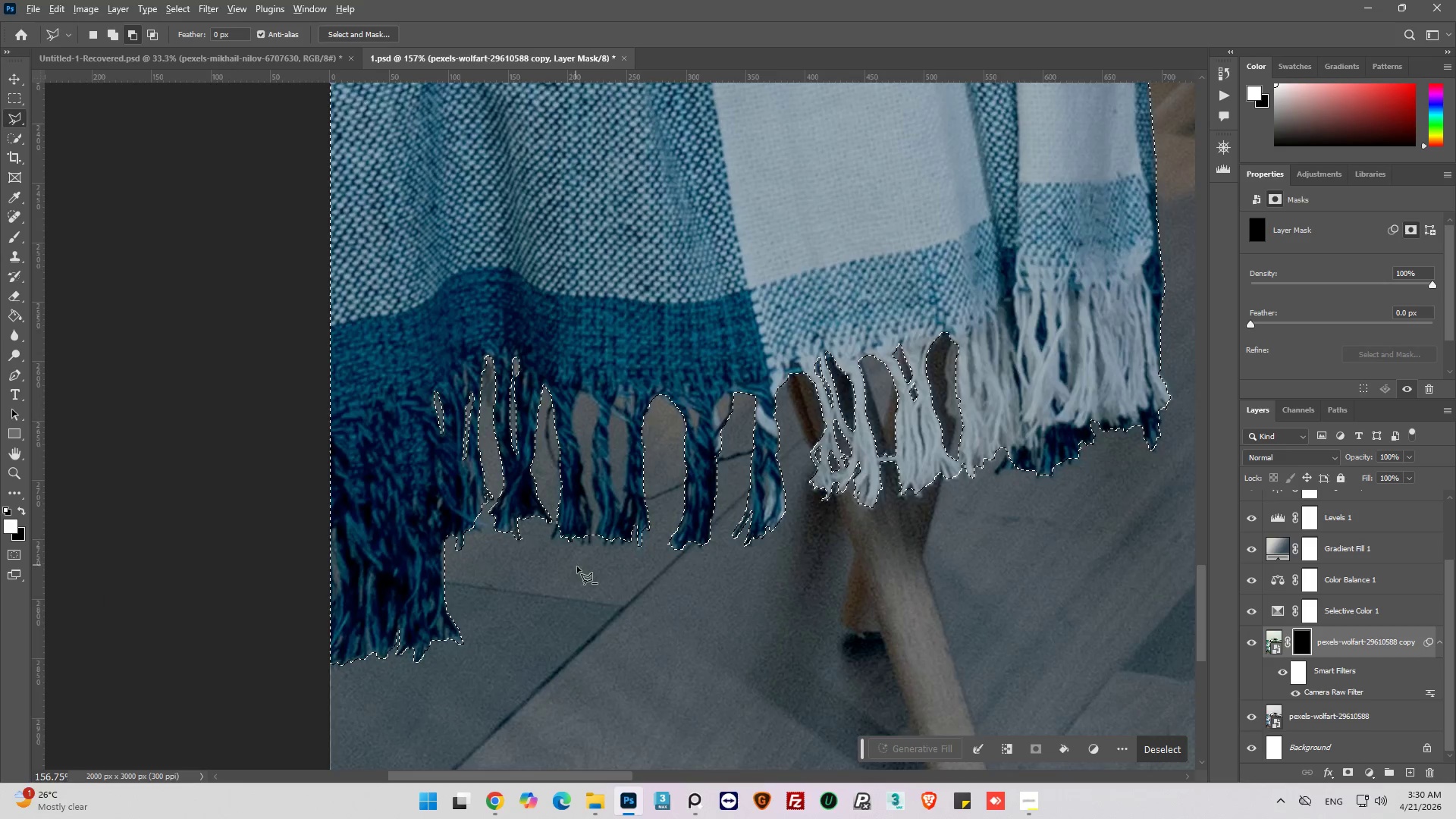 
hold_key(key=AltLeft, duration=0.95)
 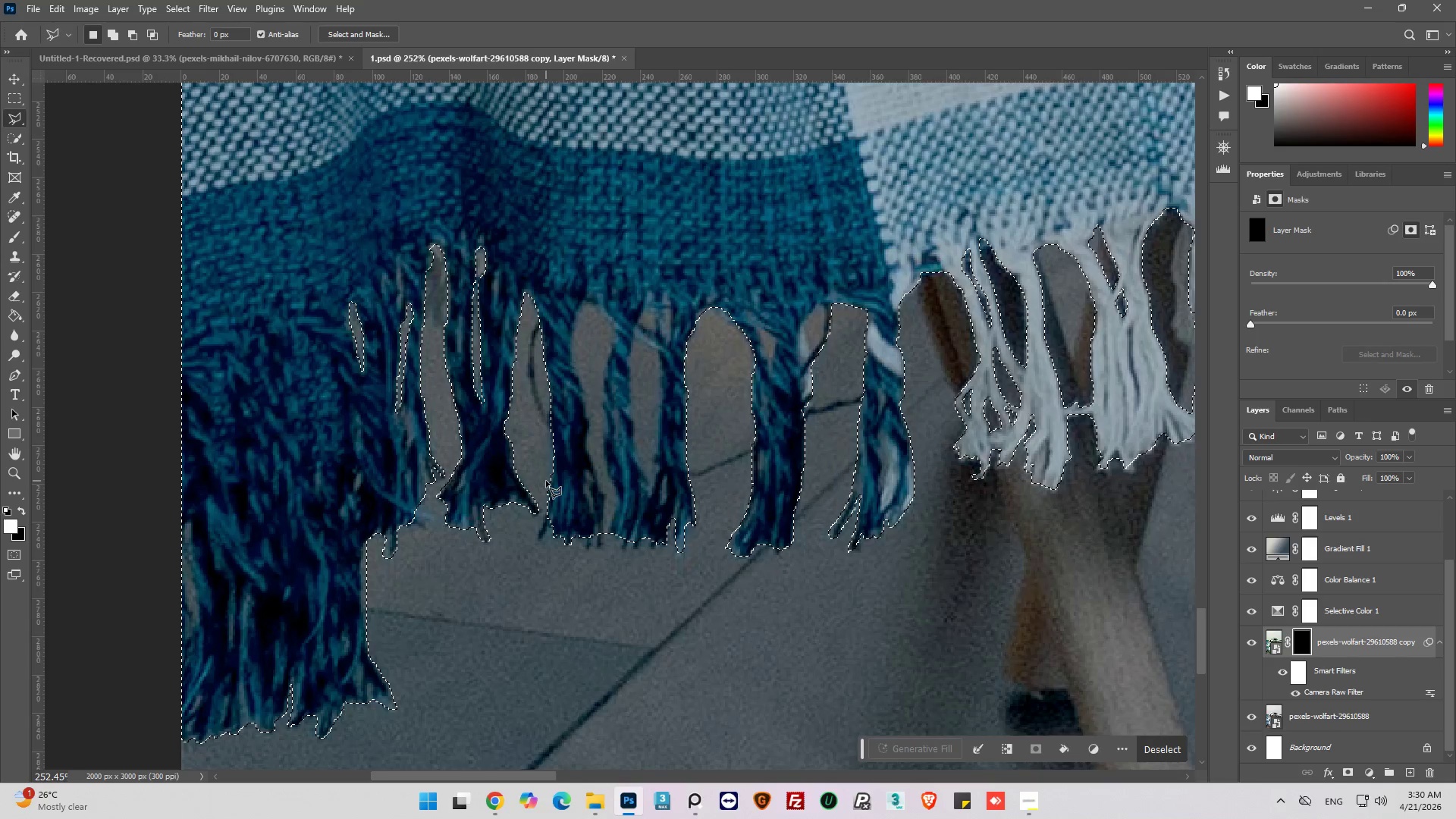 
scroll: coordinate [436, 393], scroll_direction: down, amount: 3.0
 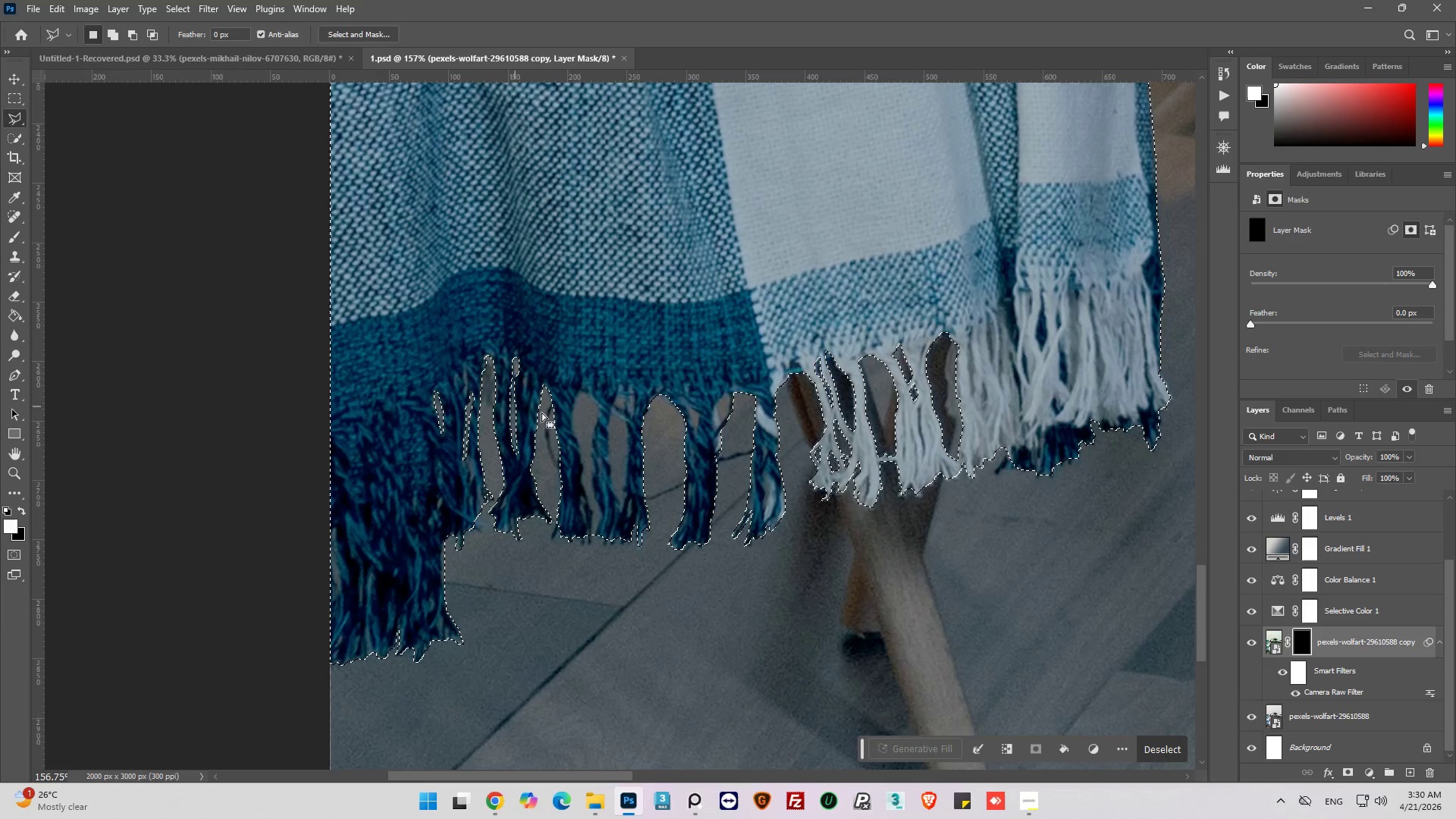 
scroll: coordinate [546, 481], scroll_direction: up, amount: 5.0
 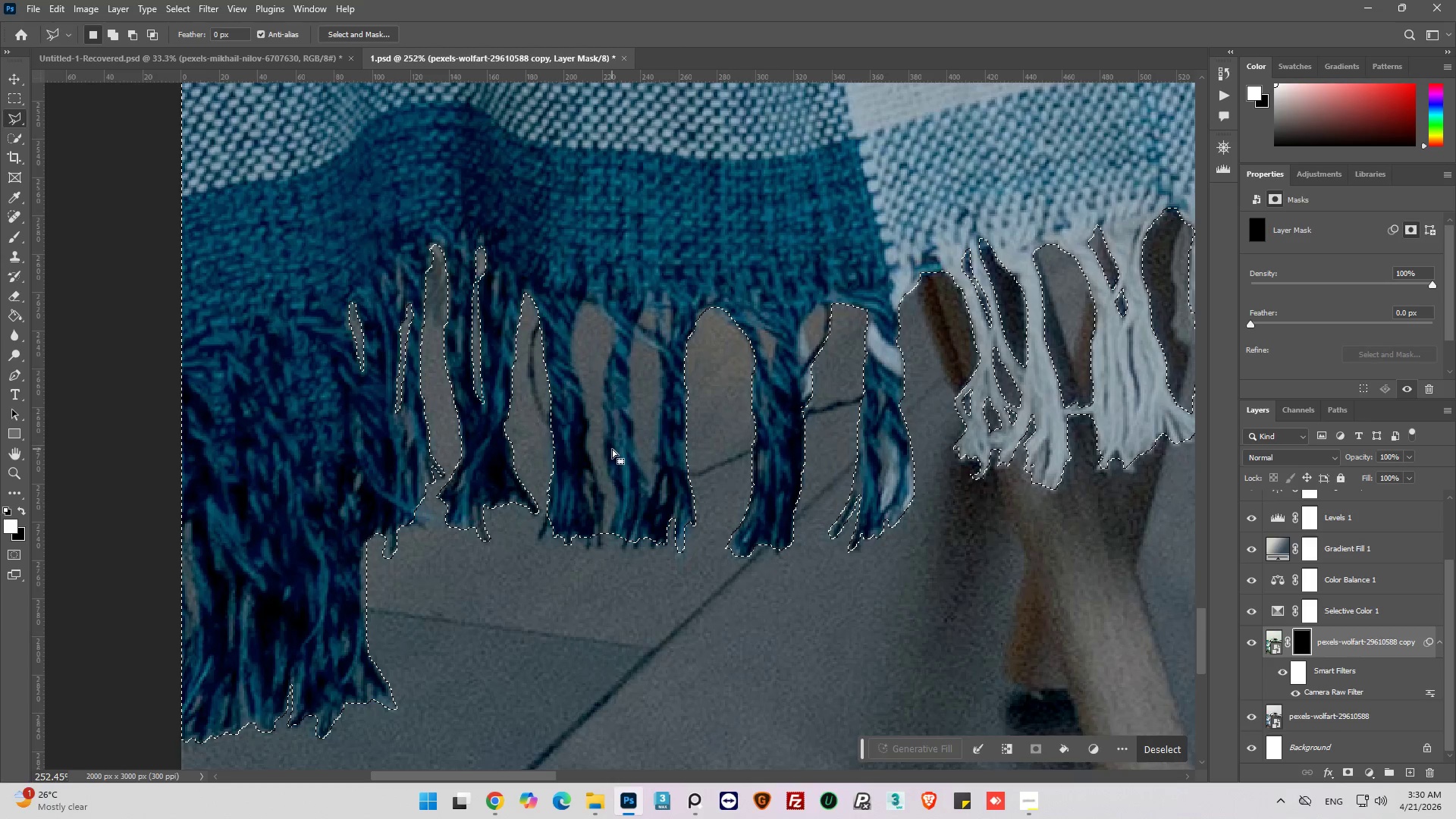 
key(Alt+AltLeft)
 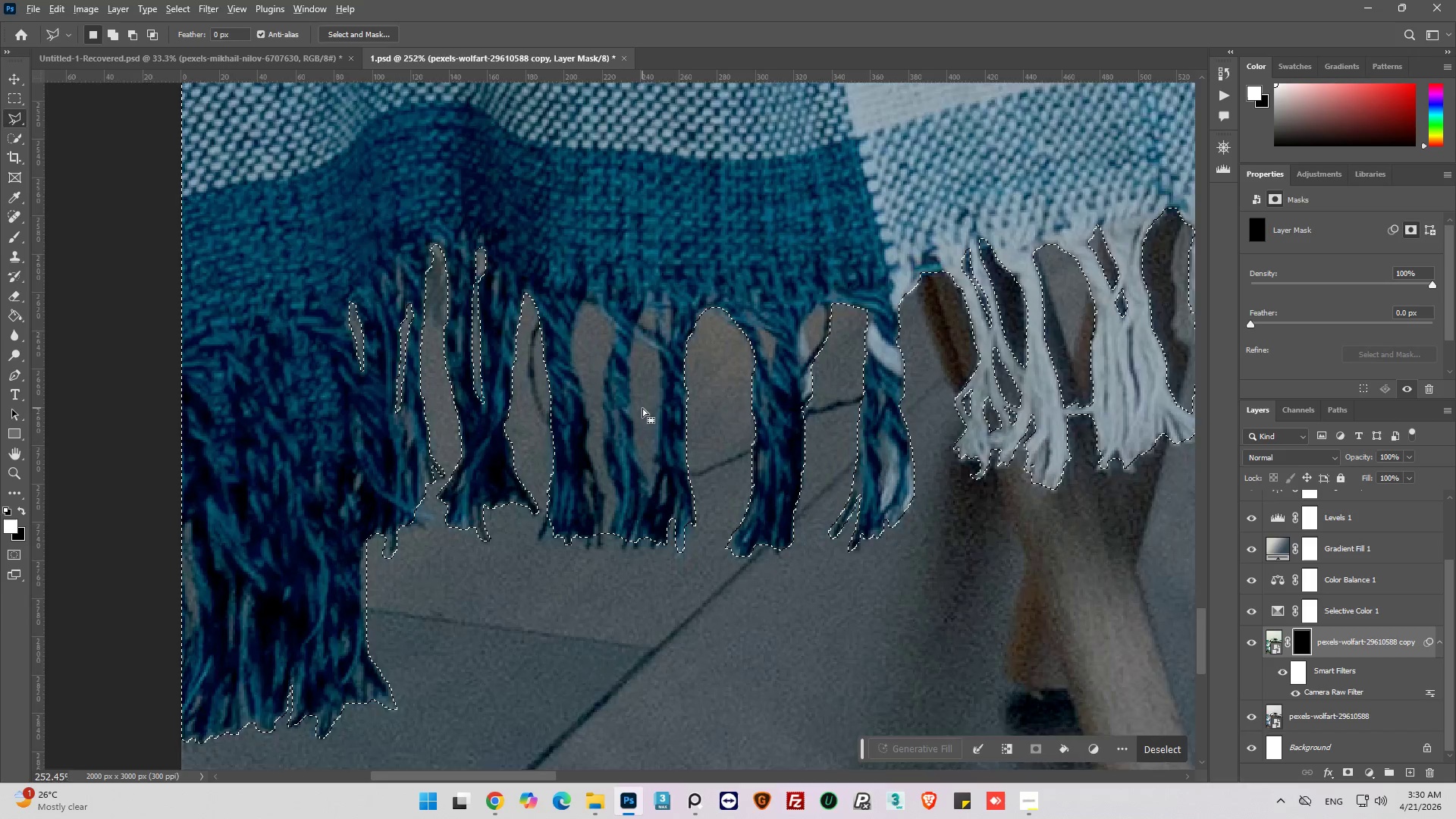 
scroll: coordinate [642, 408], scroll_direction: up, amount: 3.0
 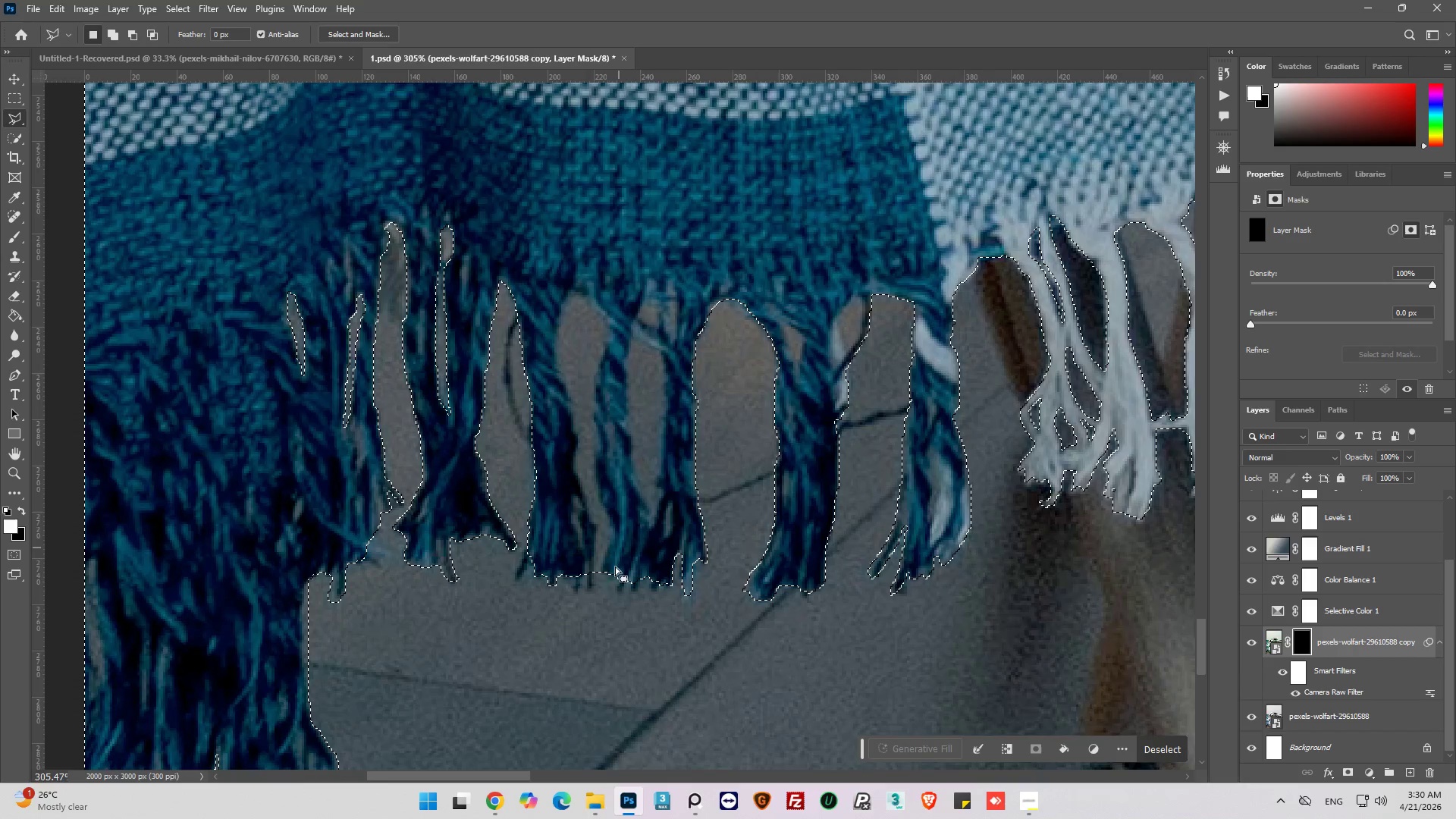 
hold_key(key=AltLeft, duration=0.92)
 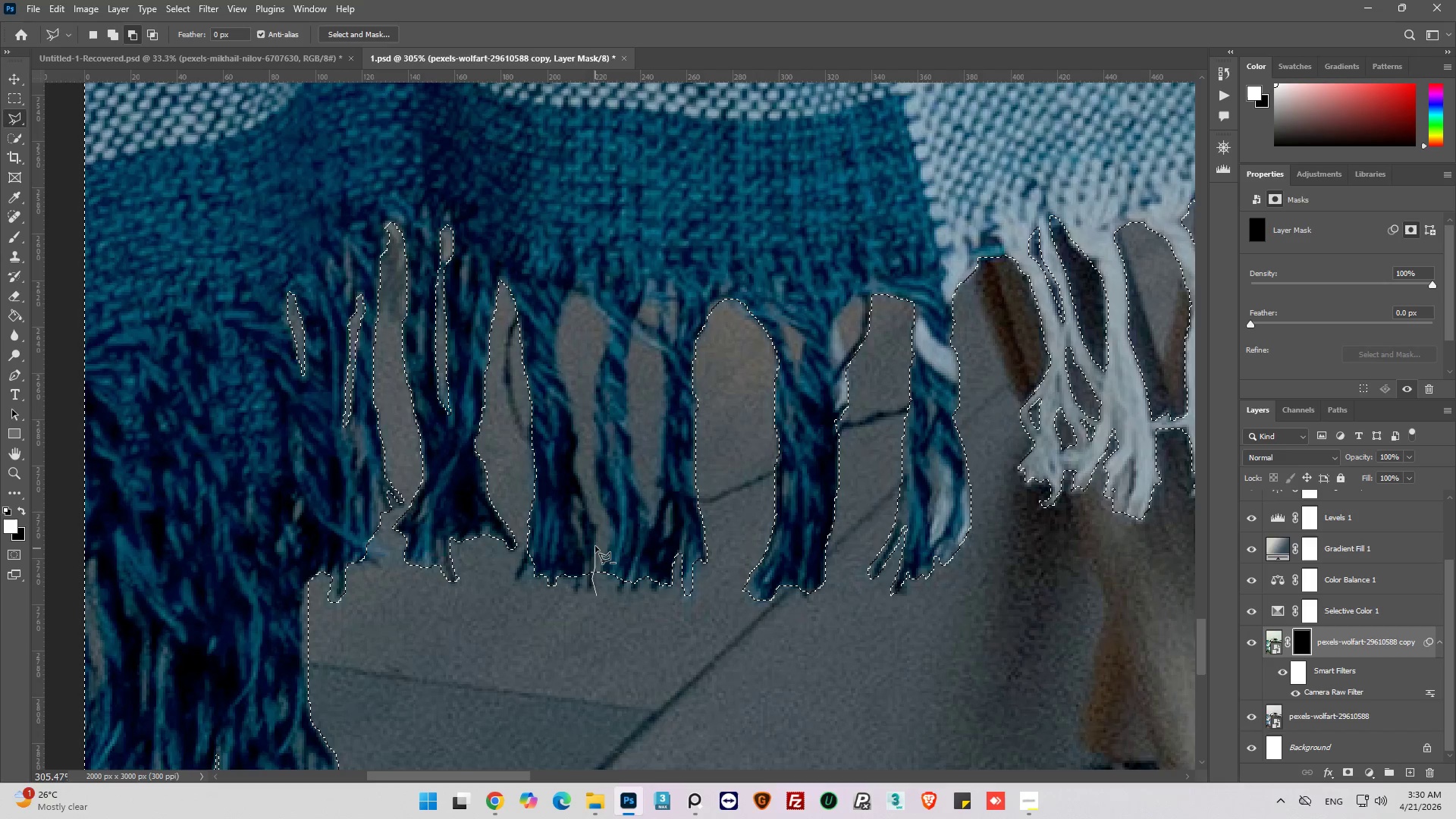 
left_click_drag(start_coordinate=[598, 533], to_coordinate=[599, 529])
 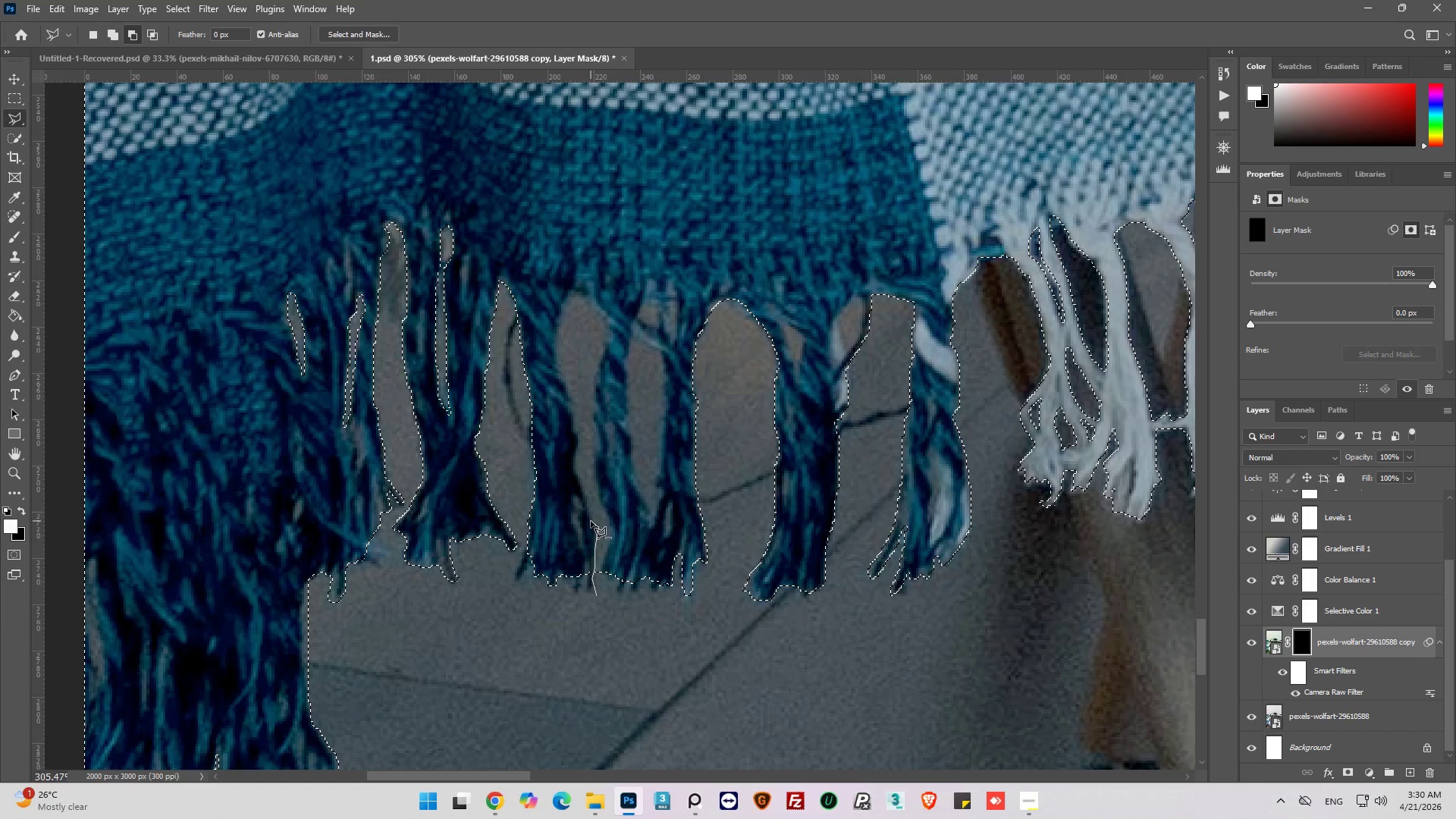 
left_click([591, 521])
 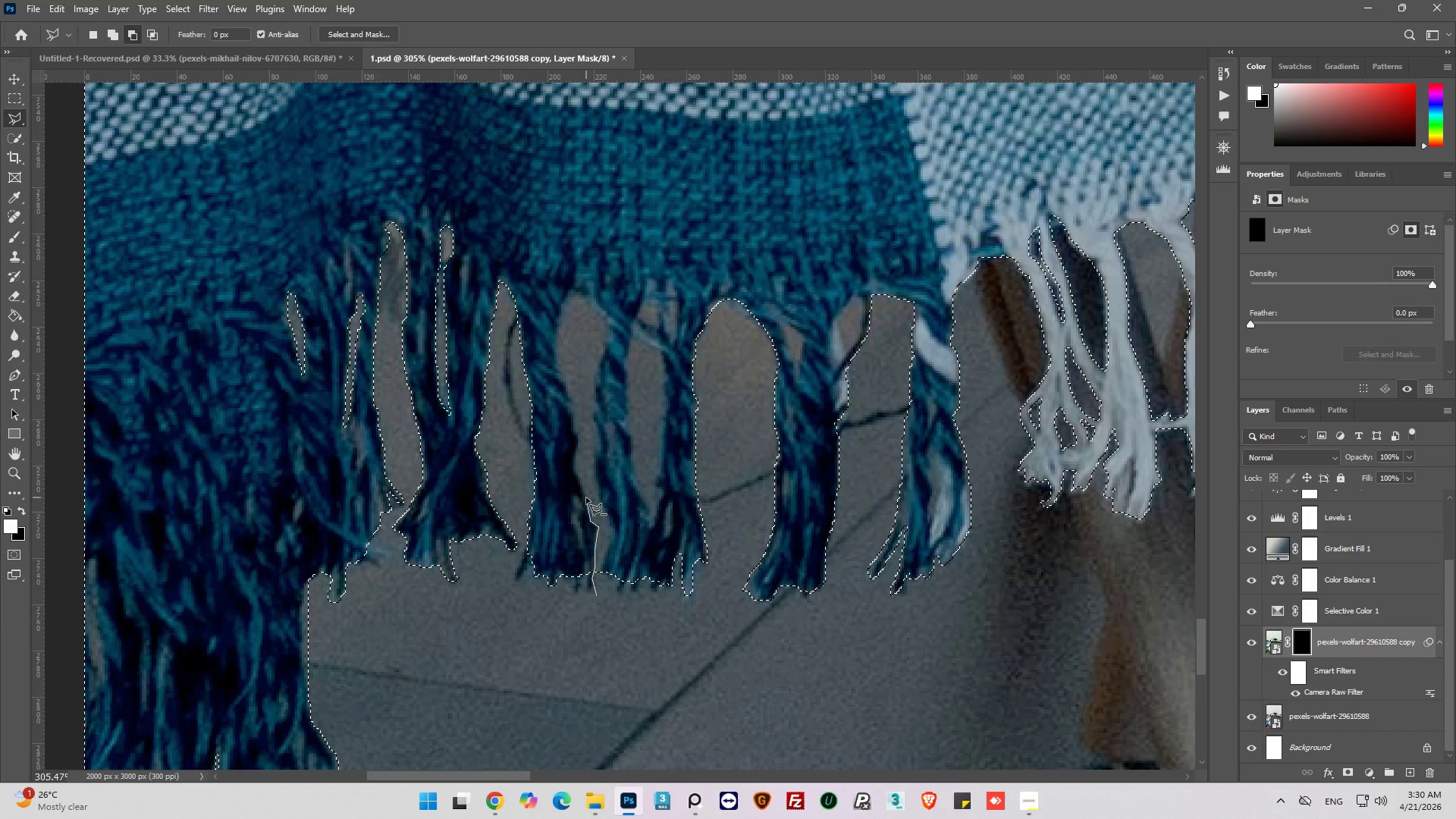 
left_click([586, 497])
 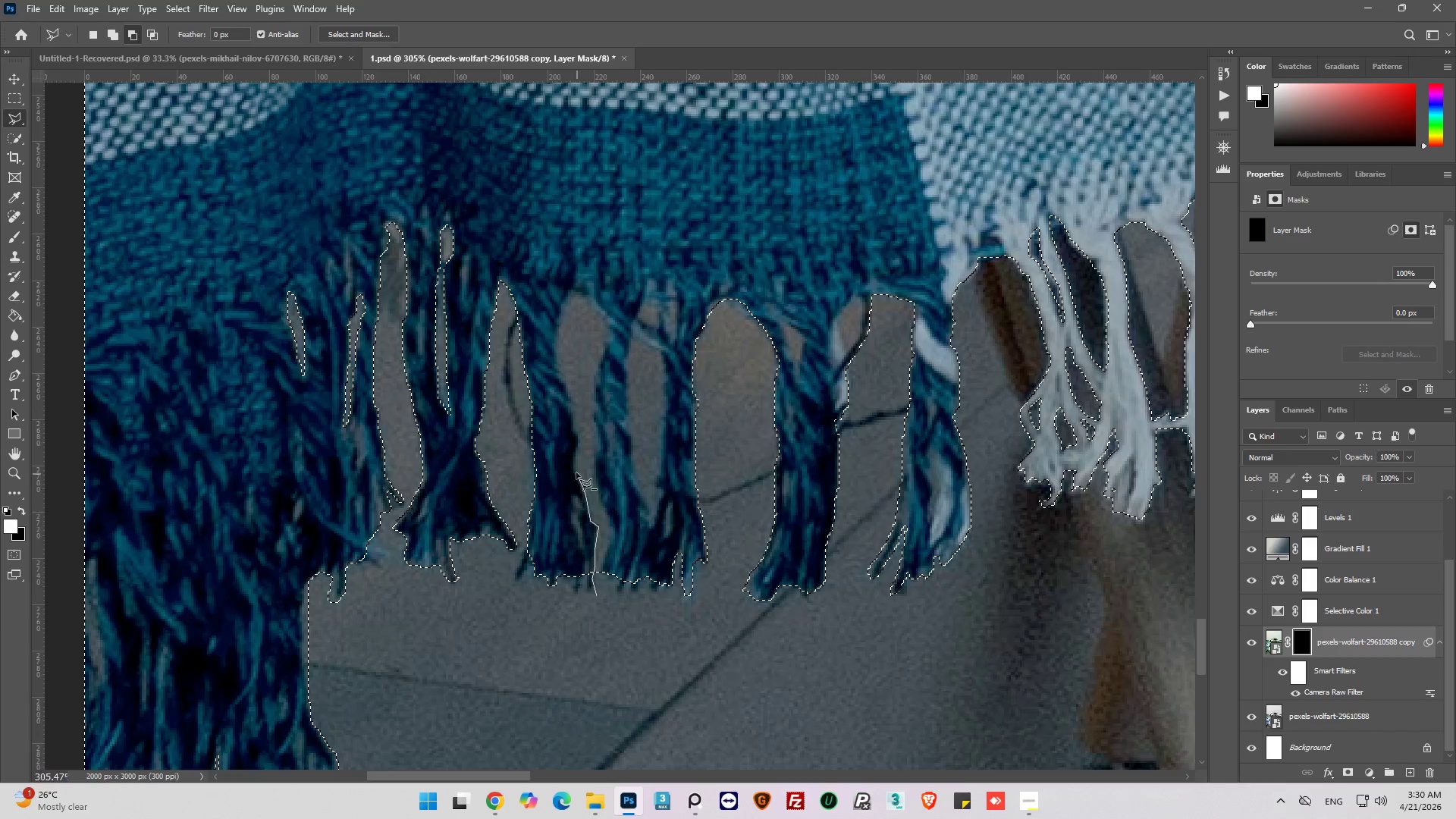 
left_click([576, 472])
 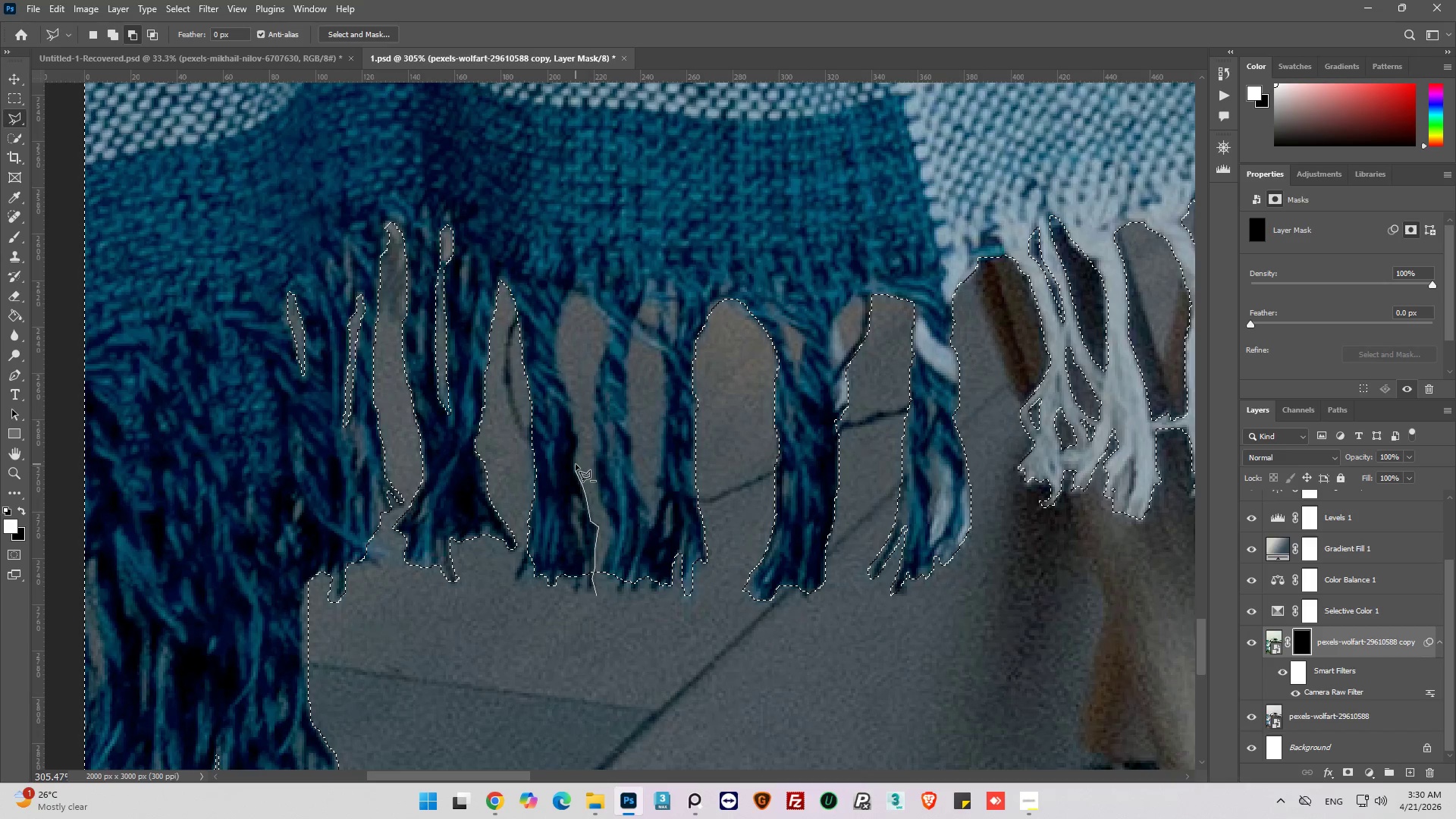 
left_click([576, 464])
 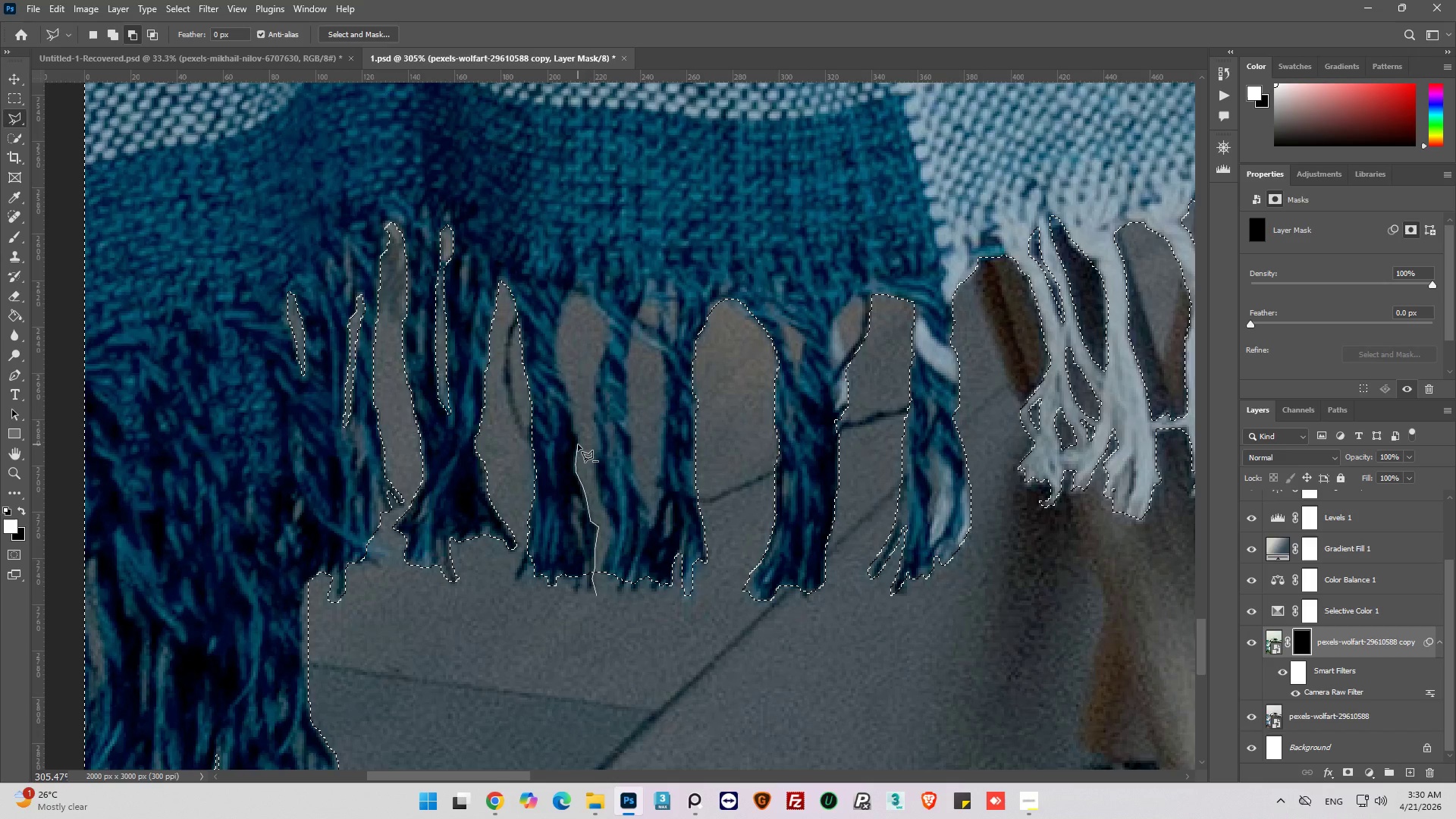 
left_click([578, 444])
 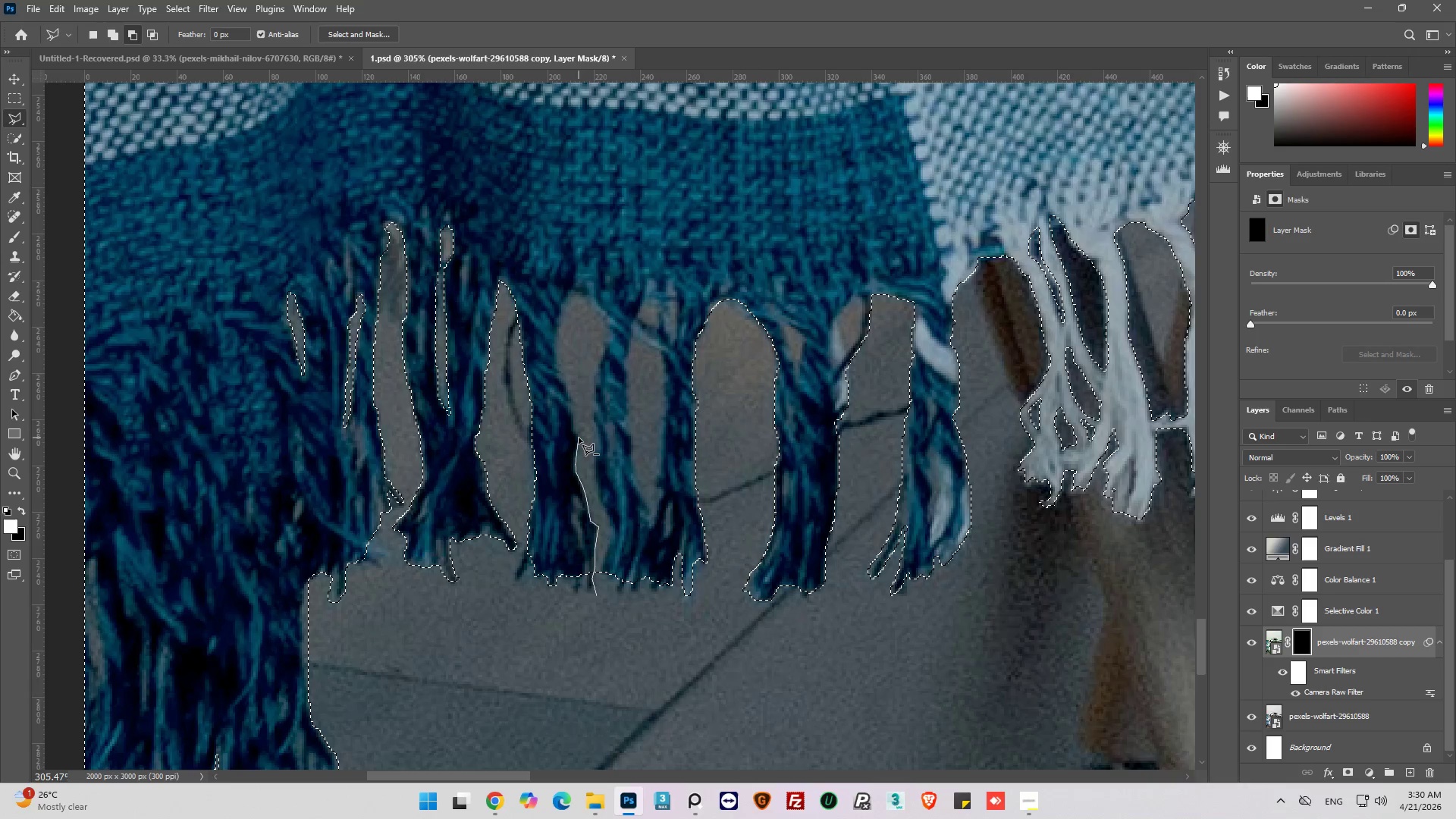 
left_click([579, 437])
 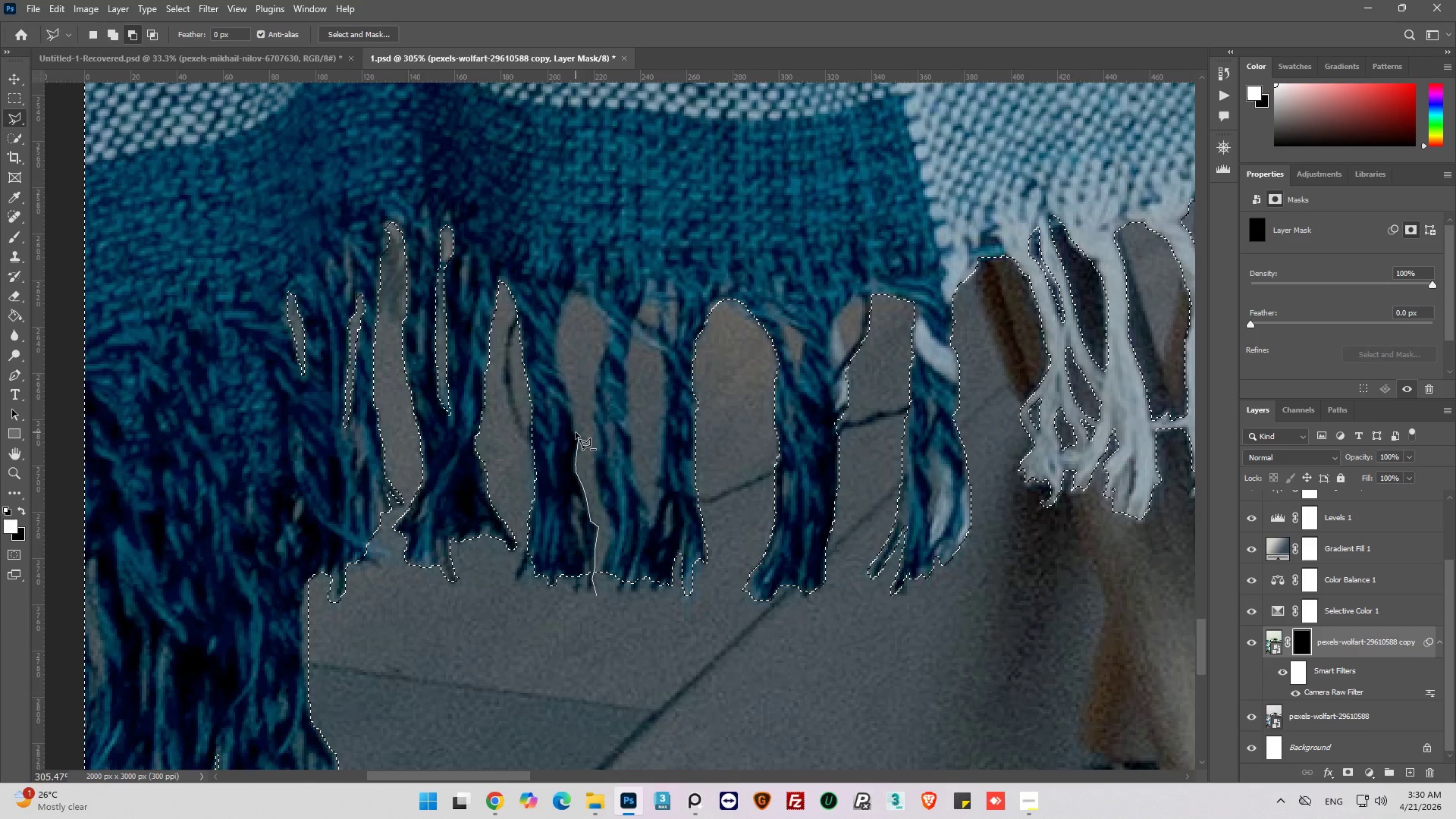 
left_click([576, 432])
 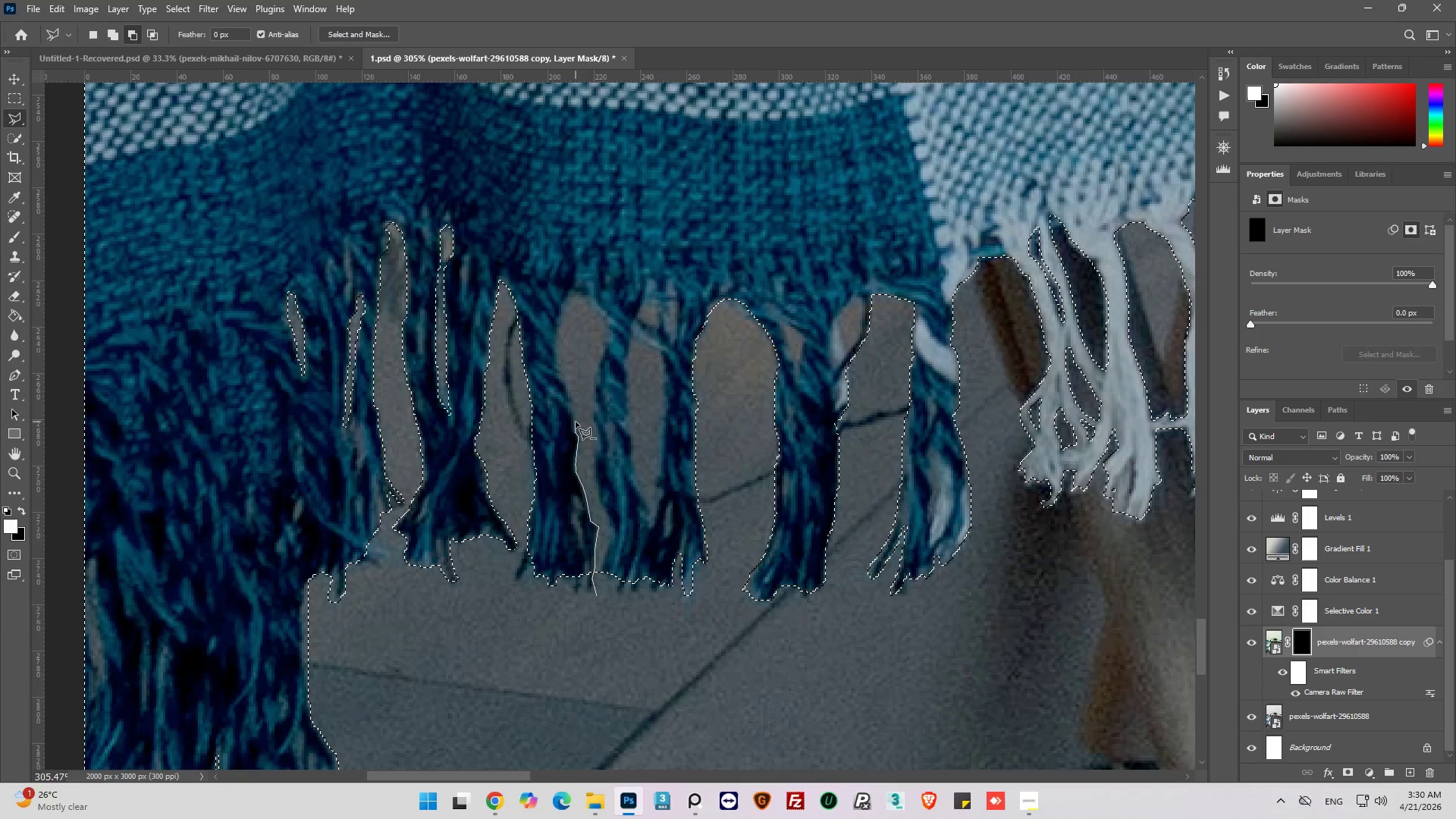 
left_click([576, 420])
 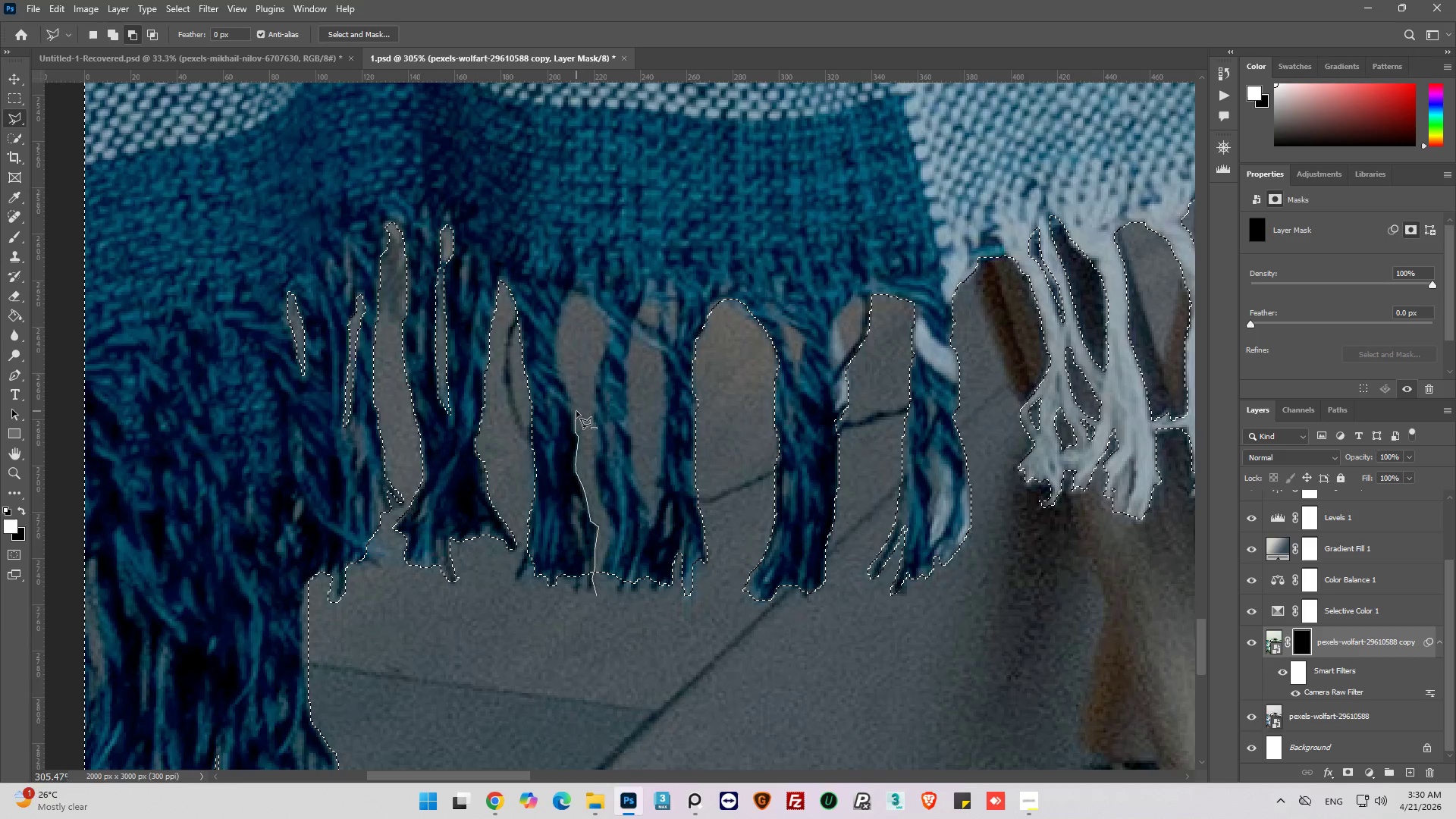 
left_click_drag(start_coordinate=[576, 411], to_coordinate=[573, 389])
 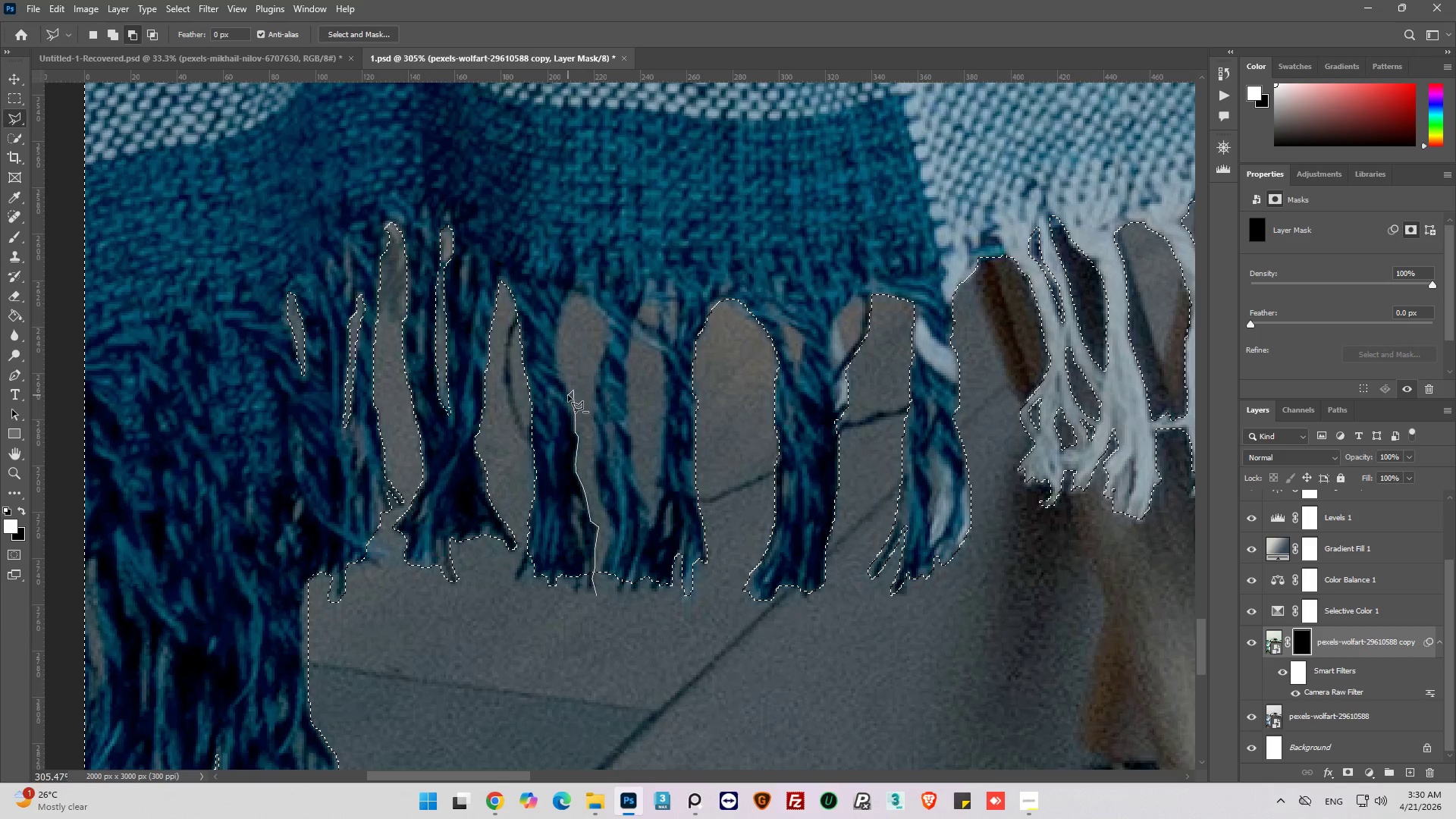 
left_click([568, 395])
 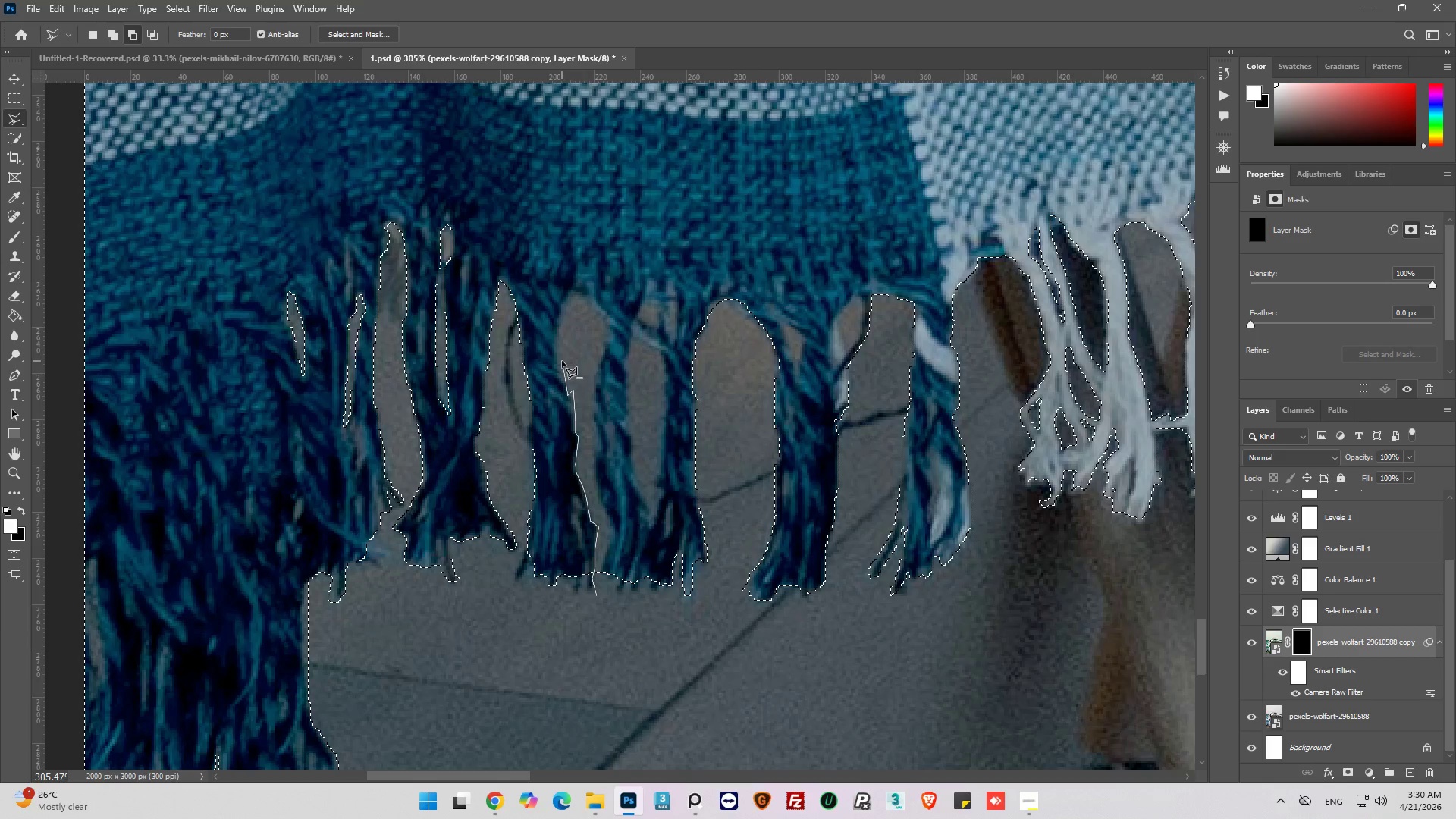 
left_click([558, 330])
 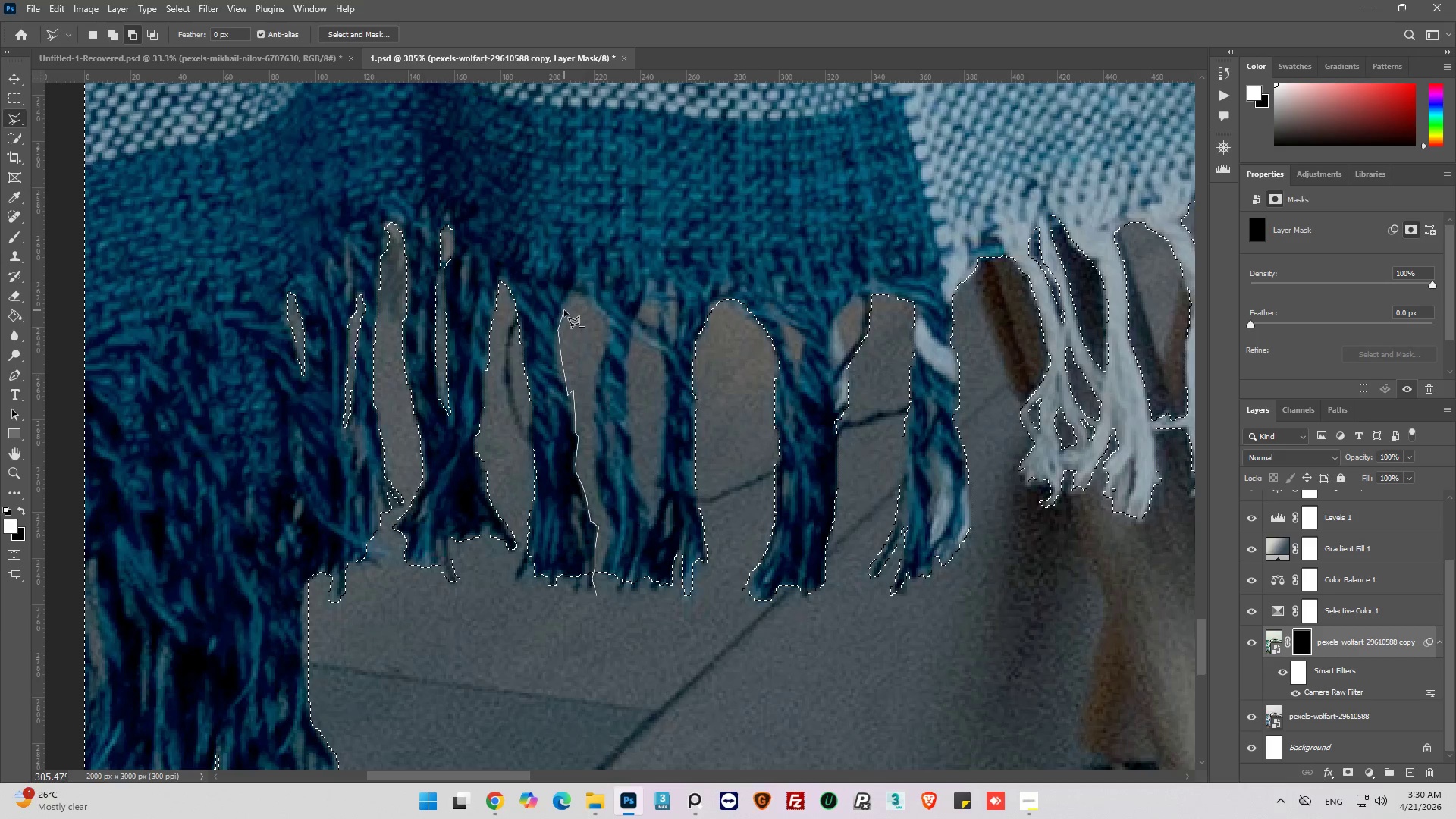 
left_click([564, 310])
 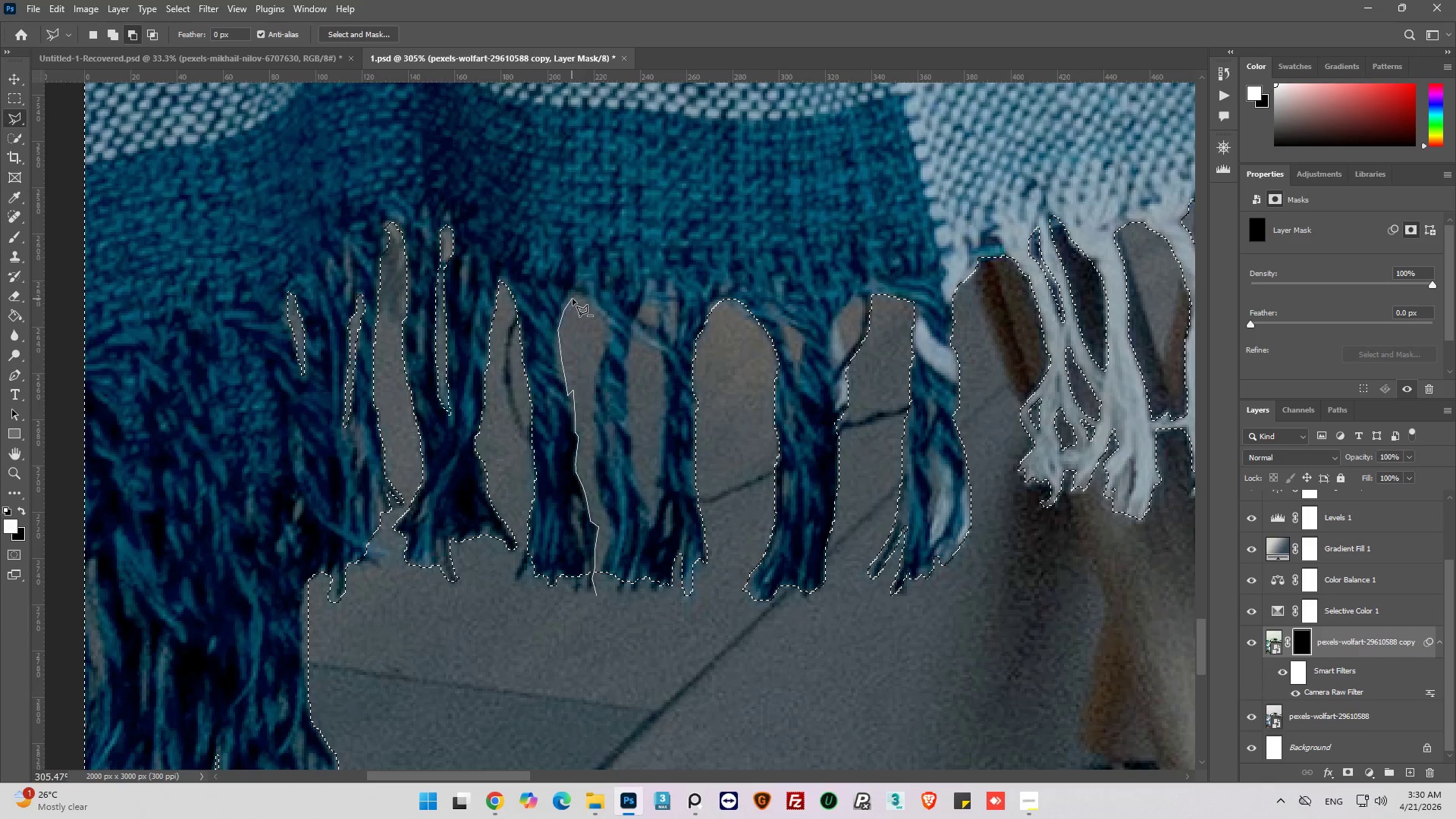 
left_click([573, 299])
 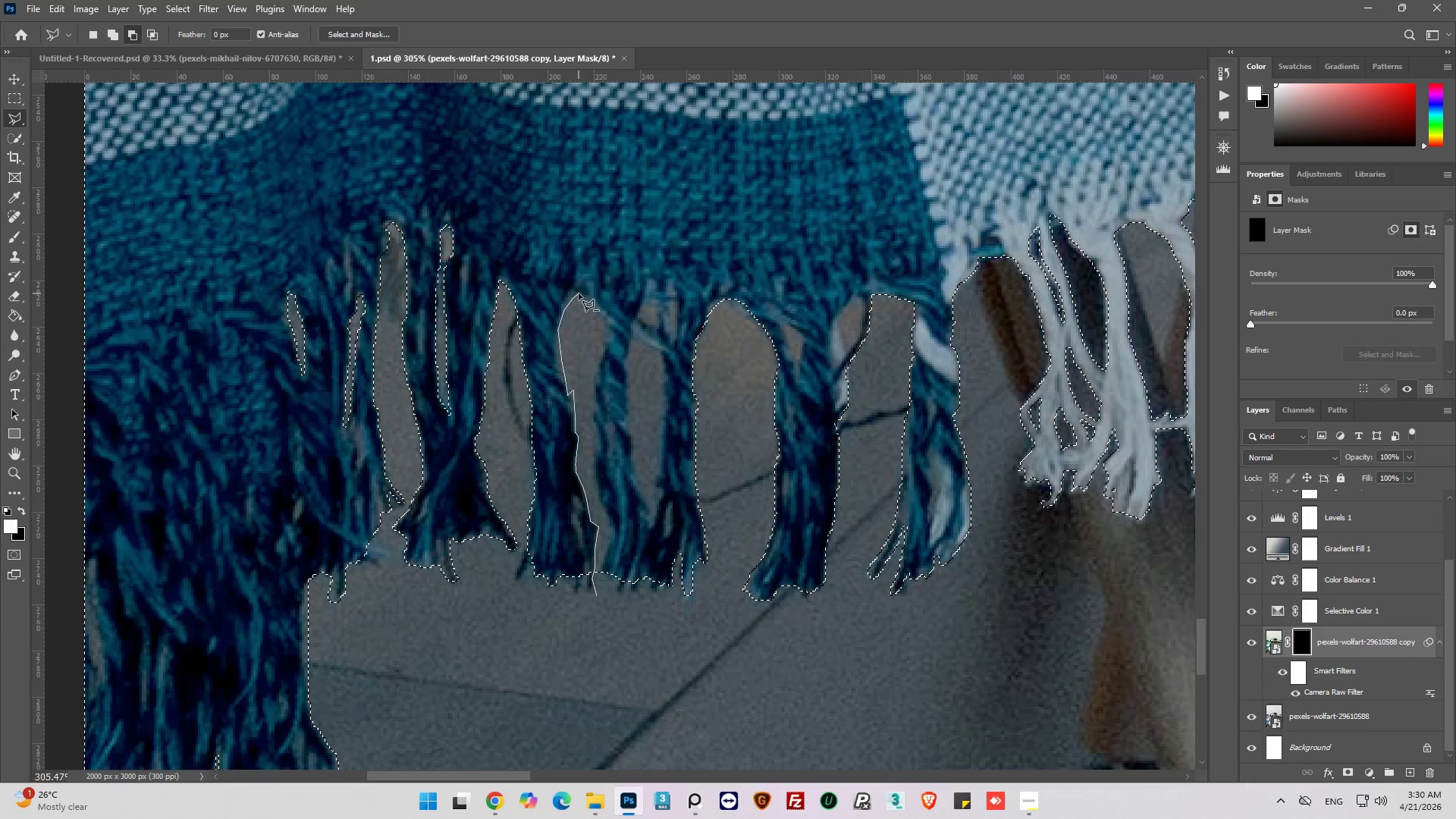 
left_click([579, 294])
 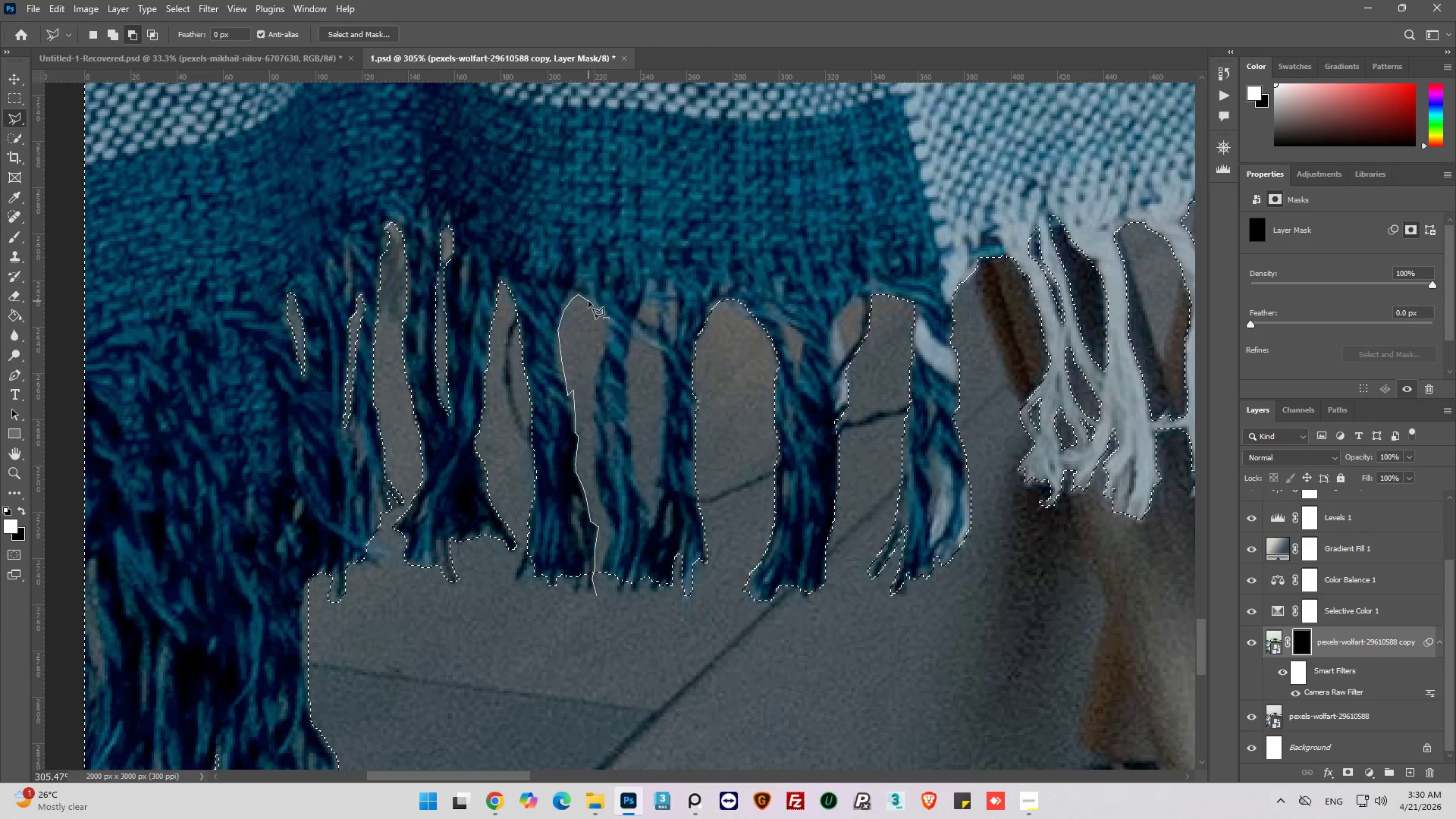 
left_click([588, 301])
 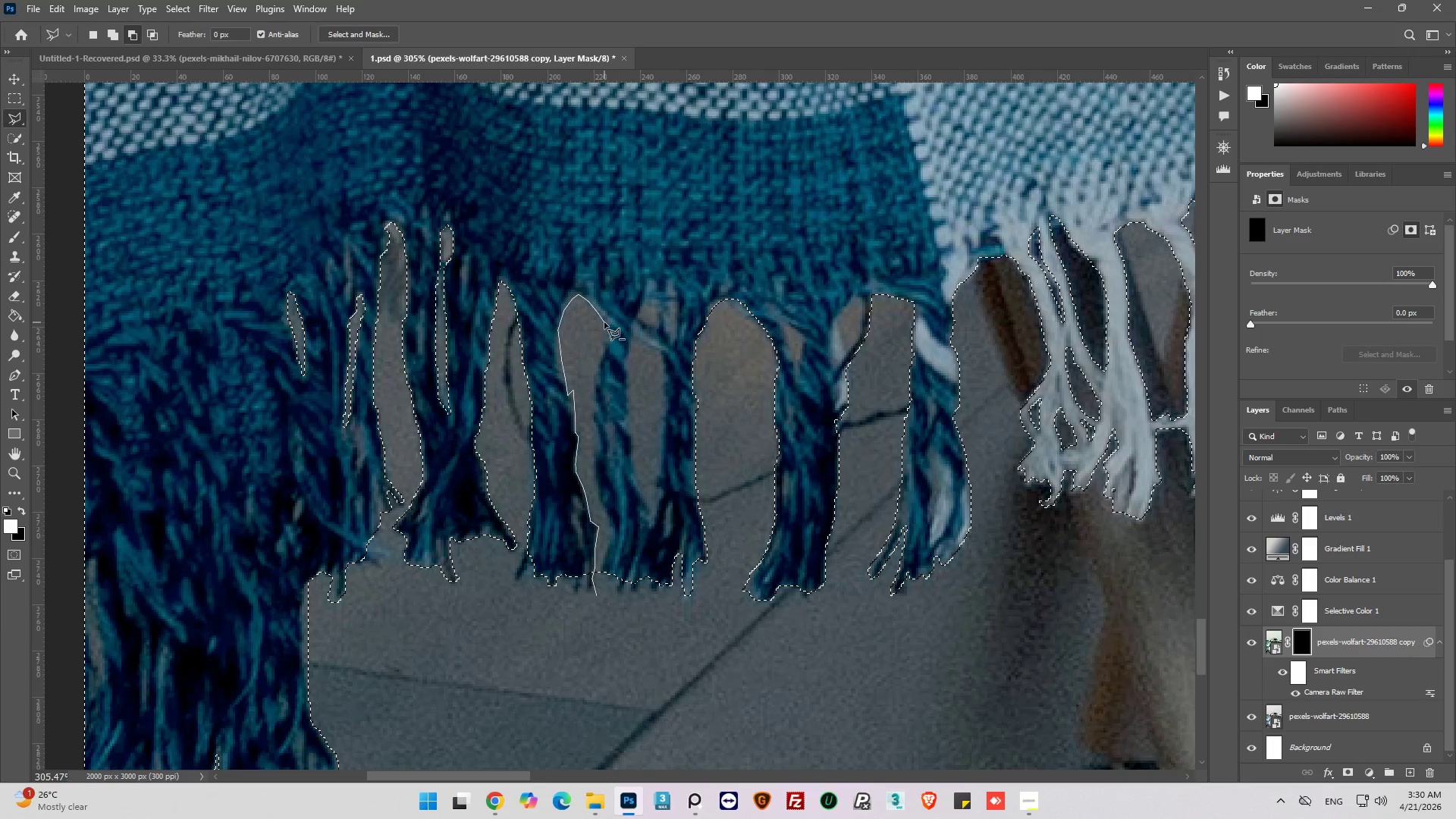 
left_click([602, 338])
 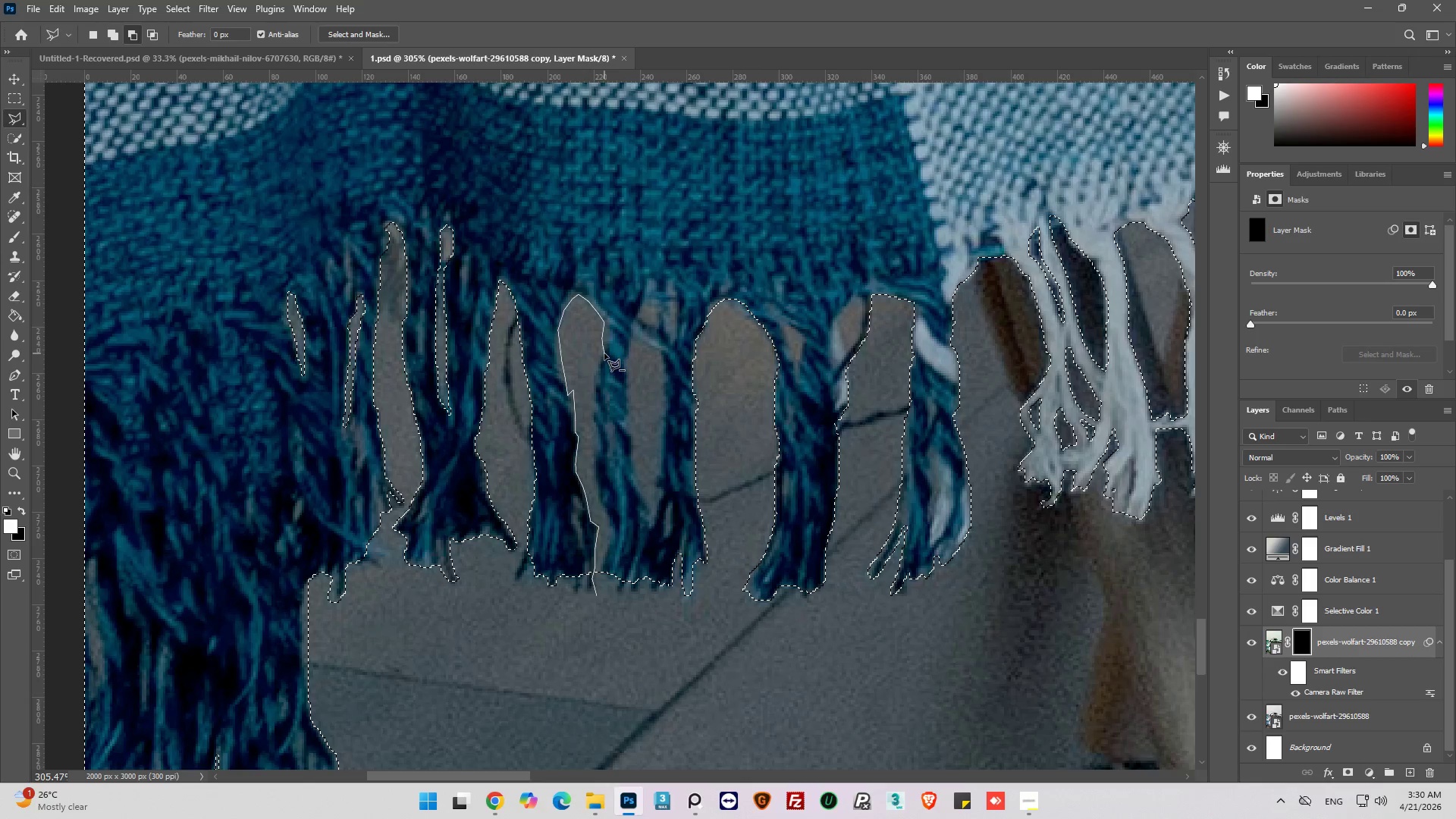 
left_click_drag(start_coordinate=[604, 354], to_coordinate=[602, 361])
 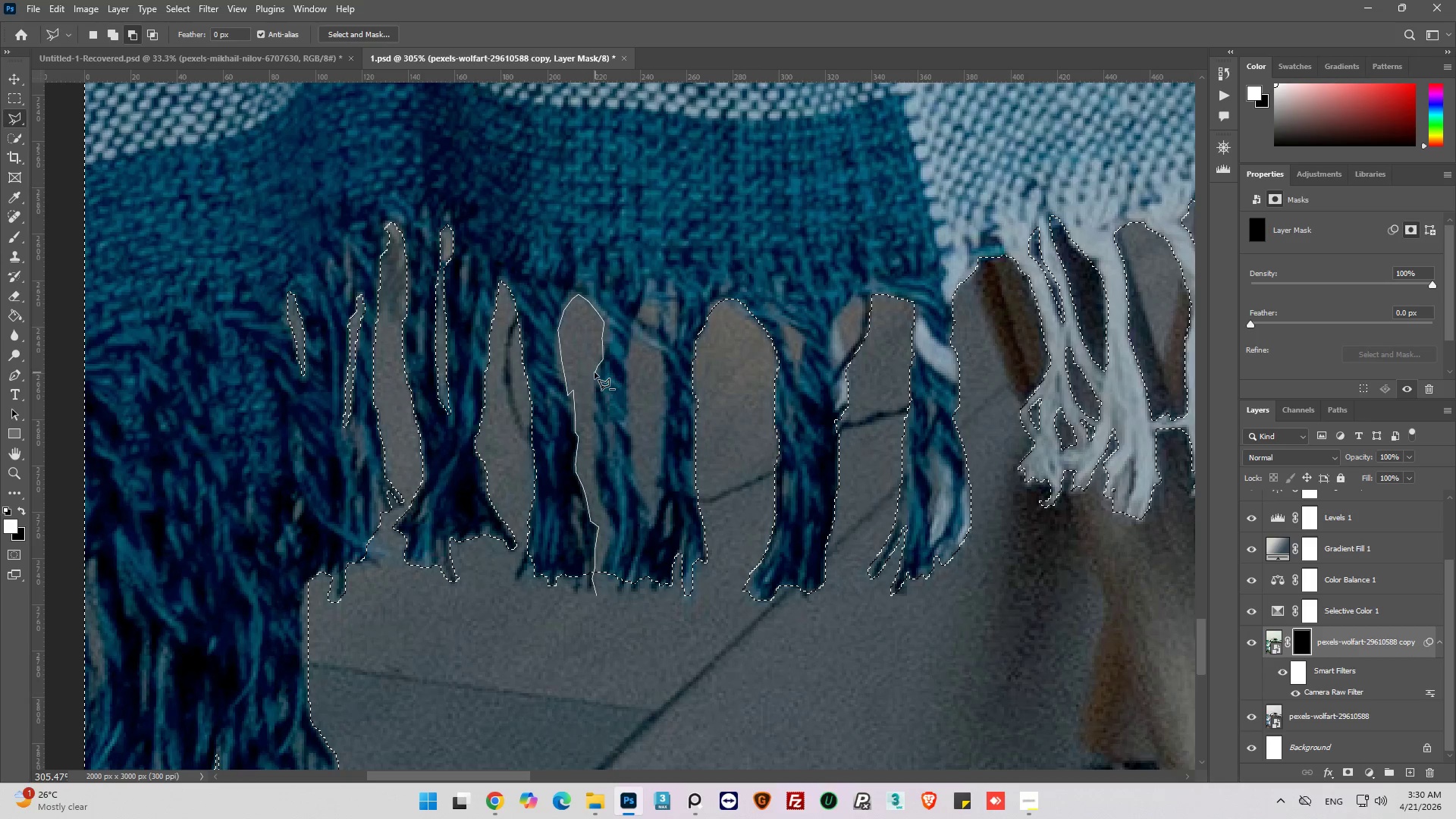 
left_click_drag(start_coordinate=[595, 374], to_coordinate=[595, 379])
 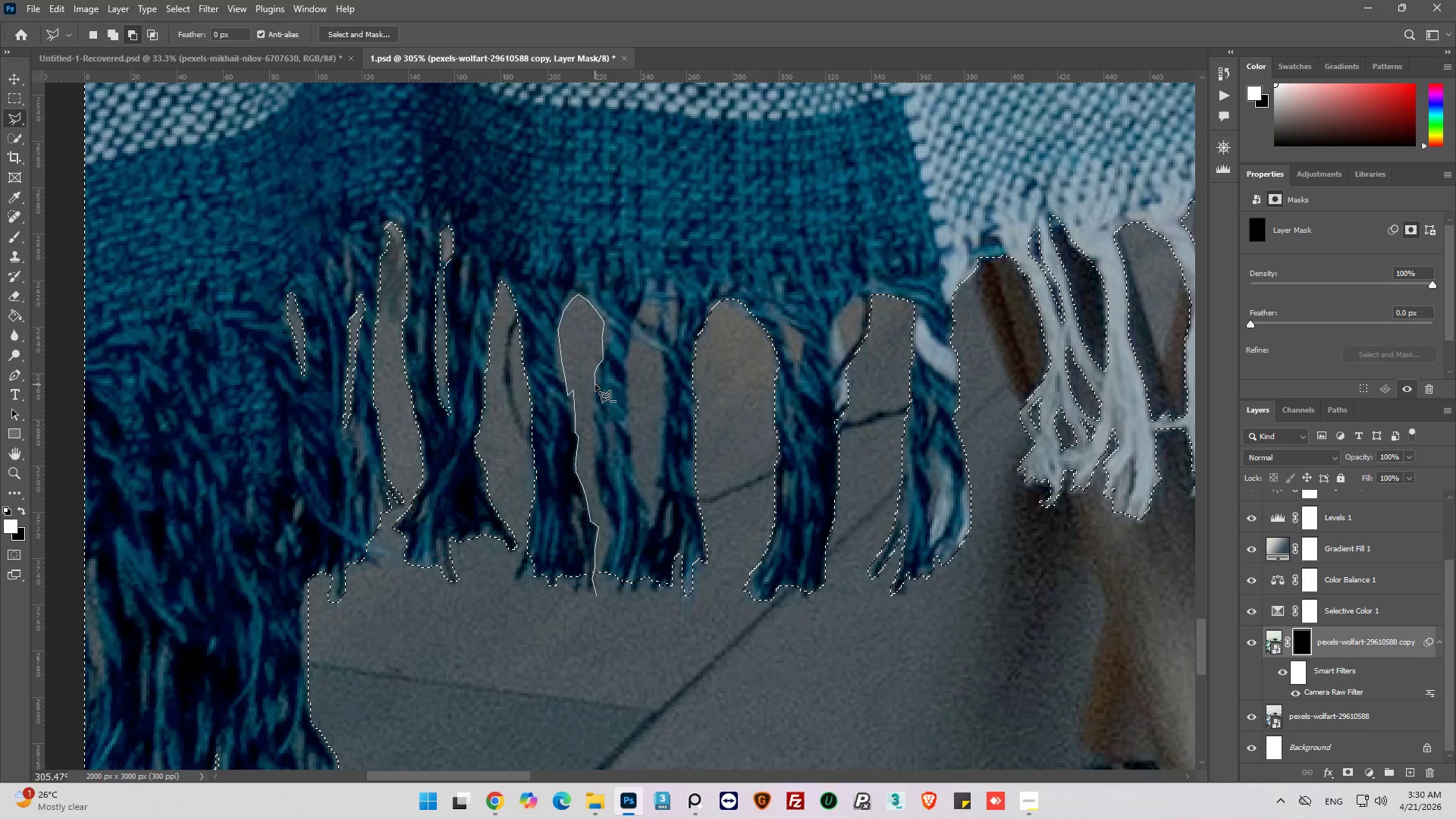 
left_click_drag(start_coordinate=[595, 384], to_coordinate=[595, 388])
 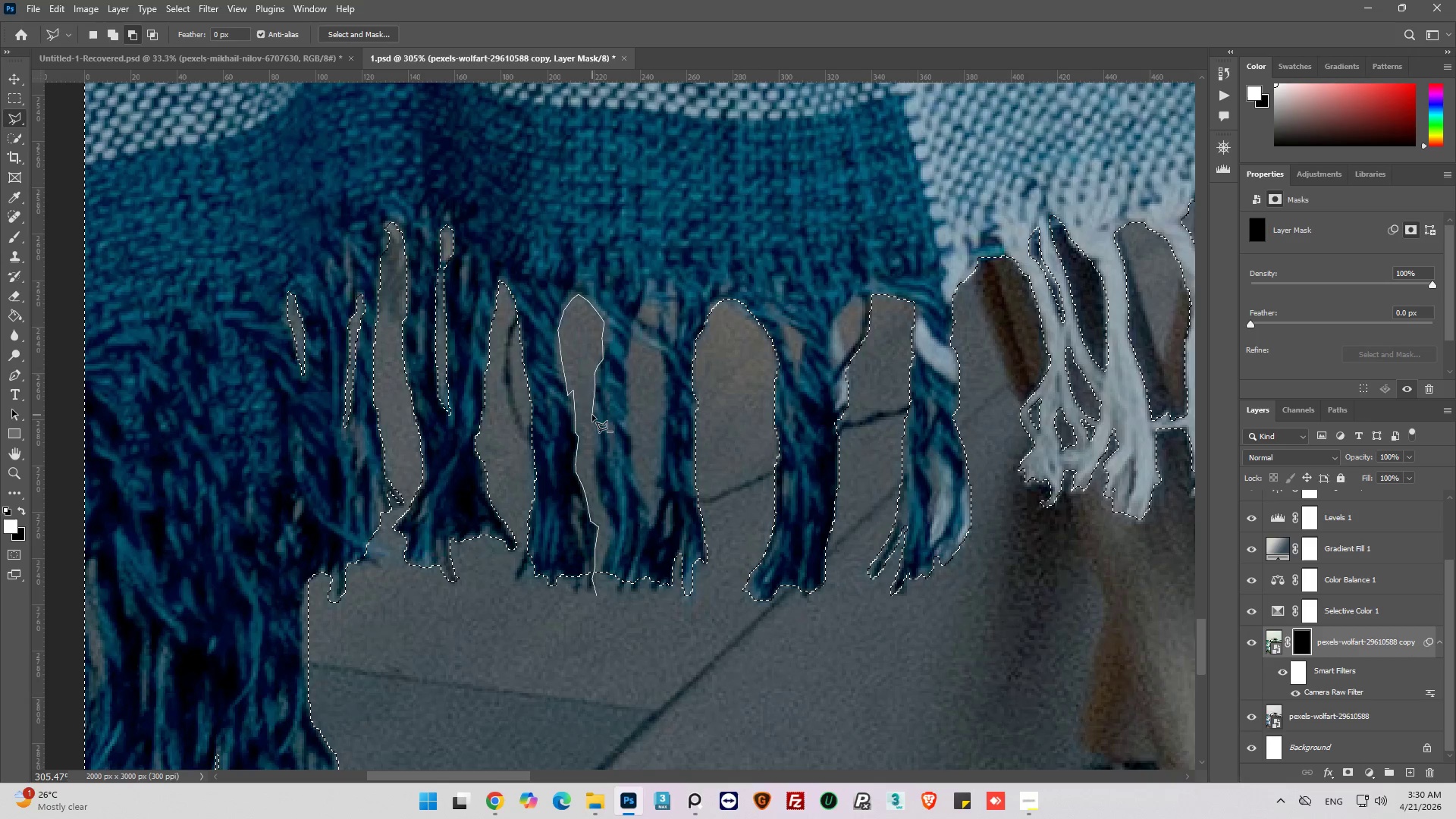 
left_click([594, 415])
 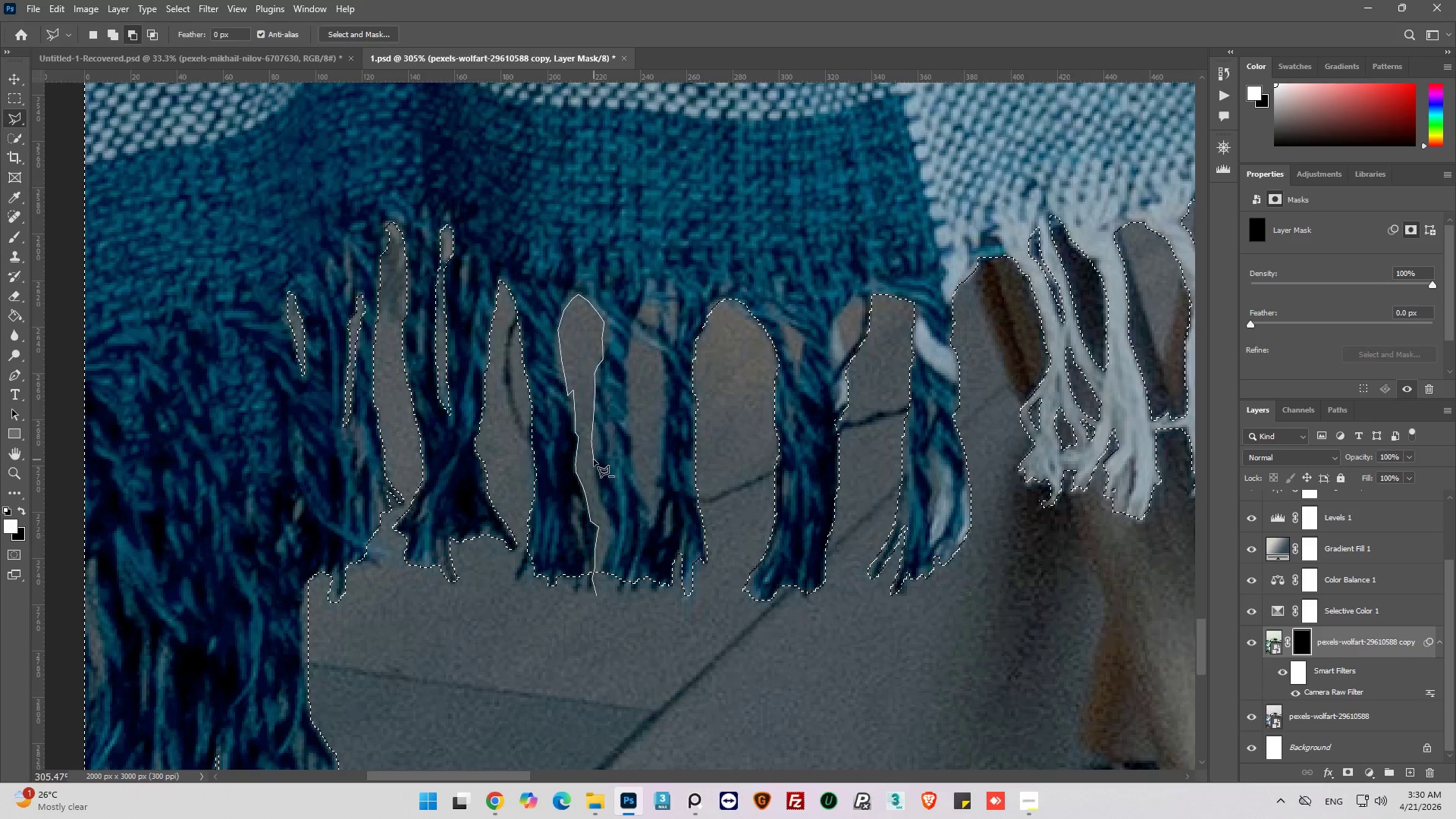 
left_click([594, 461])
 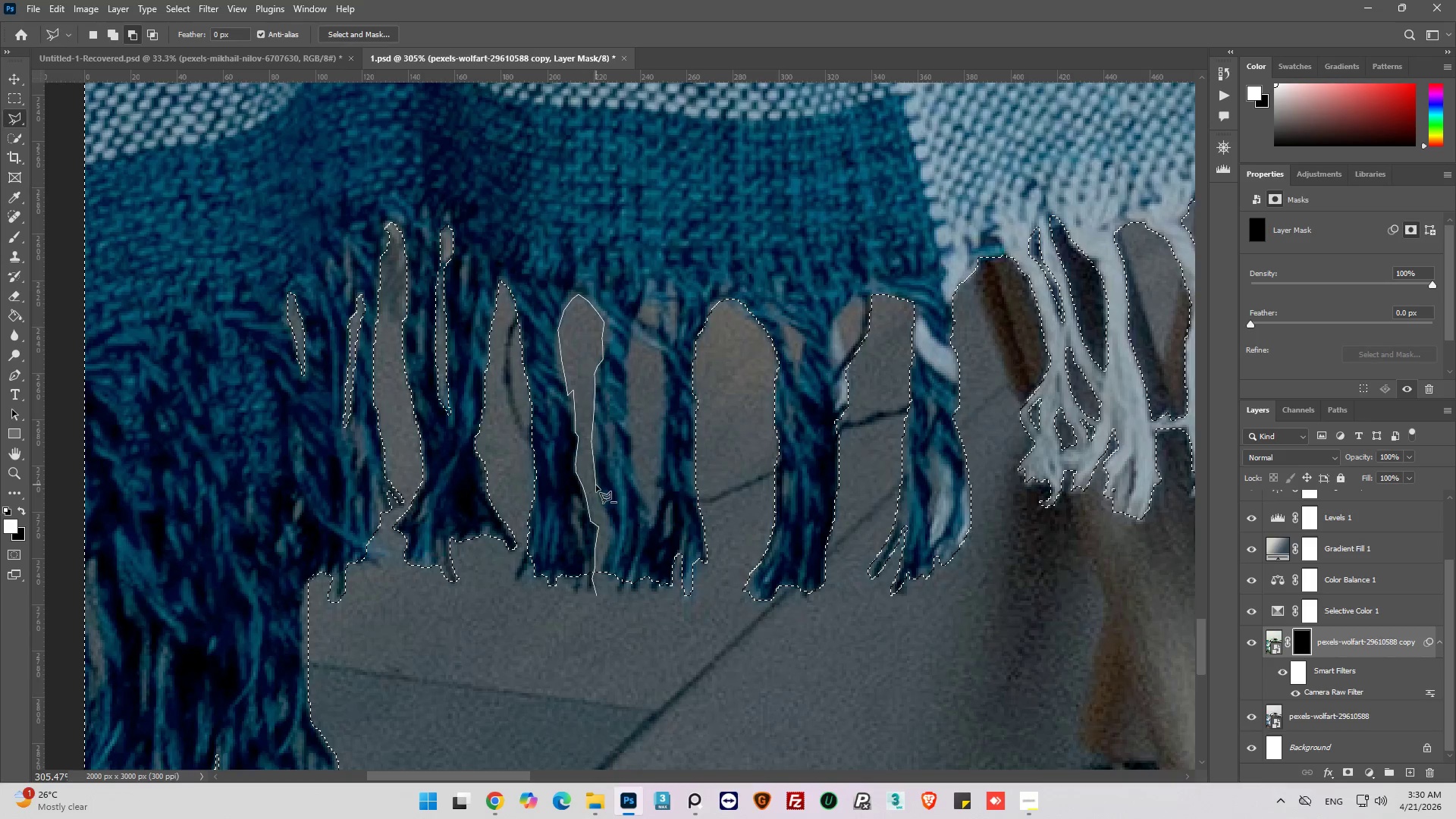 
left_click([598, 485])
 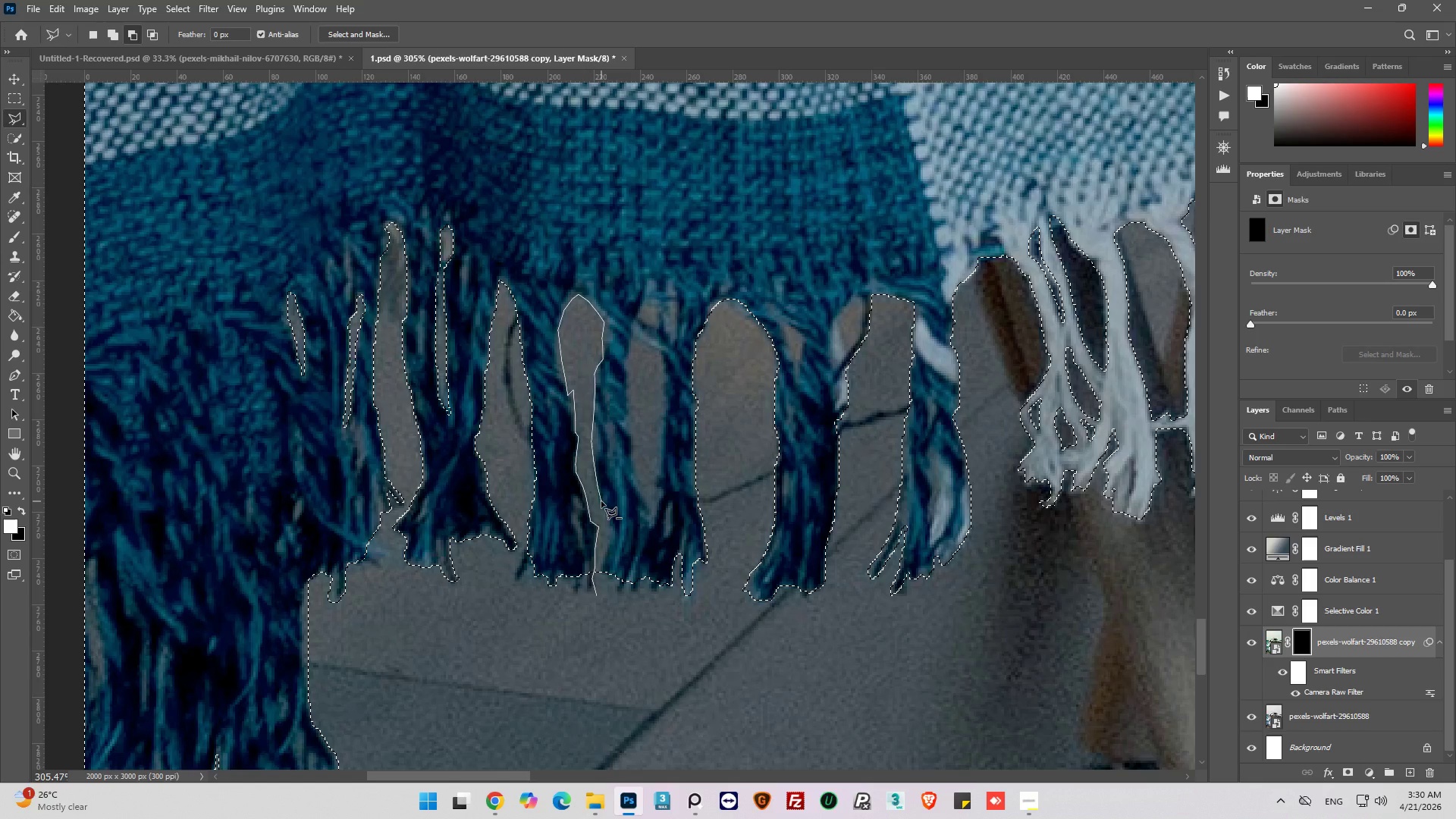 
left_click([601, 501])
 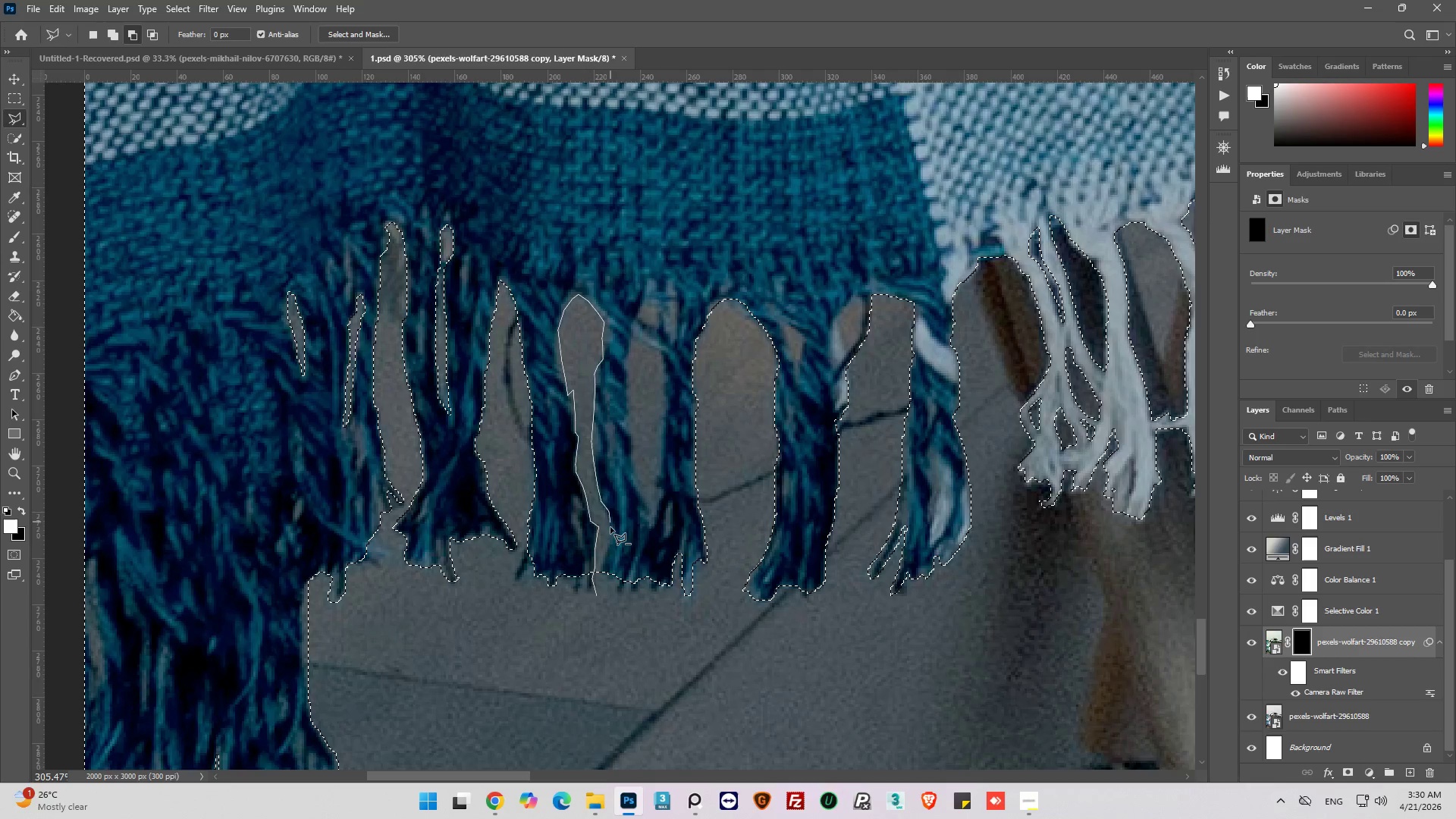 
left_click([610, 529])
 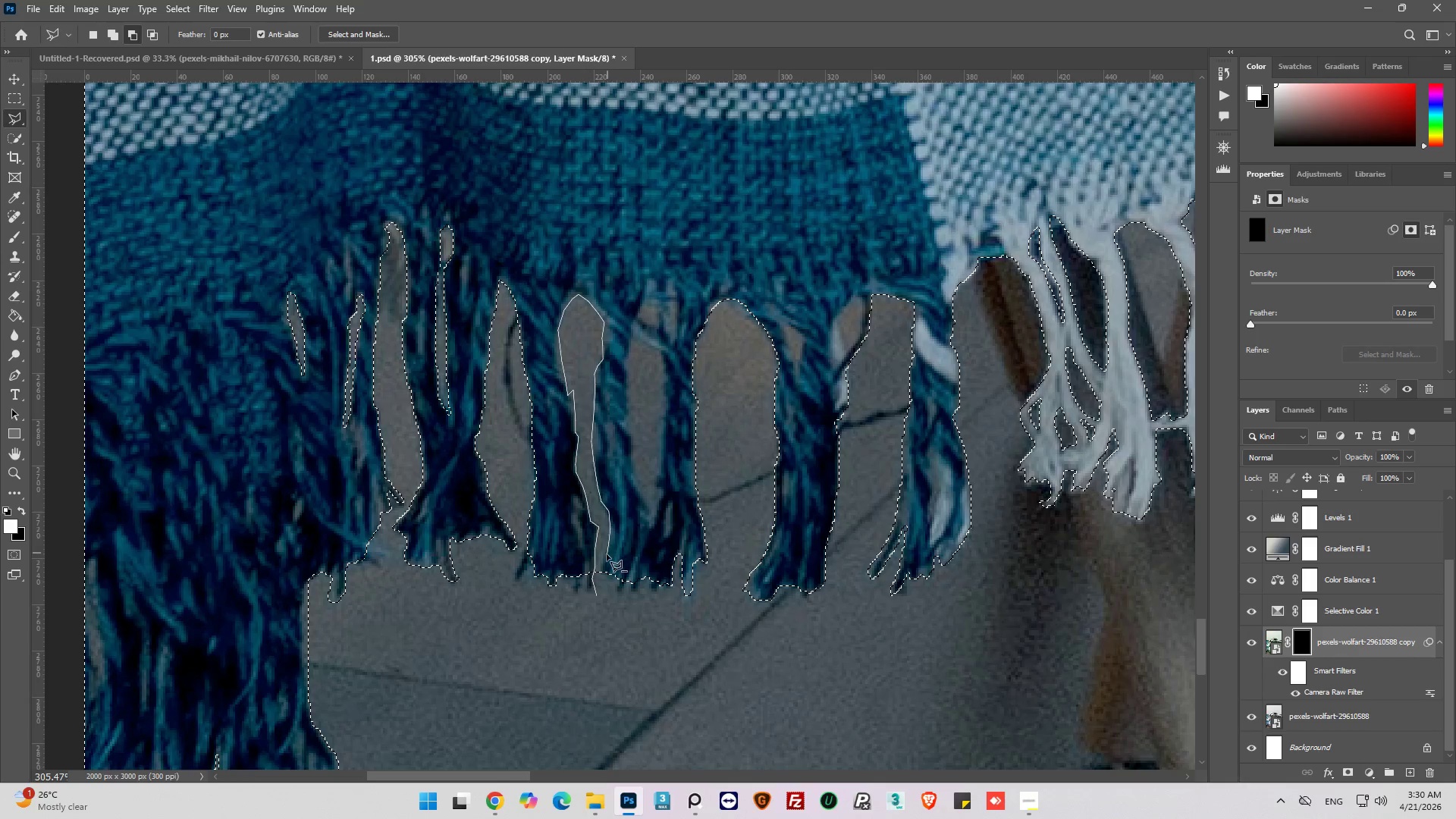 
left_click([605, 556])
 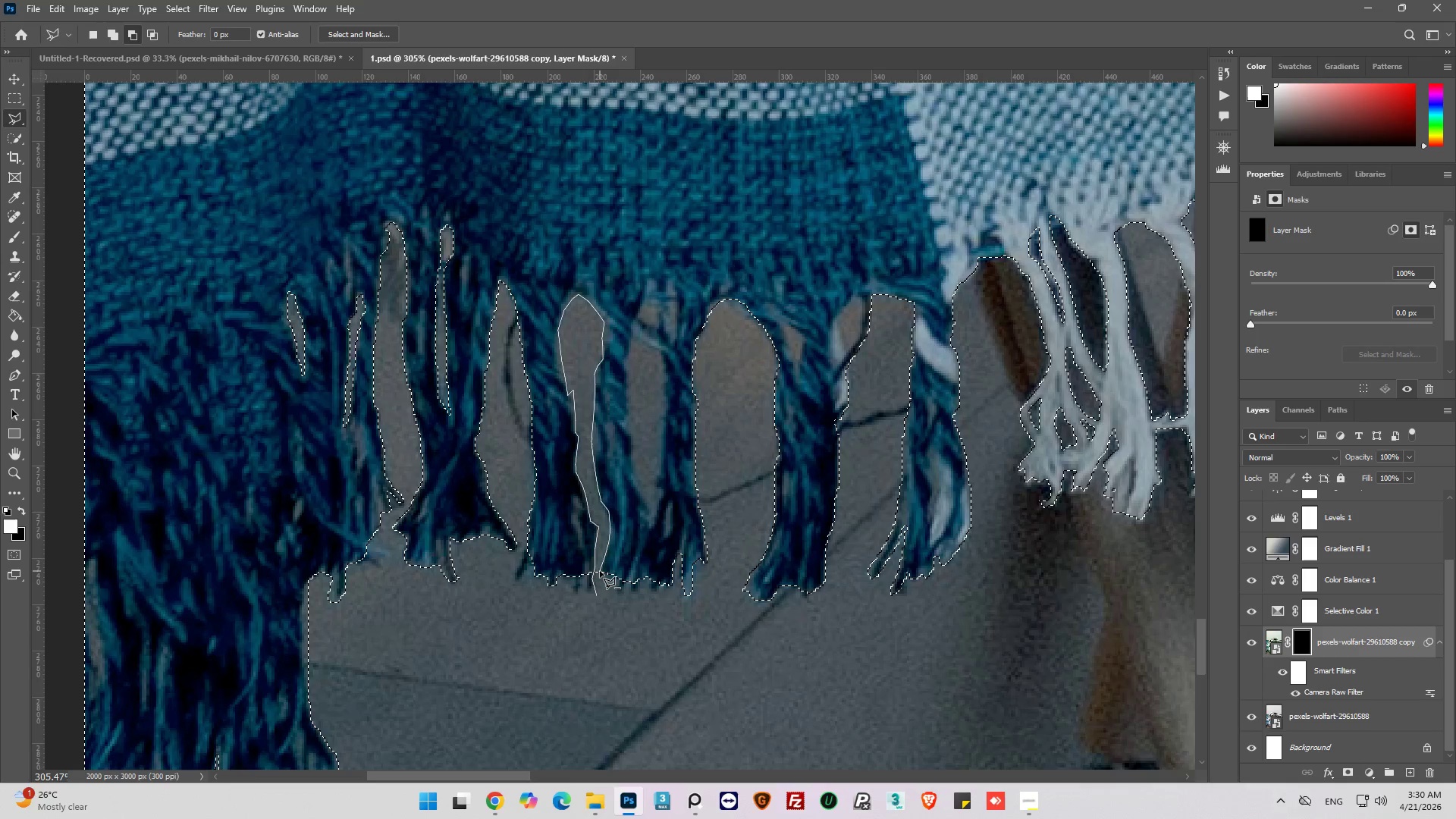 
left_click([601, 572])
 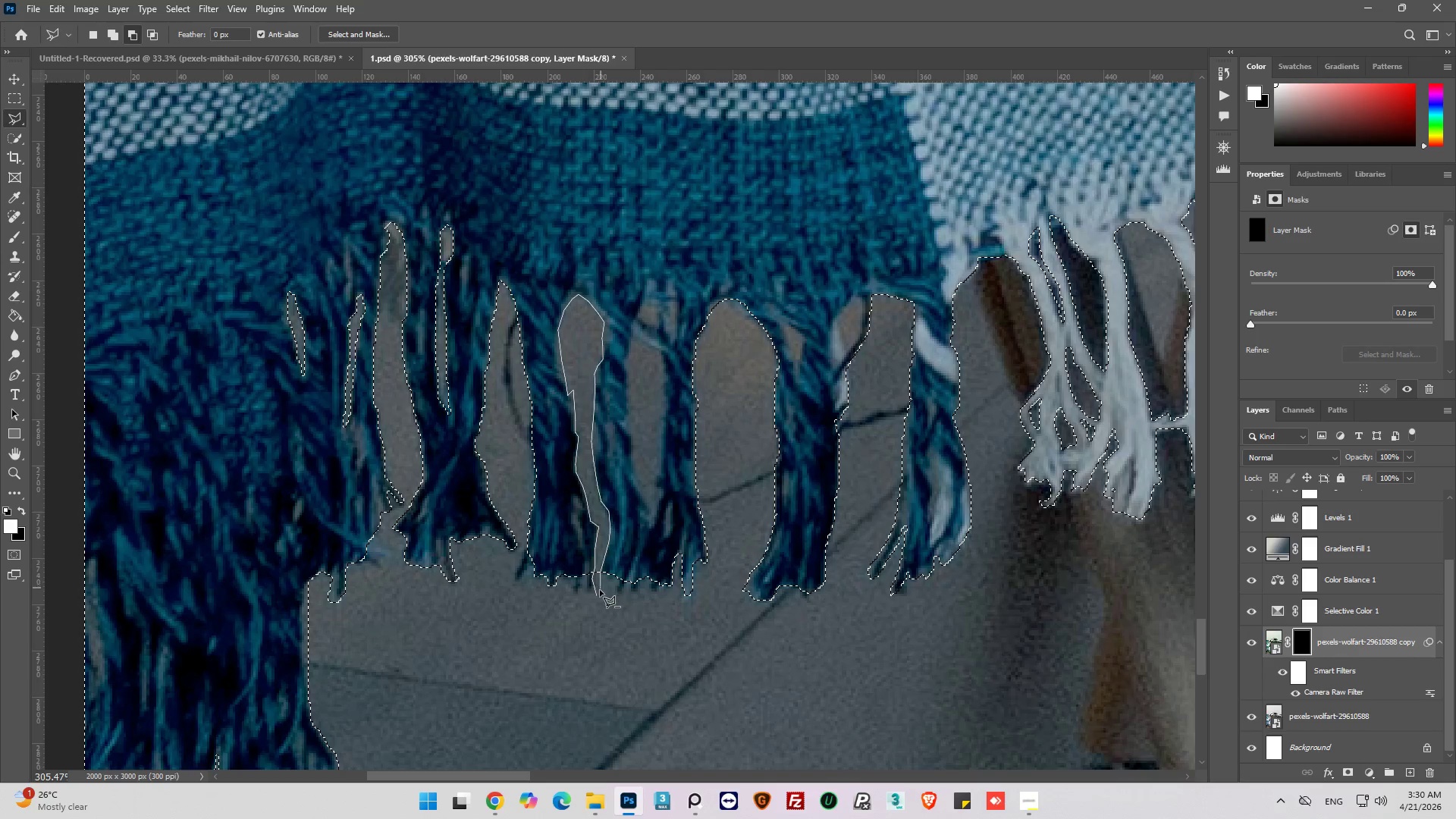 
left_click([600, 591])
 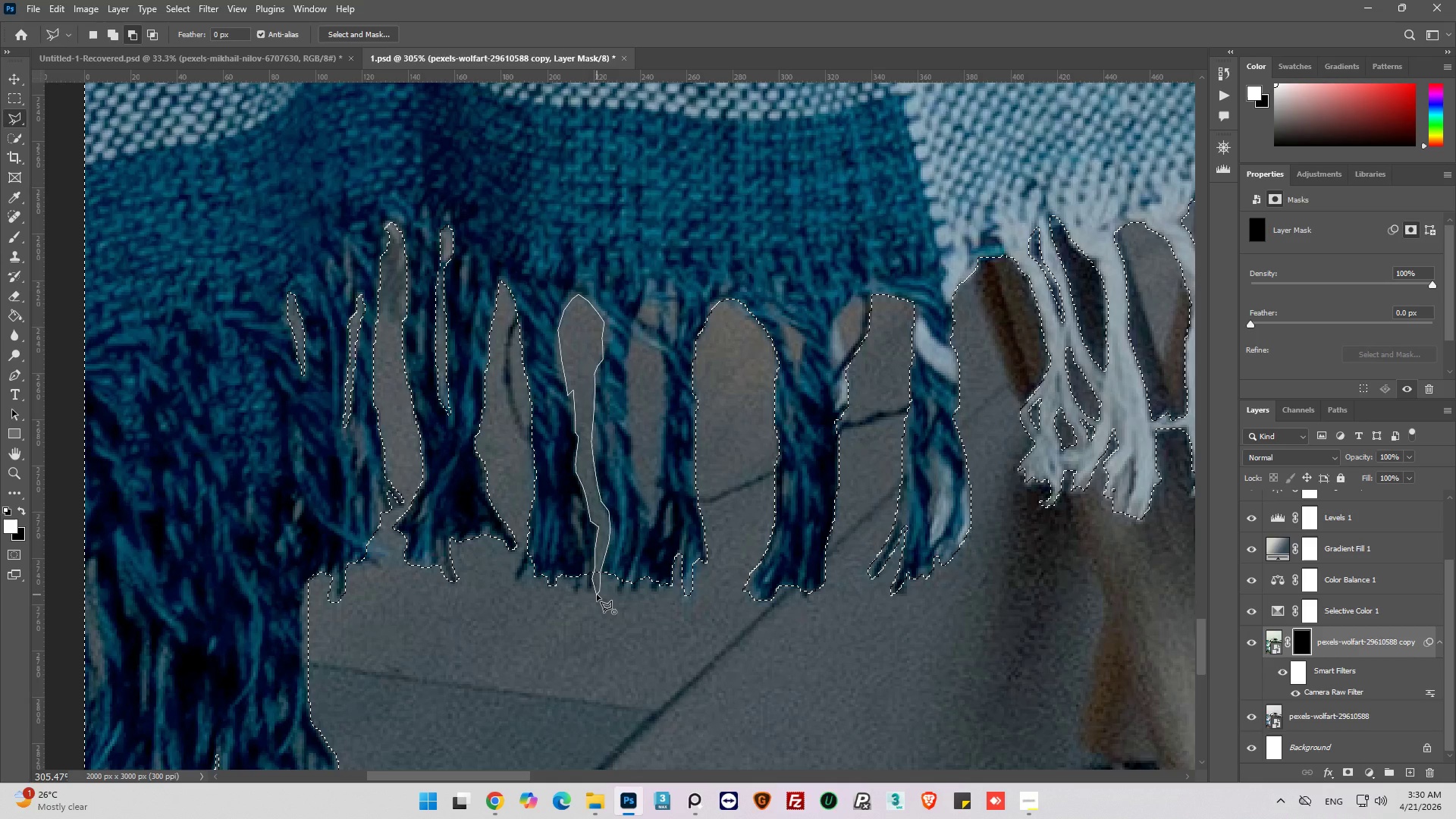 
left_click([597, 595])
 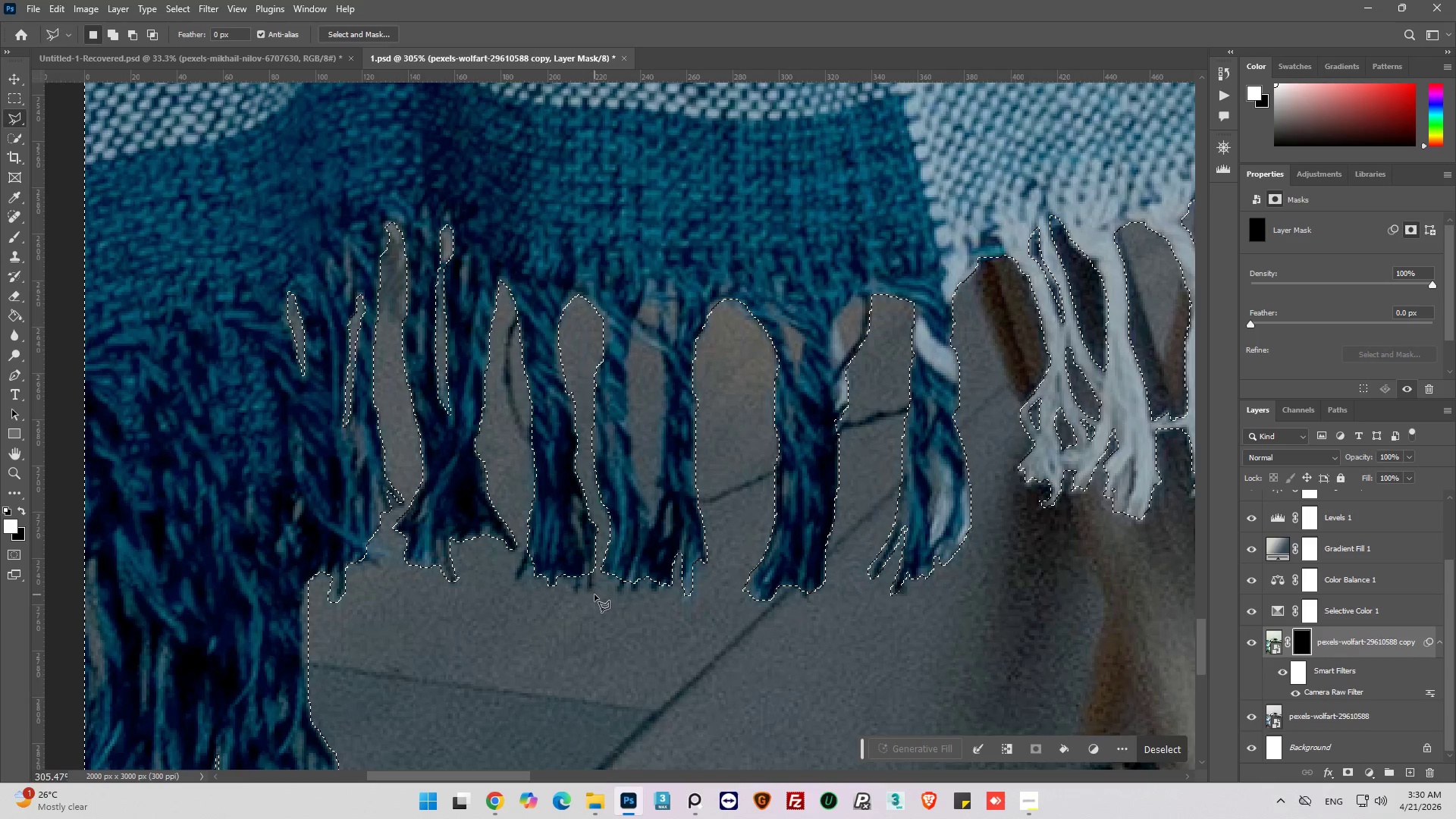 
hold_key(key=AltLeft, duration=0.47)
scroll: coordinate [594, 596], scroll_direction: down, amount: 10.0
 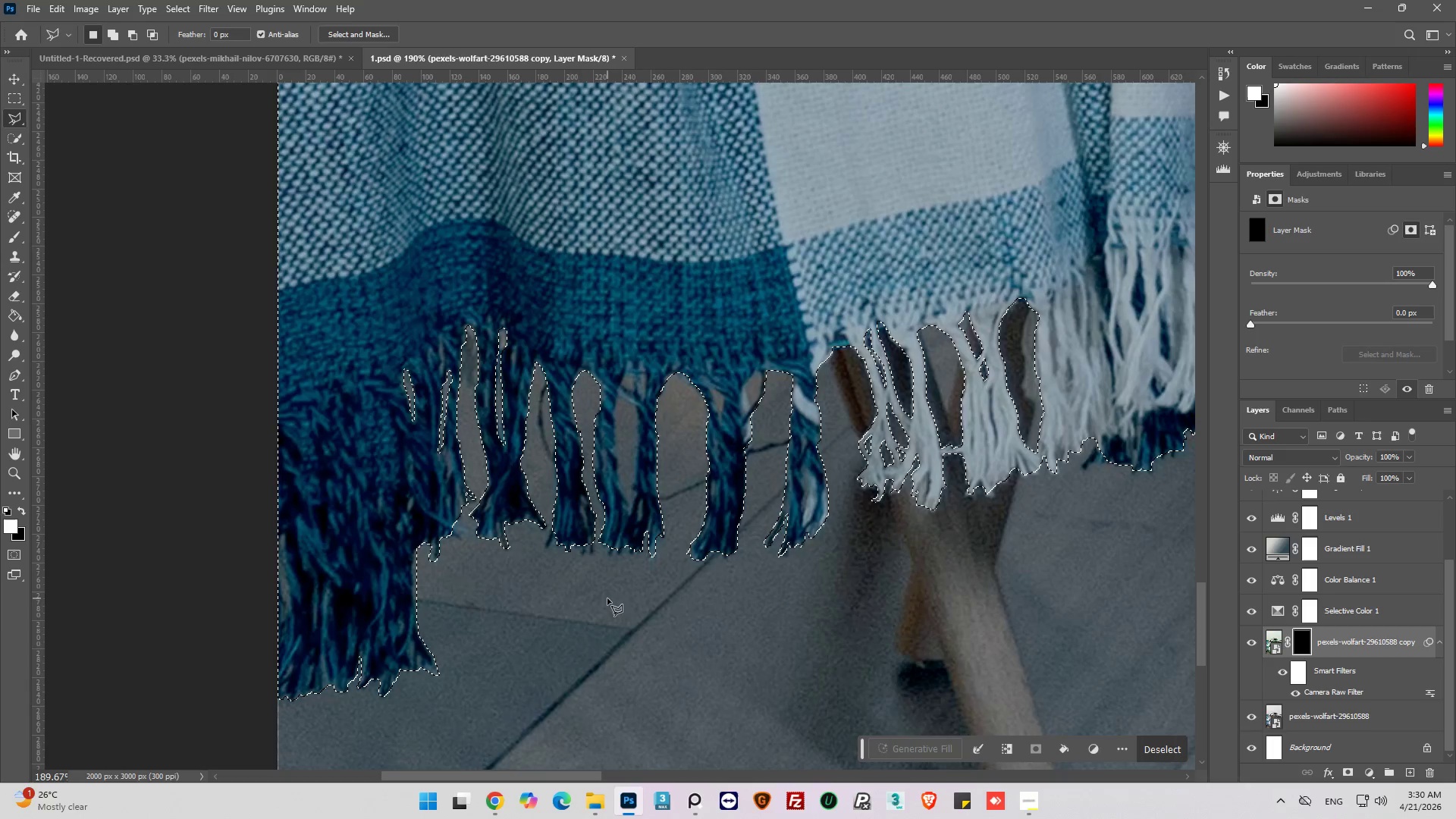 
hold_key(key=AltLeft, duration=1.0)
 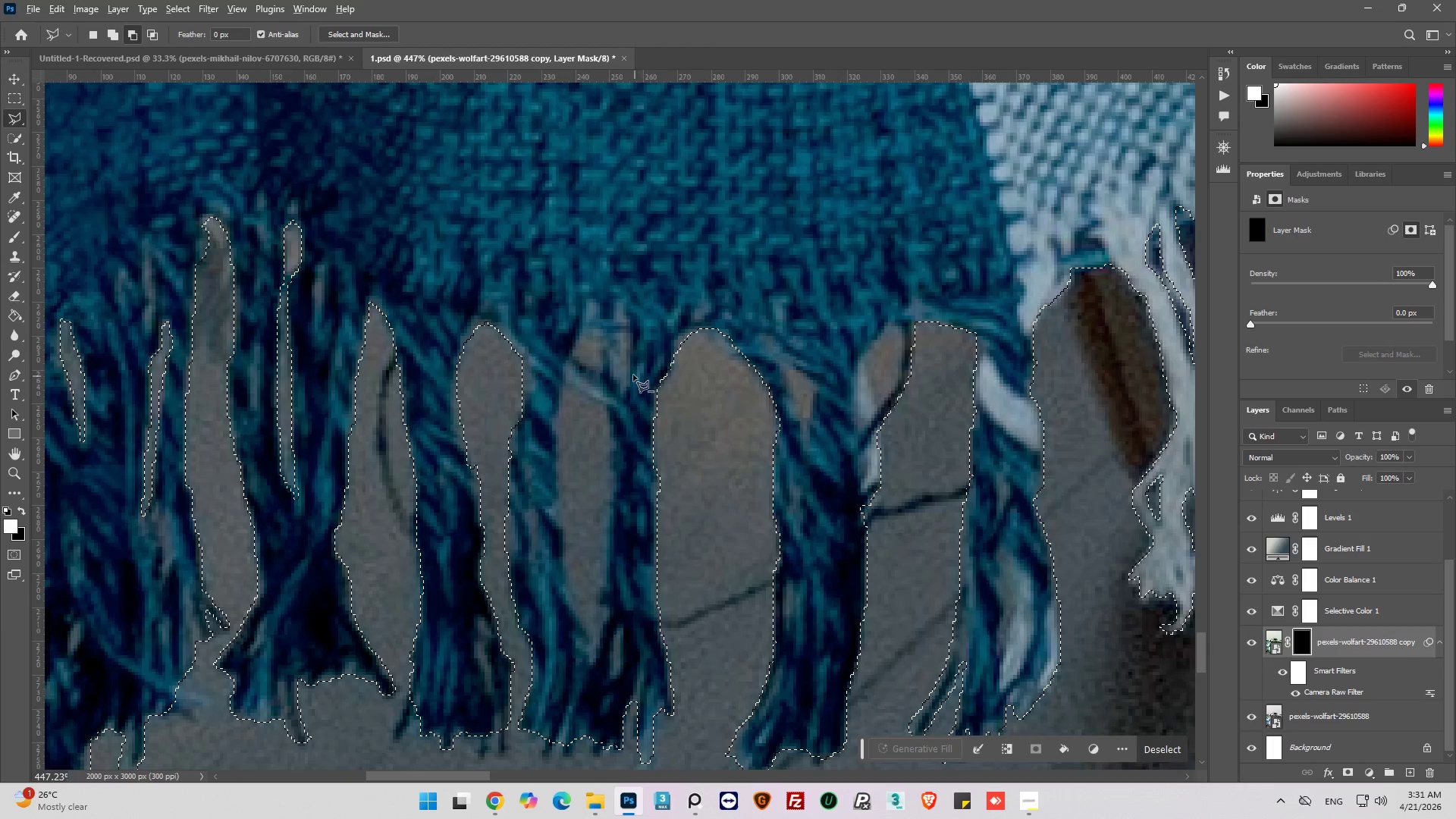 
hold_key(key=AltLeft, duration=1.25)
 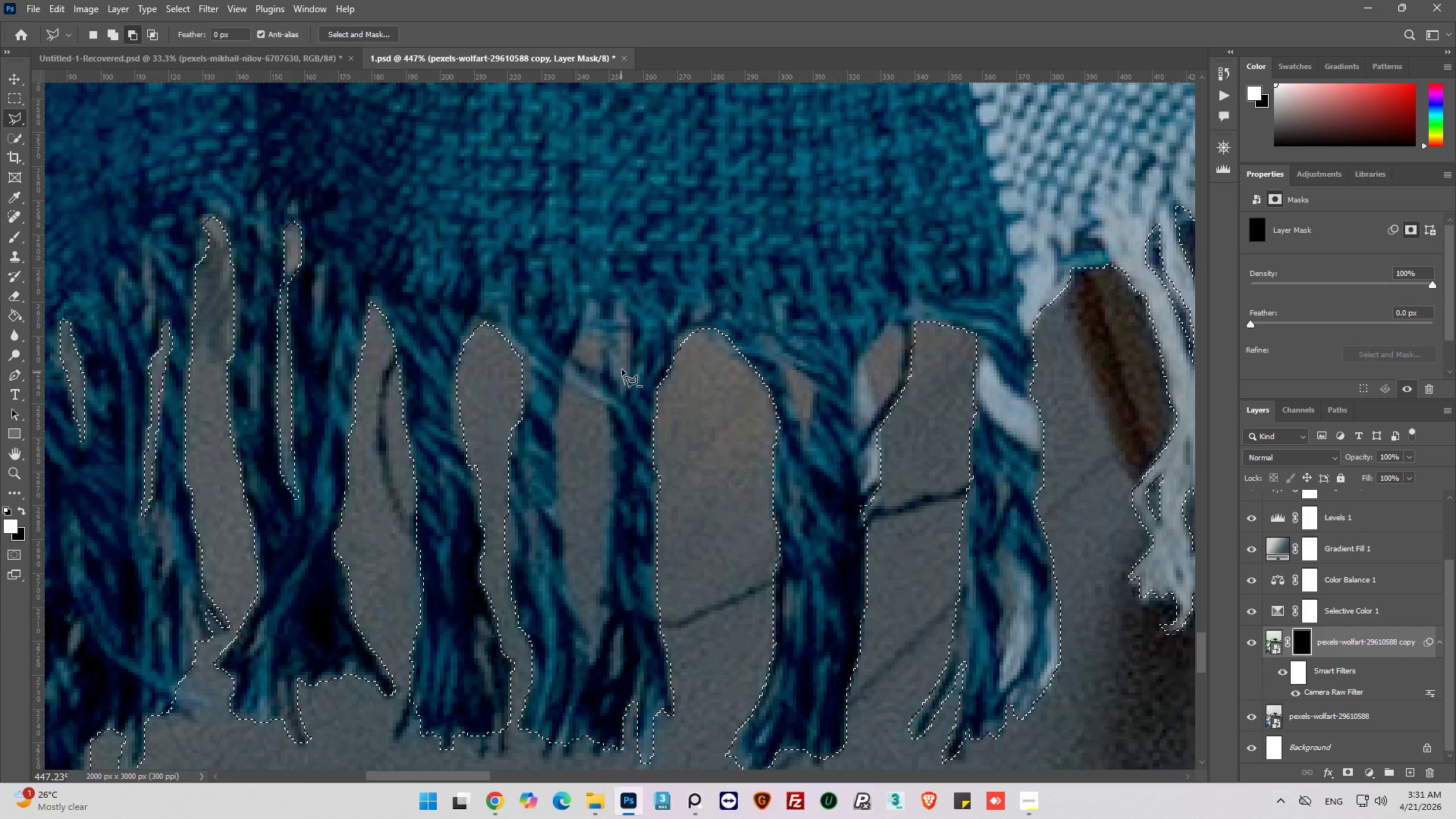 
scroll: coordinate [645, 388], scroll_direction: up, amount: 9.0
 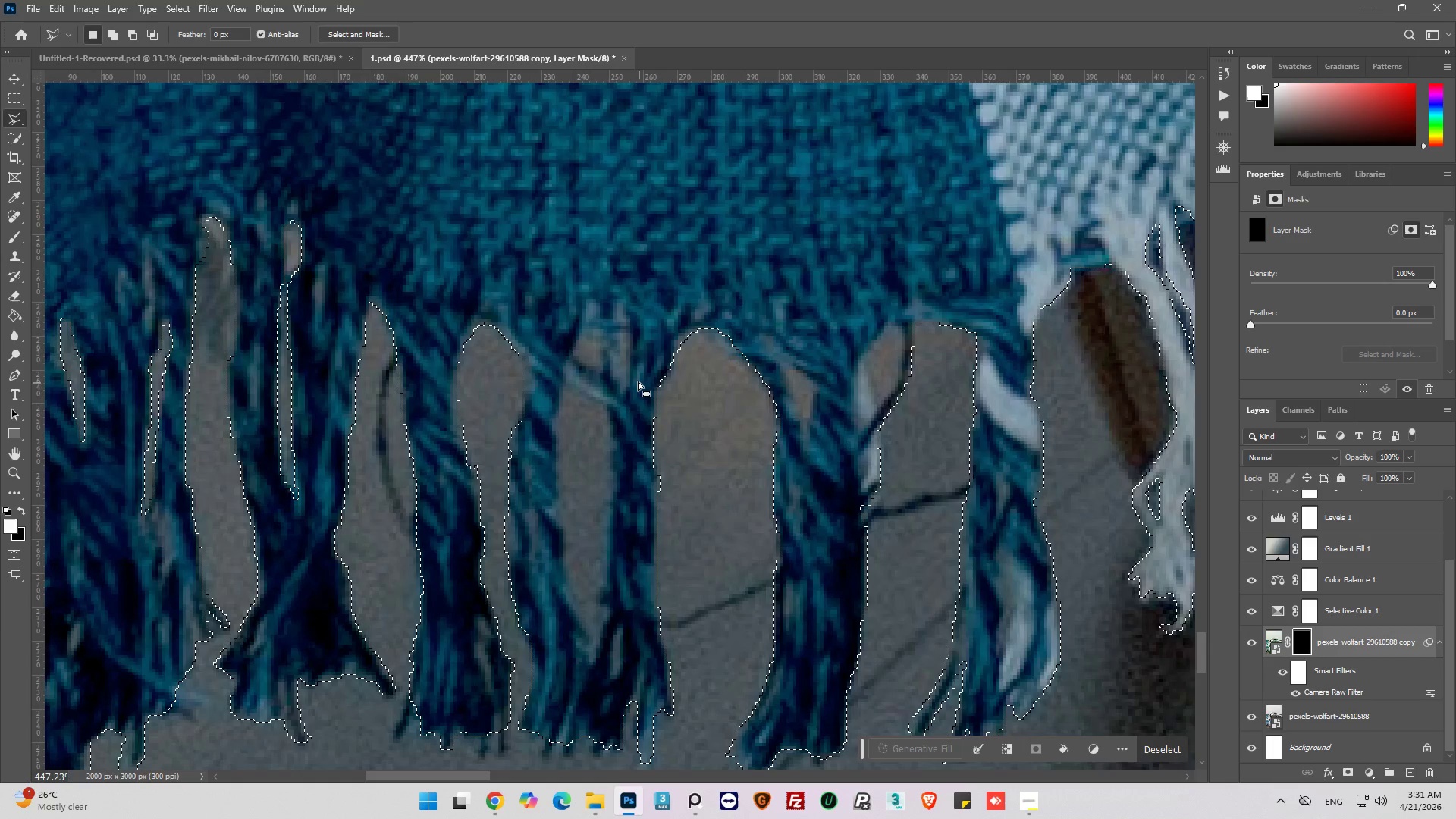 
left_click([625, 385])
 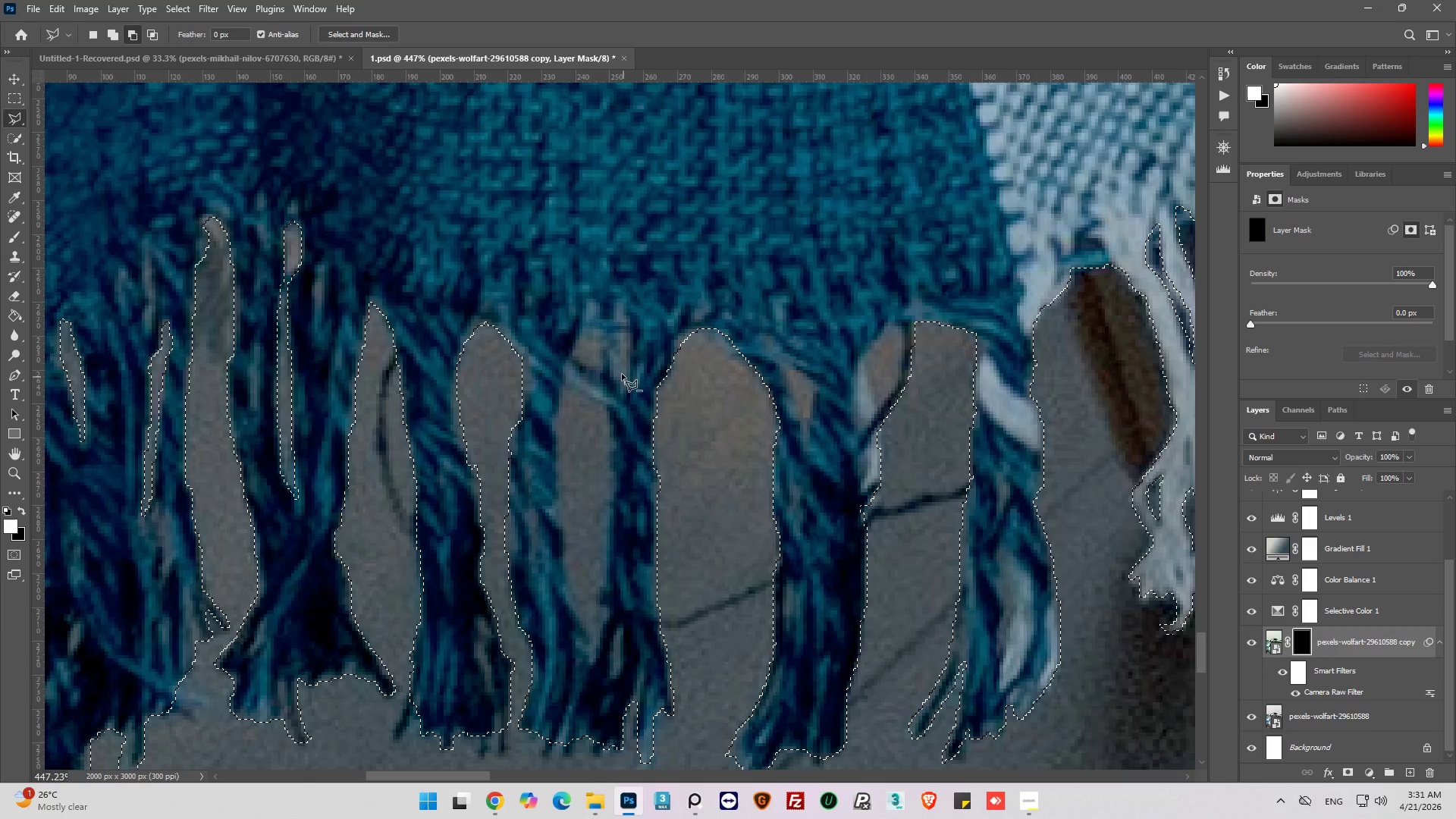 
left_click_drag(start_coordinate=[621, 372], to_coordinate=[622, 368])
 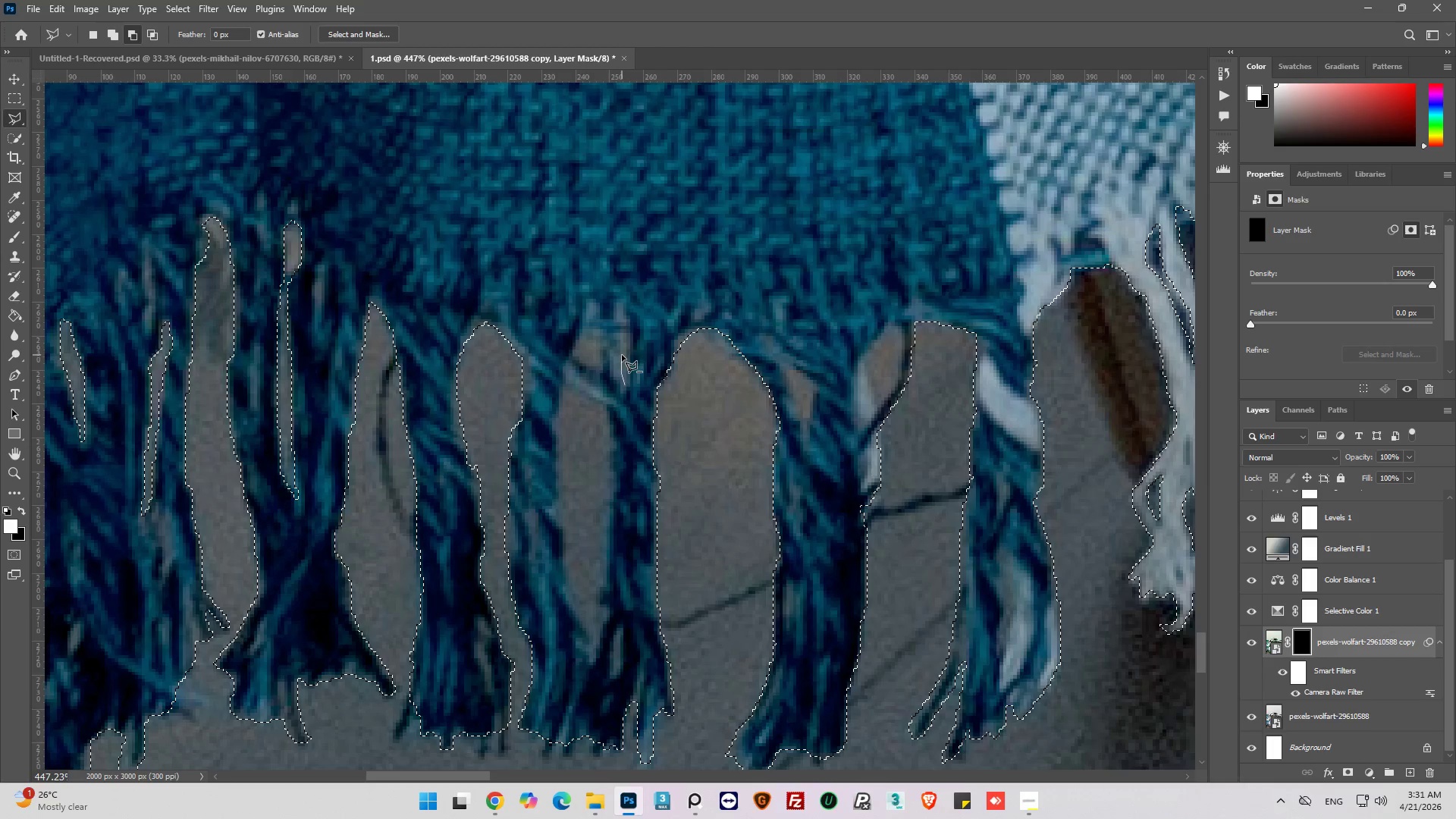 
left_click_drag(start_coordinate=[622, 353], to_coordinate=[622, 350])
 